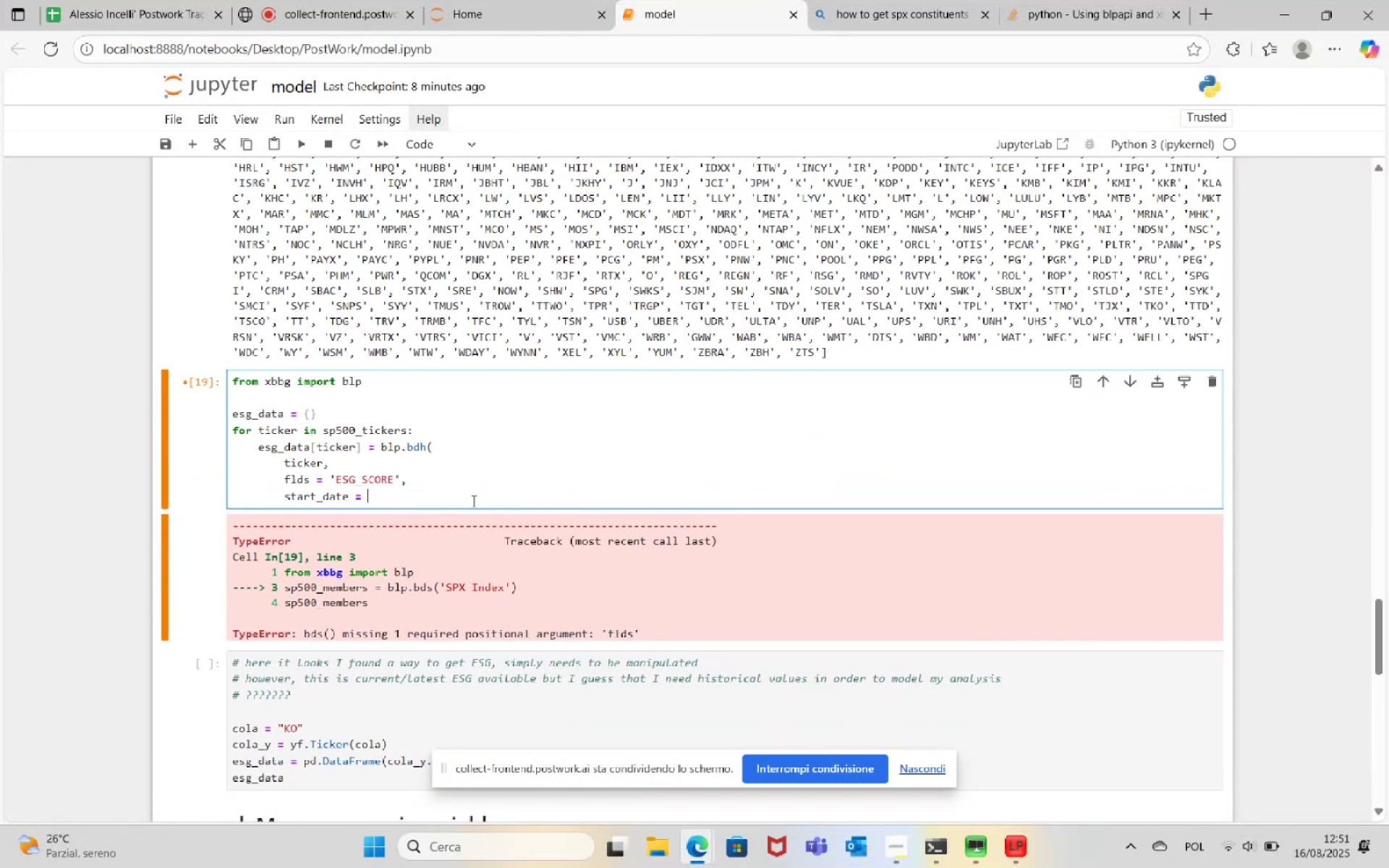 
type('1963-01-01)
 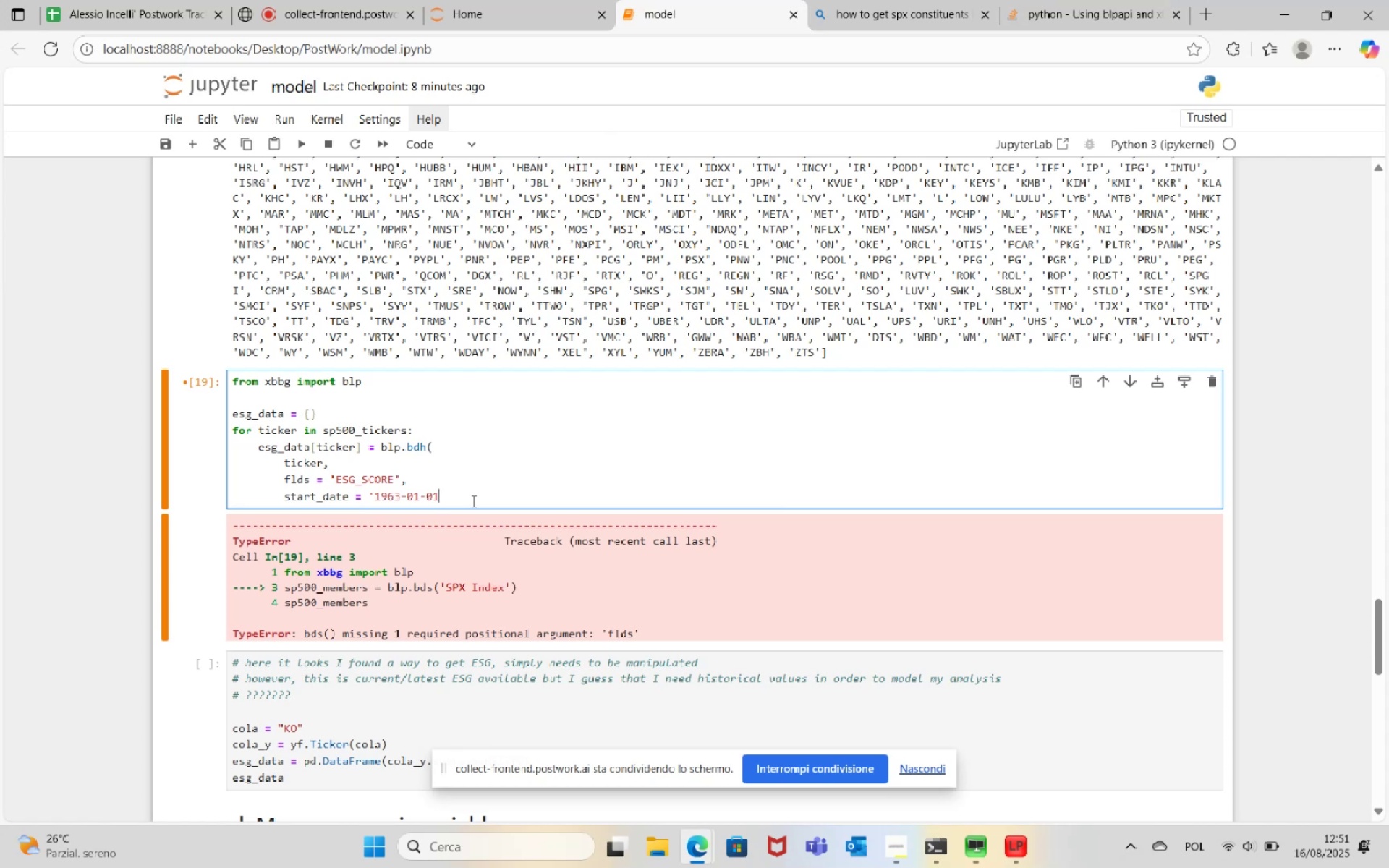 
wait(14.64)
 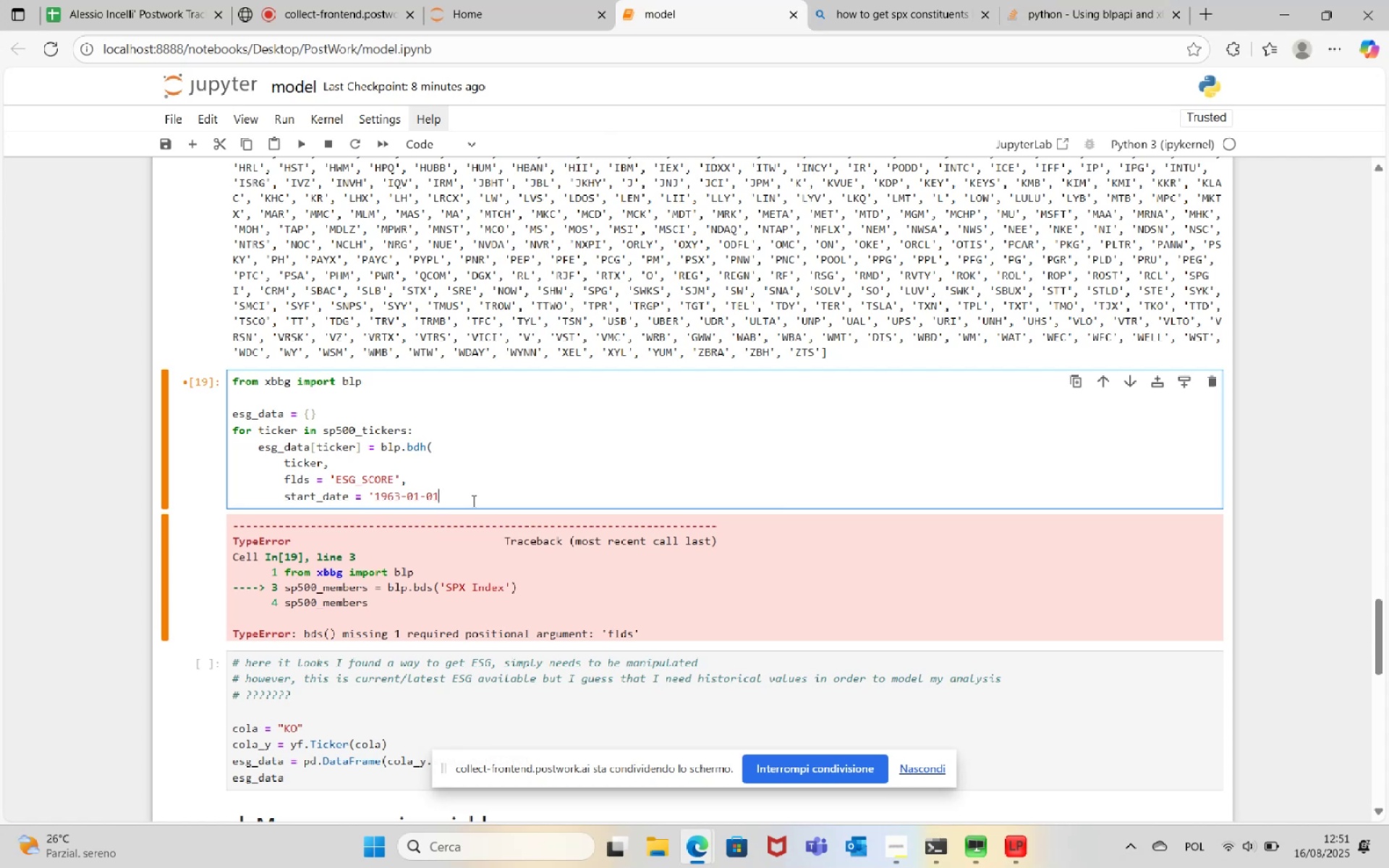 
key(Quote)
 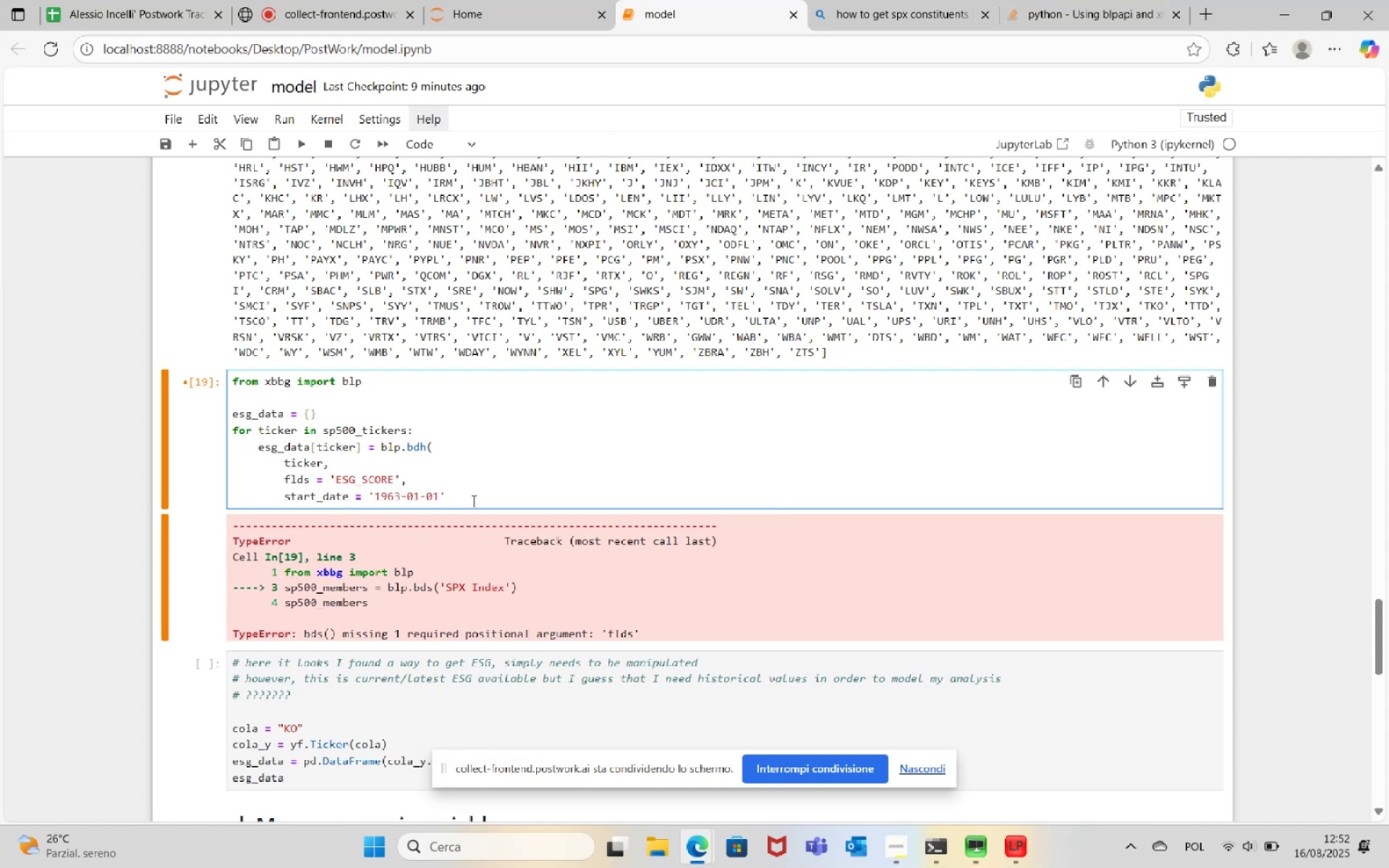 
key(Comma)
 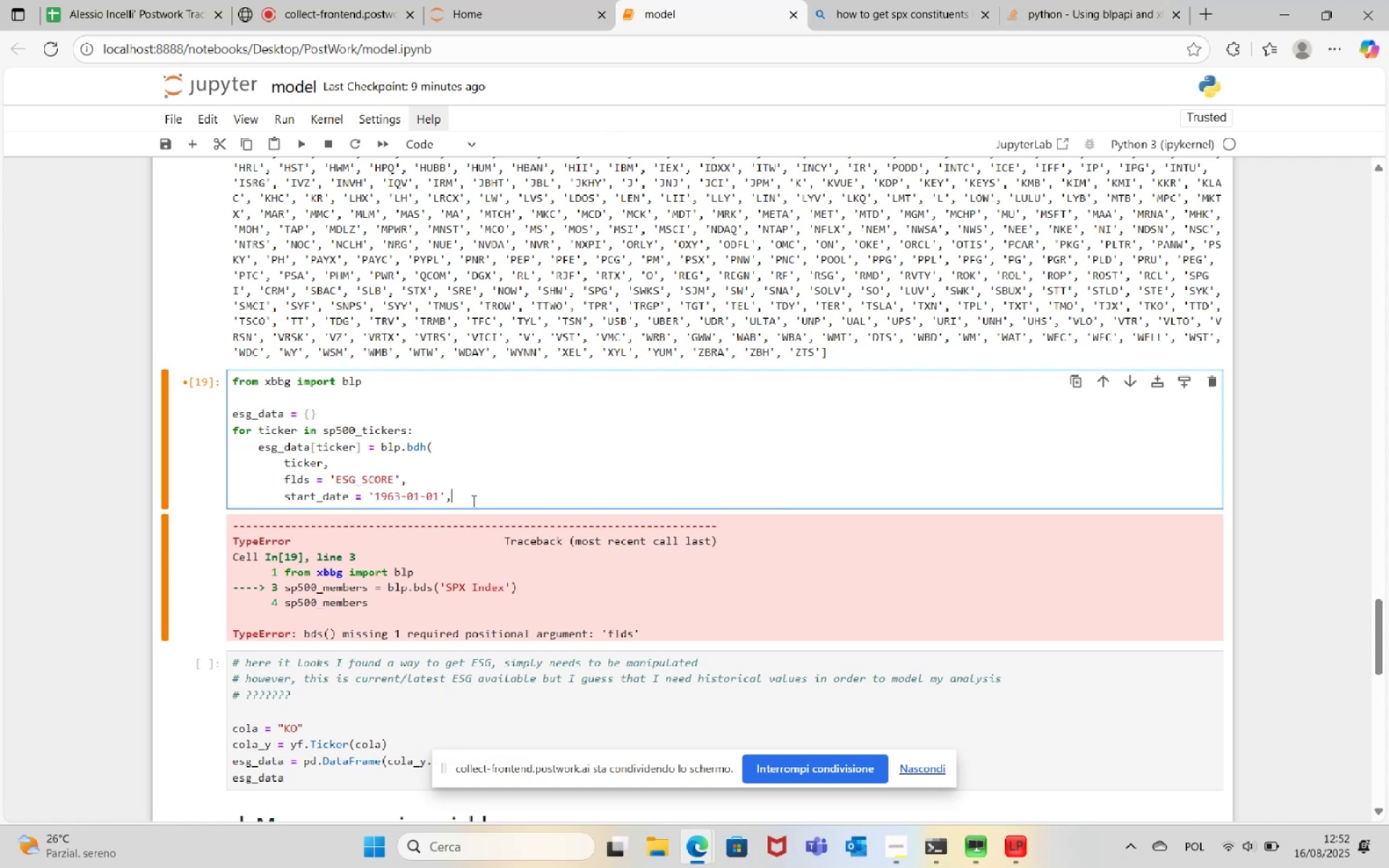 
key(Enter)
 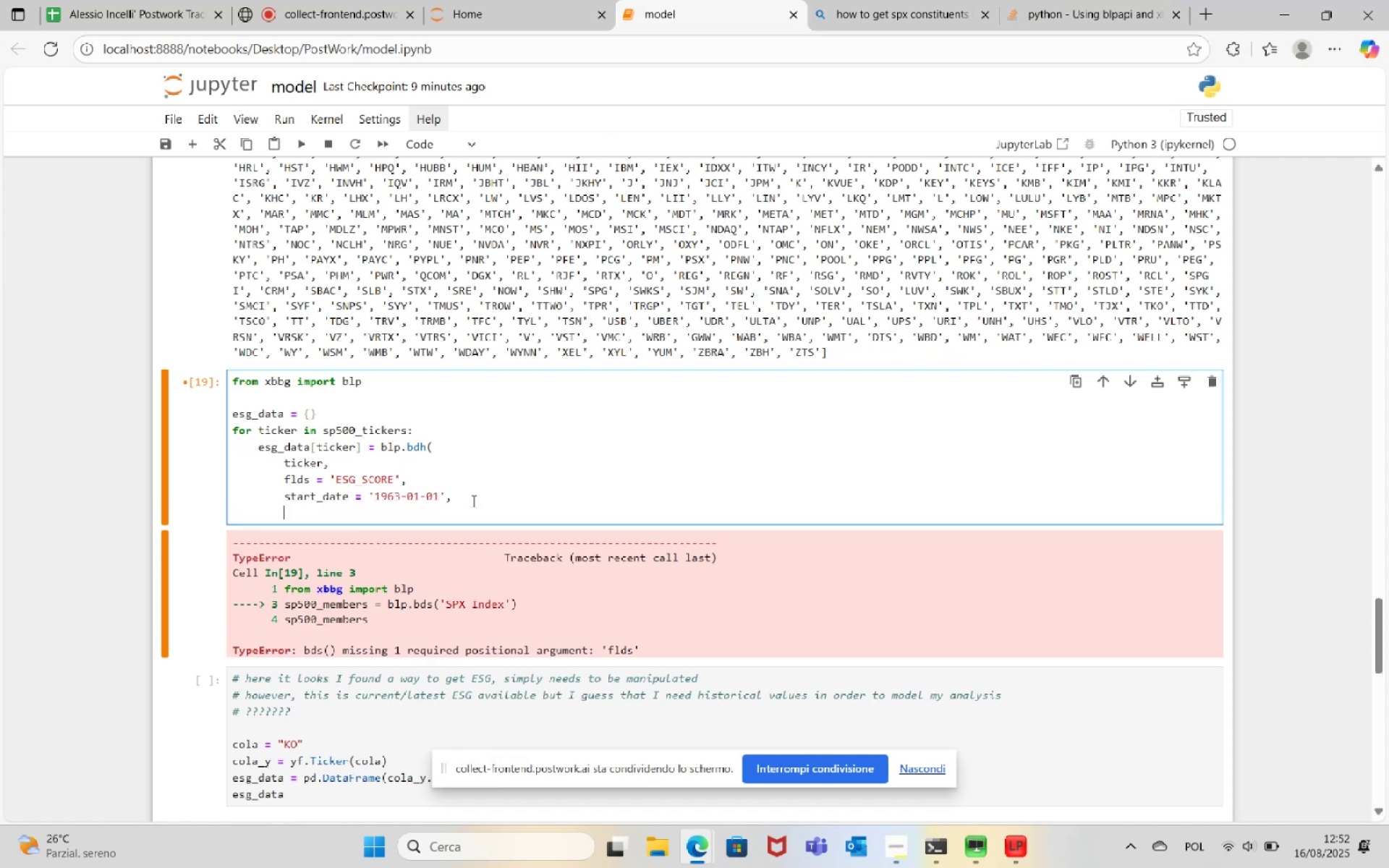 
type(end_date = '2025-07-31',)
 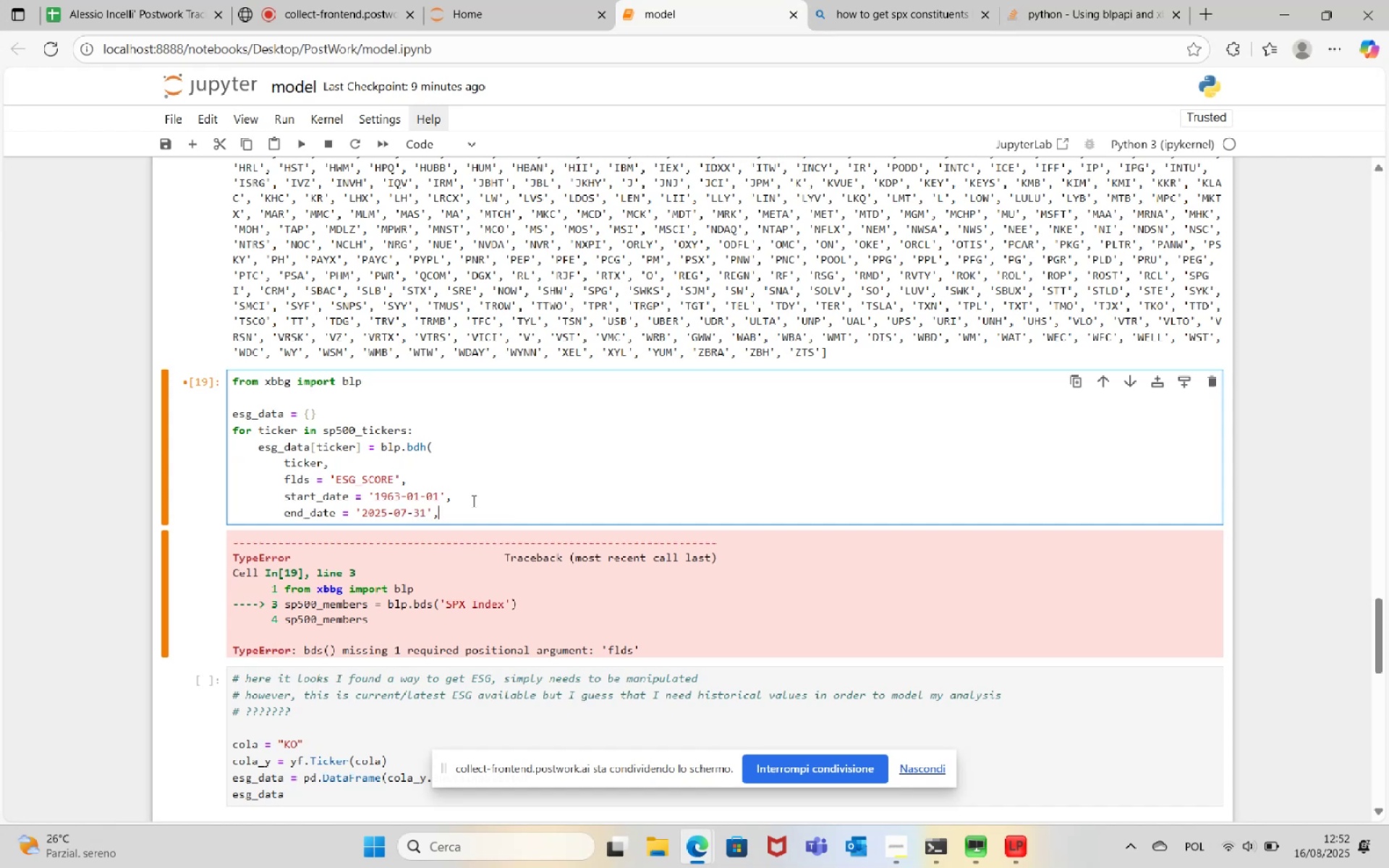 
 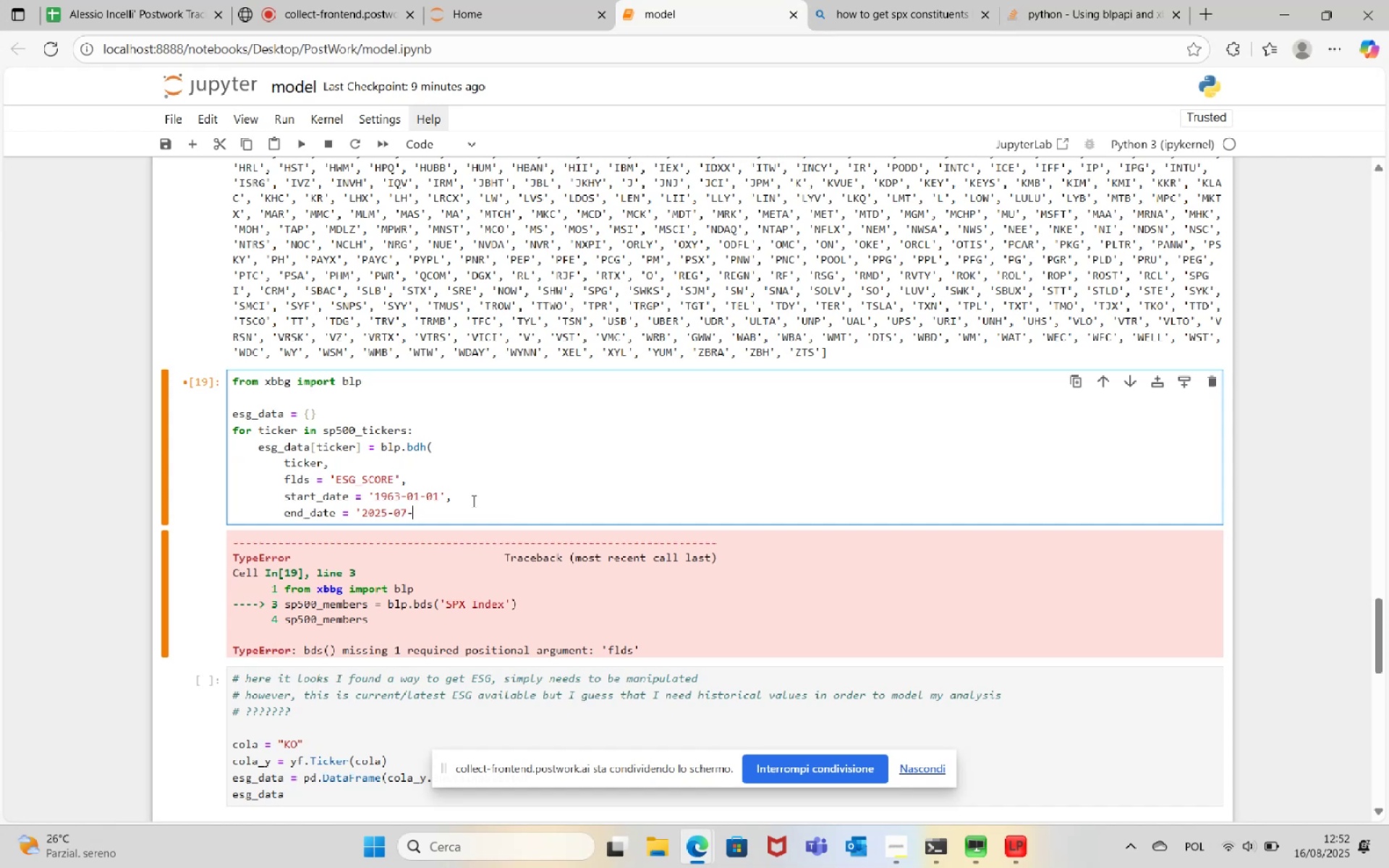 
key(Enter)
 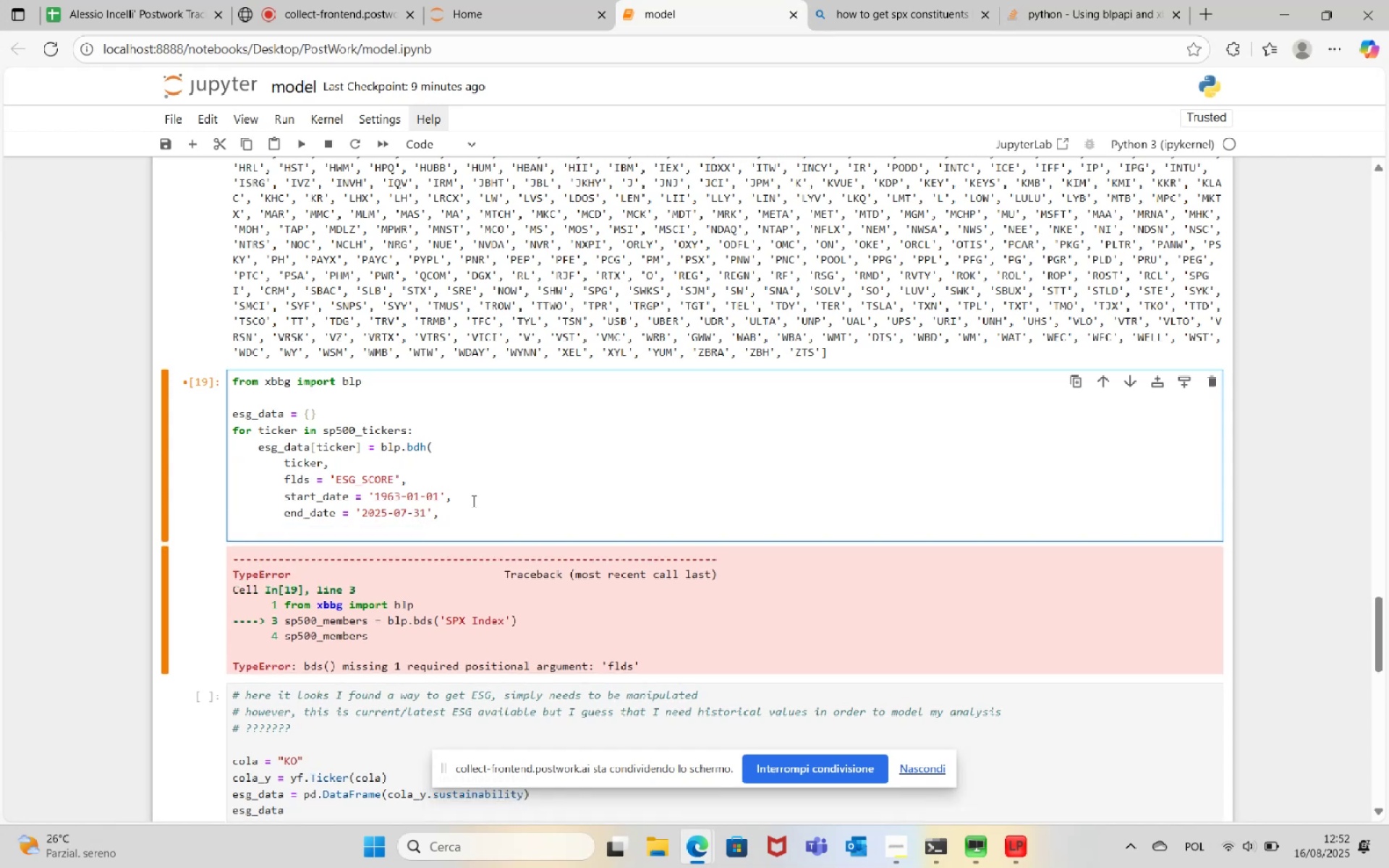 
type(Per = 'FY'))
 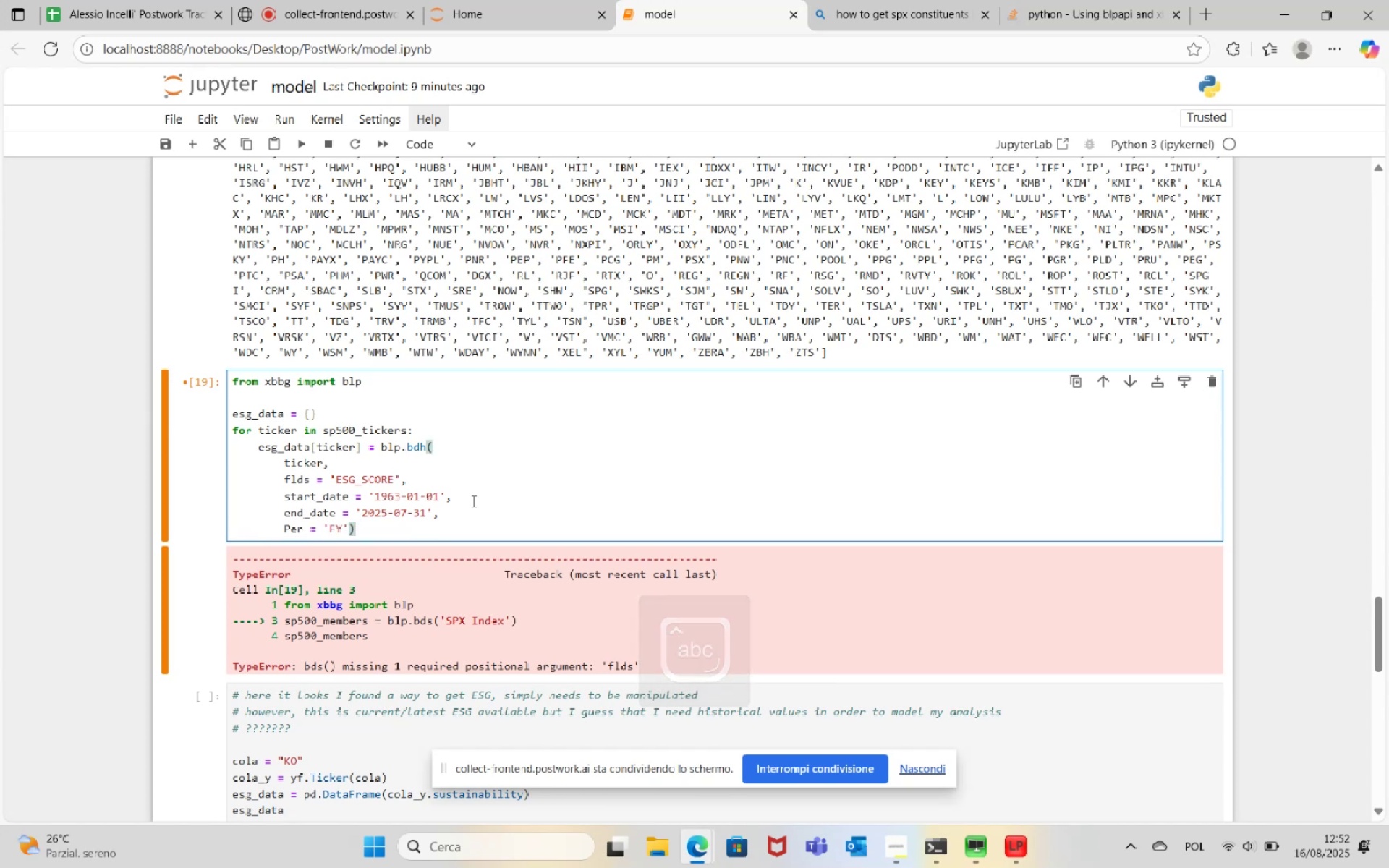 
key(Enter)
 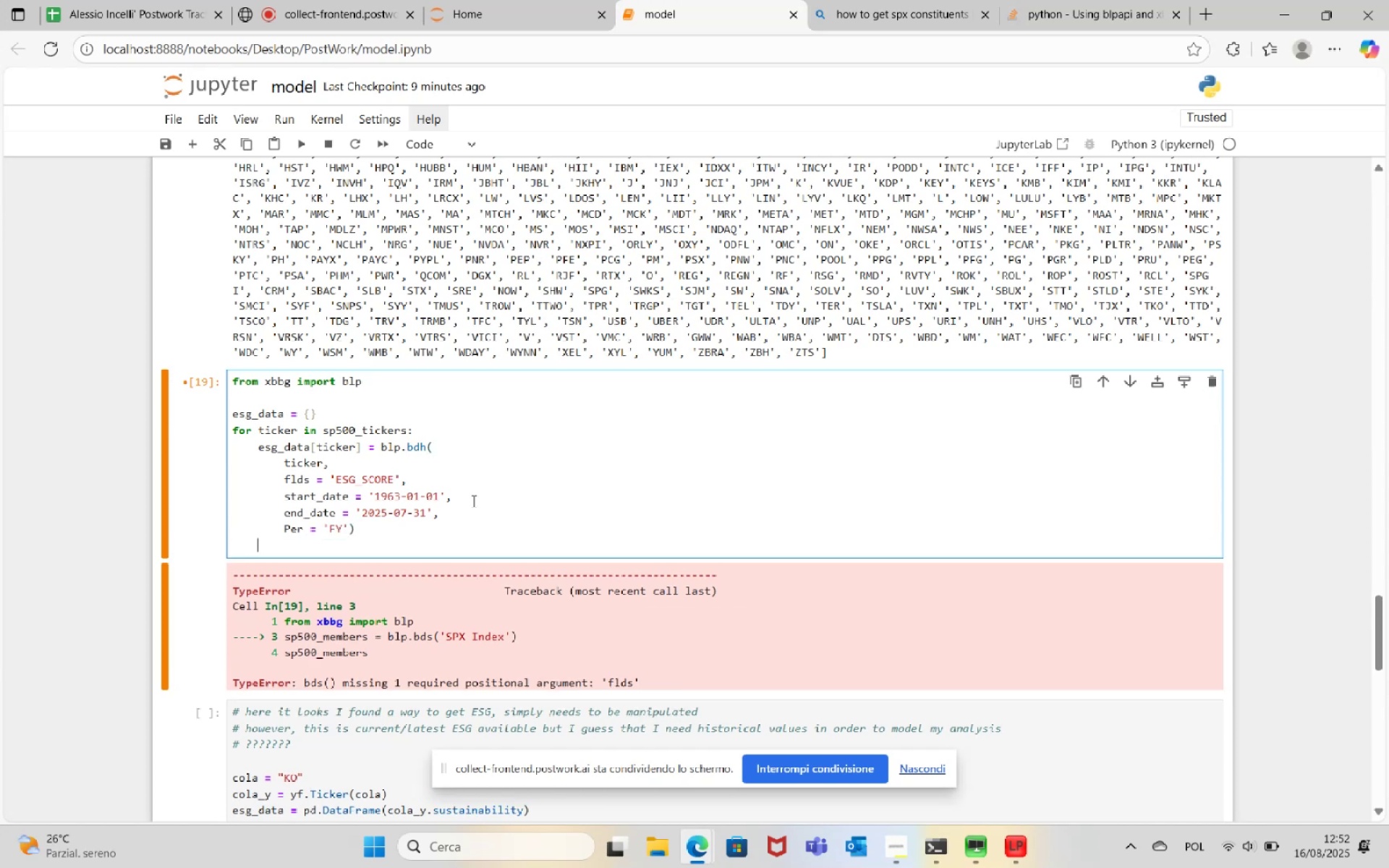 
key(Enter)
 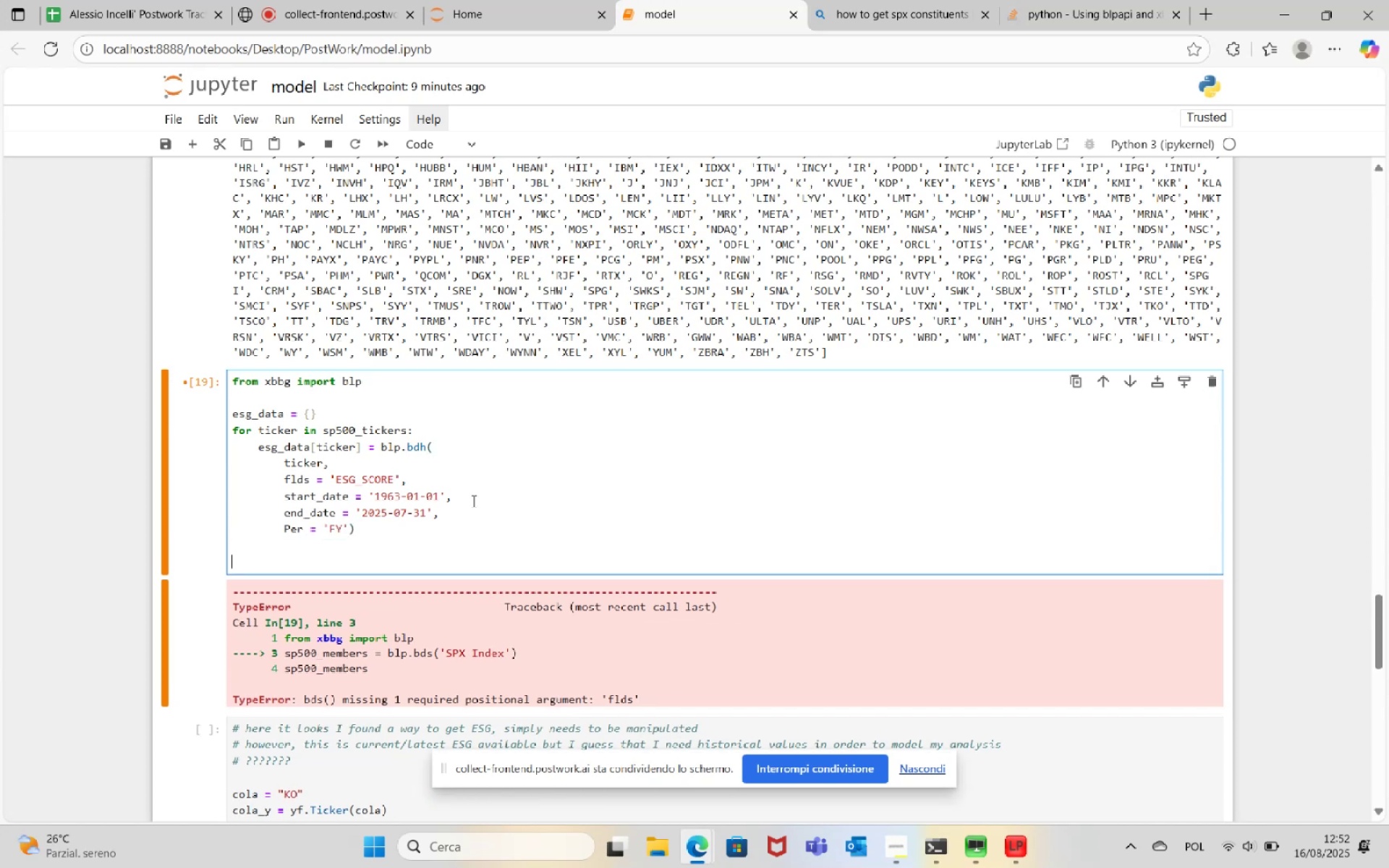 
type(esg_data)
 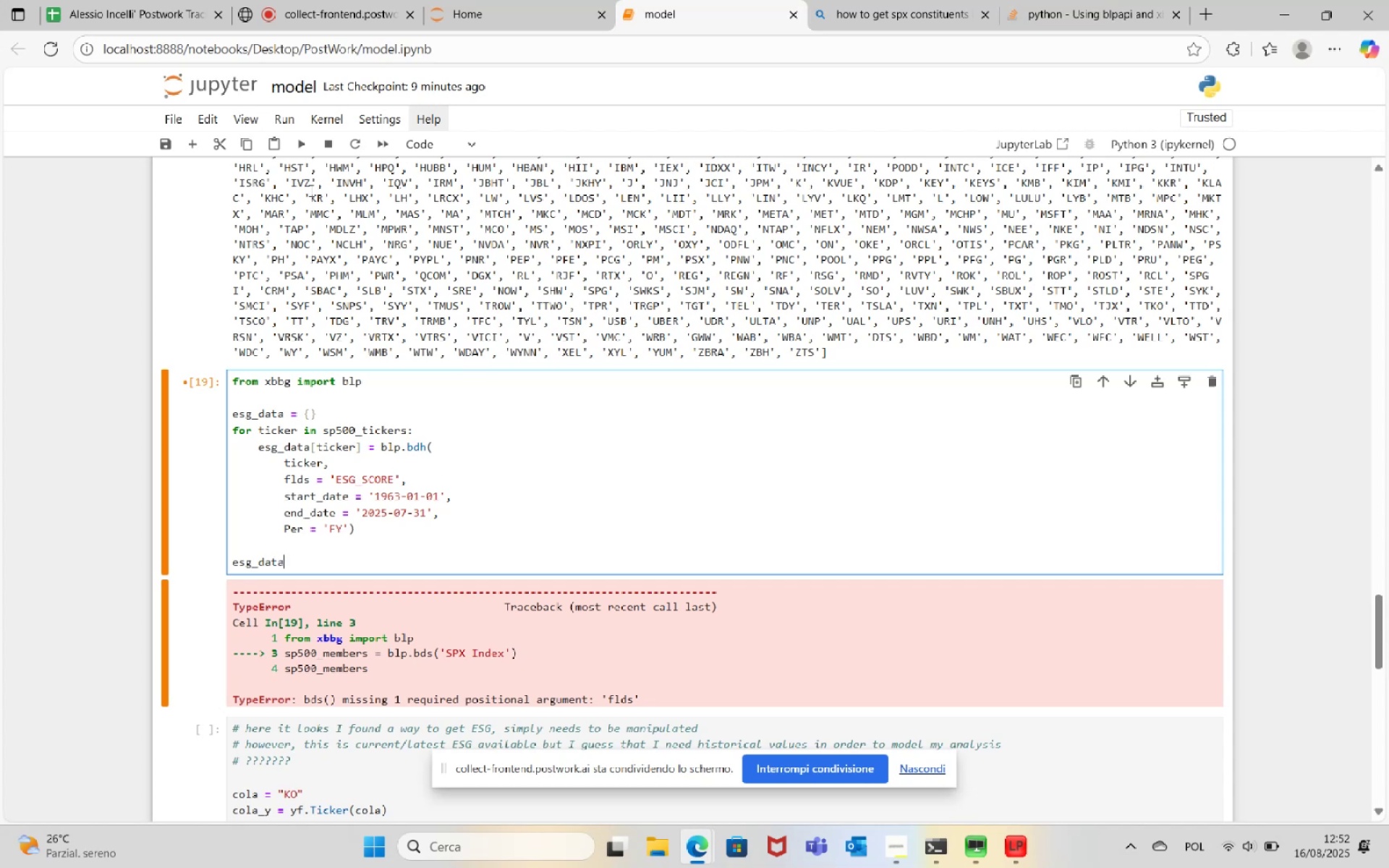 
left_click([305, 142])
 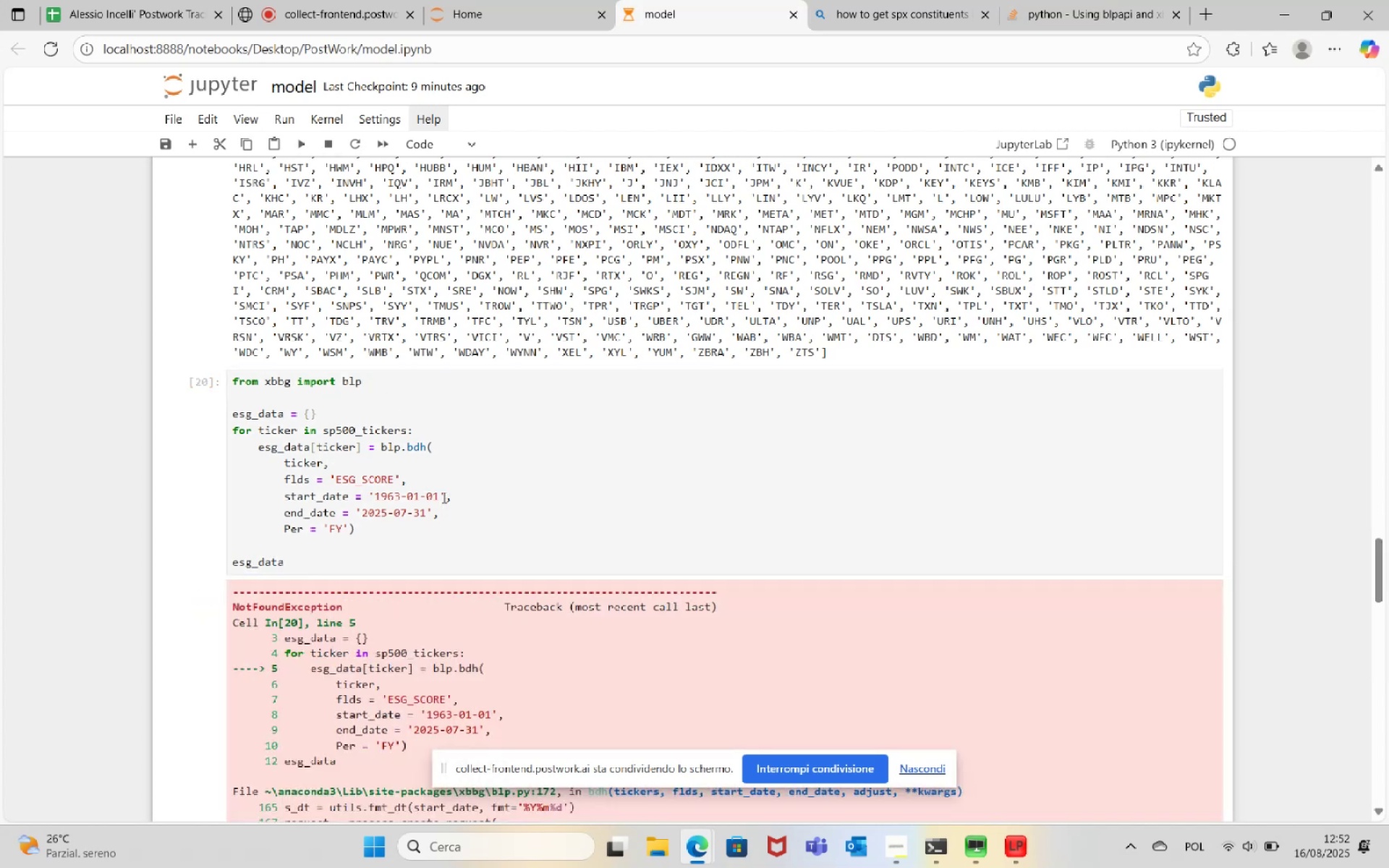 
scroll: coordinate [540, 488], scroll_direction: down, amount: 10.0
 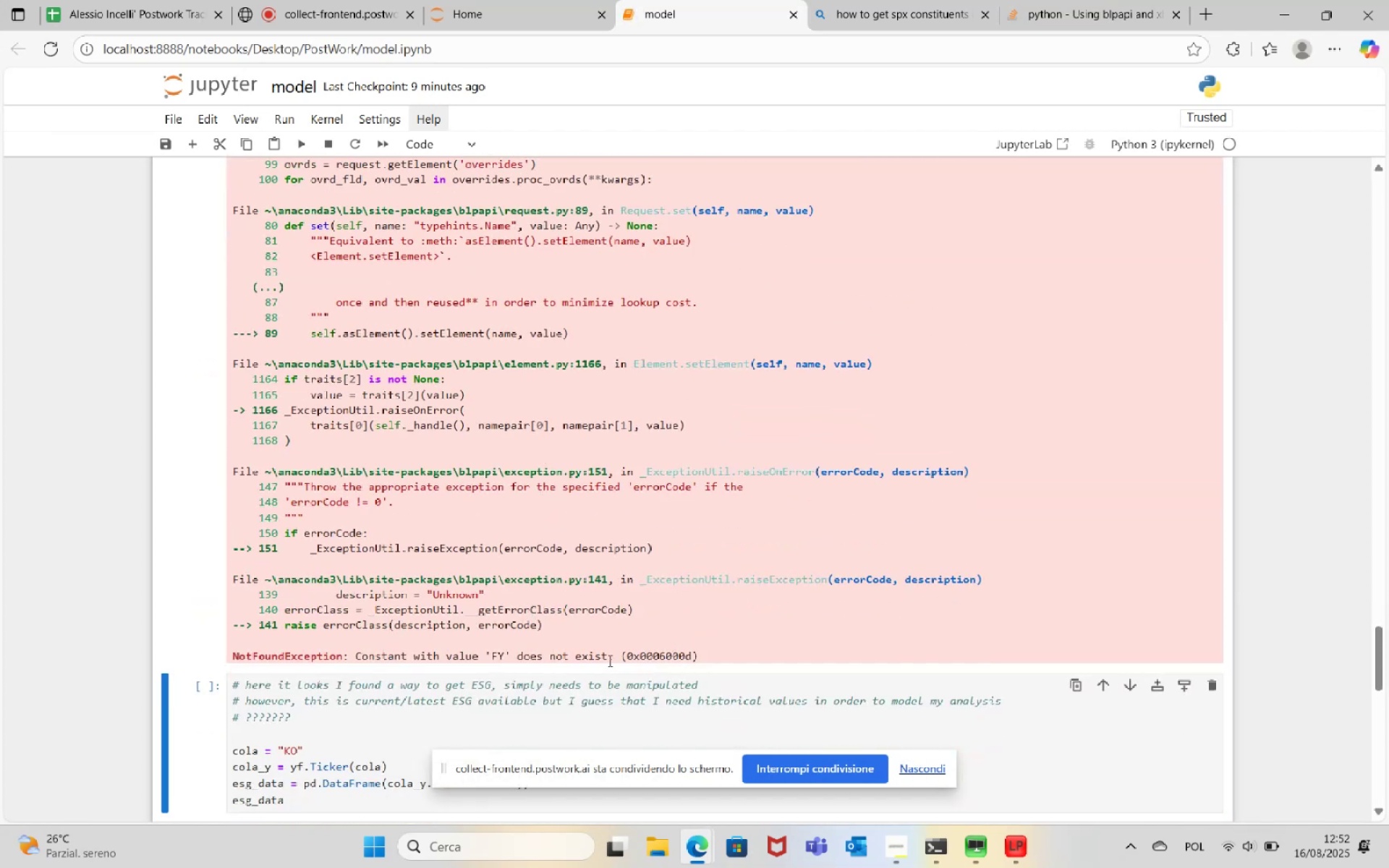 
scroll: coordinate [612, 485], scroll_direction: up, amount: 10.0
 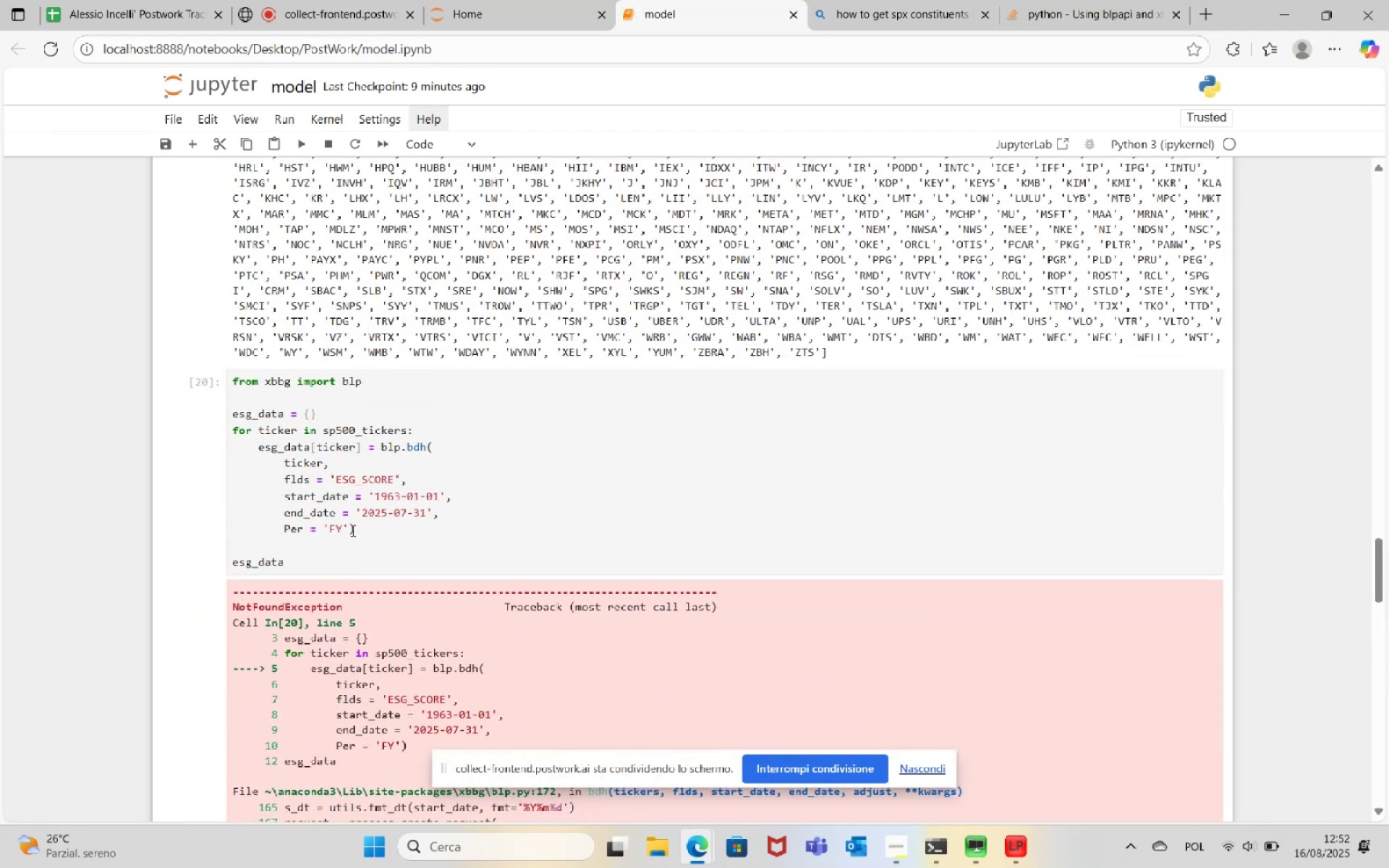 
left_click([347, 528])
 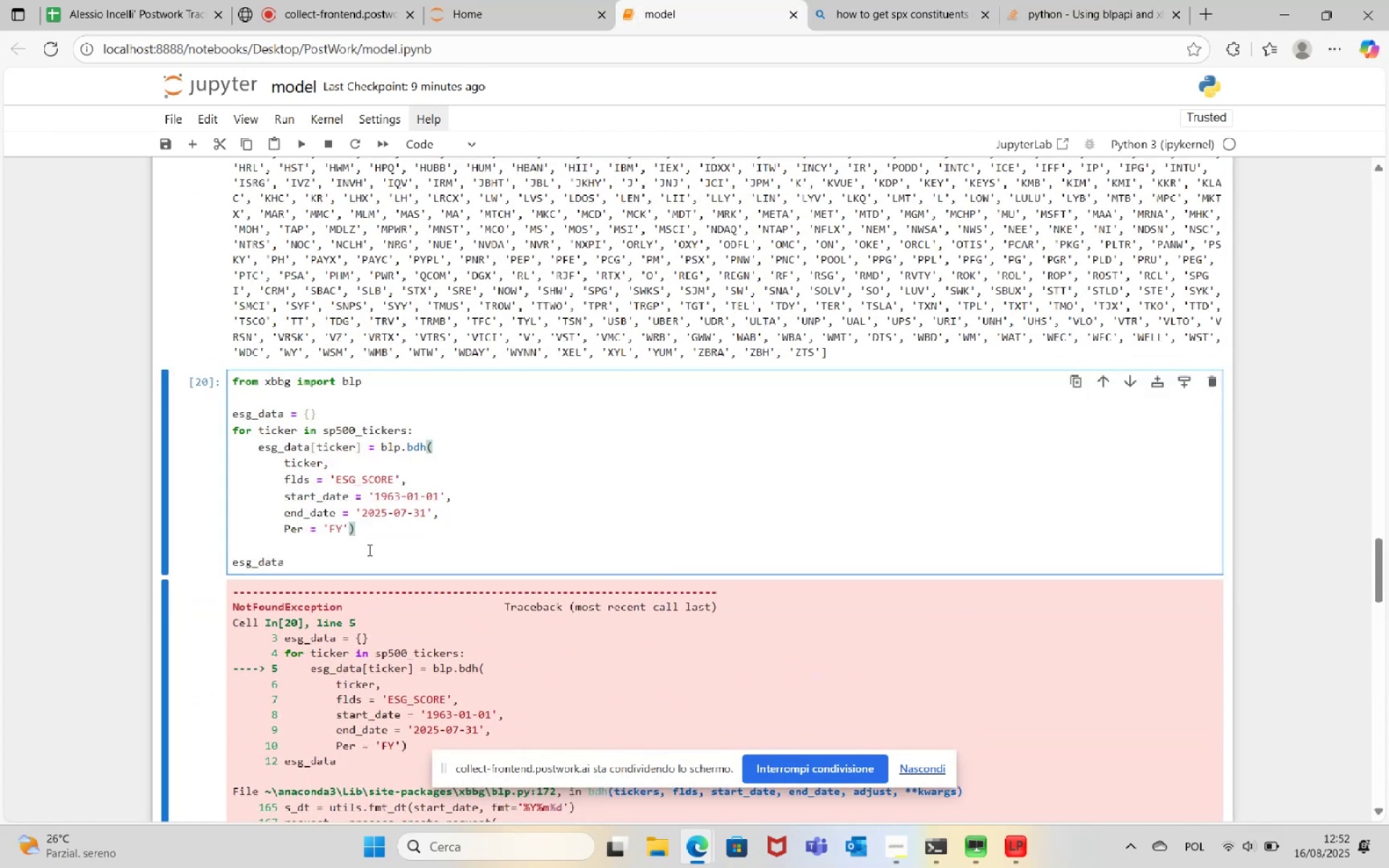 
hold_key(key=Backspace, duration=0.71)
 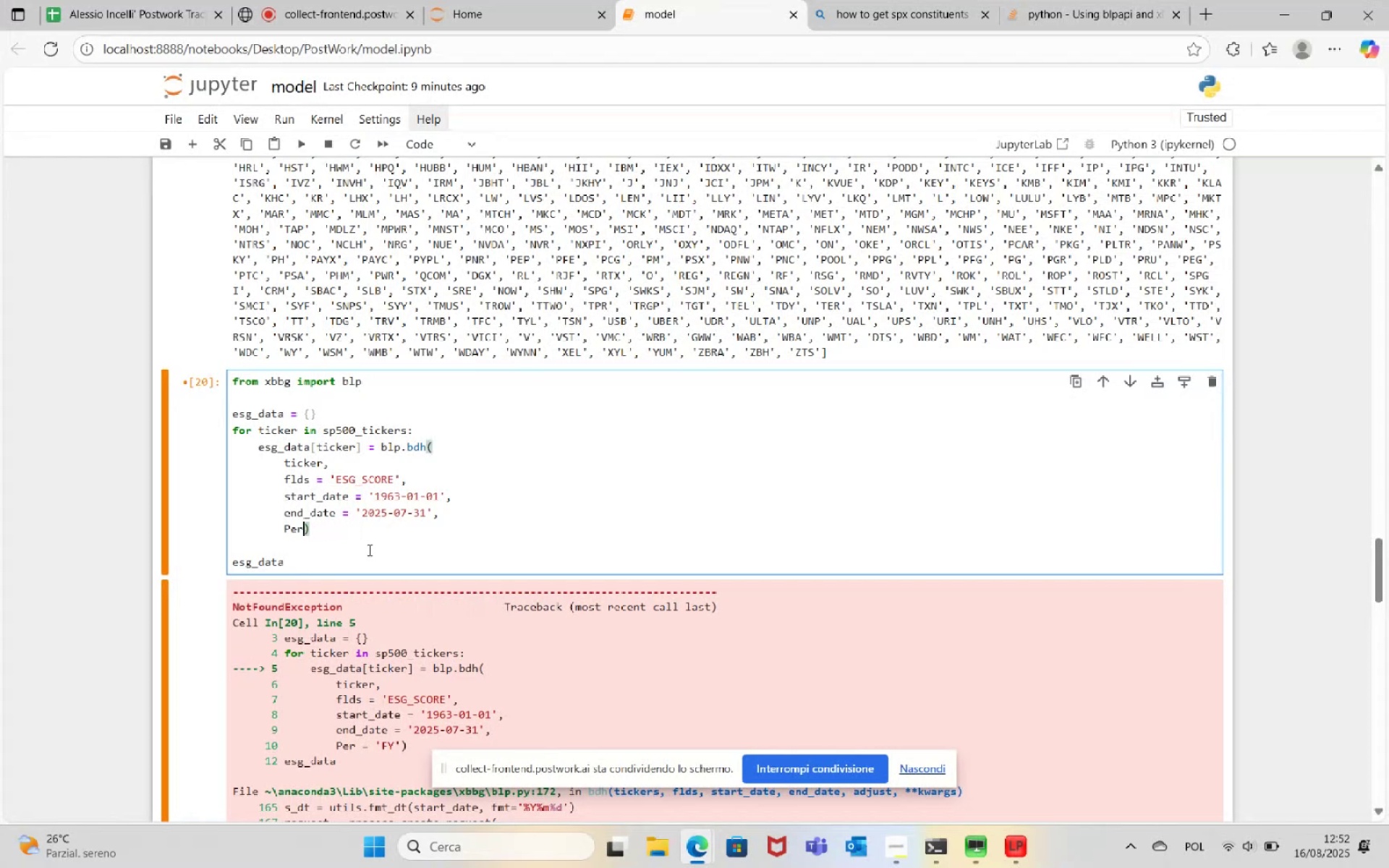 
key(Backspace)
 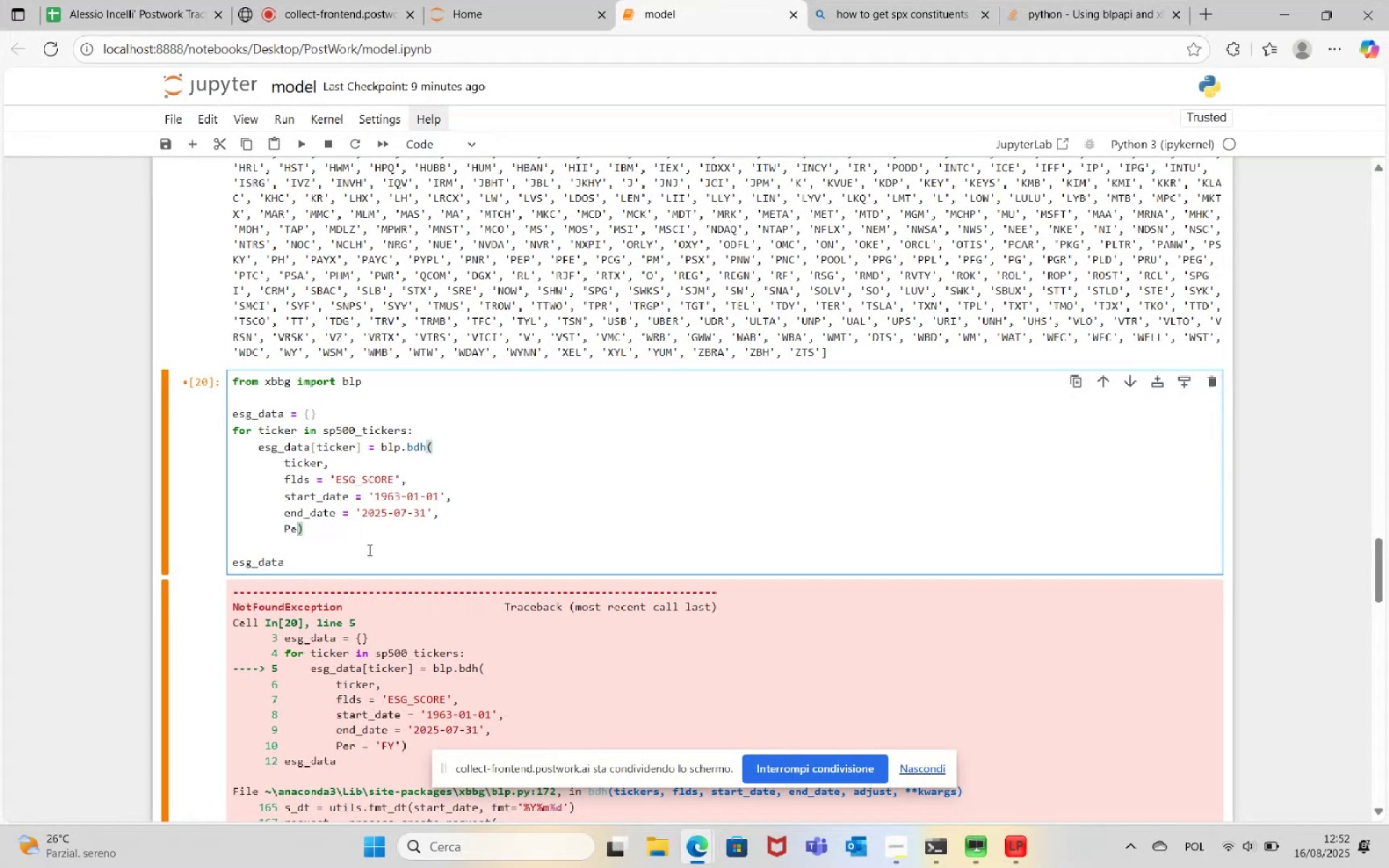 
key(Backspace)
 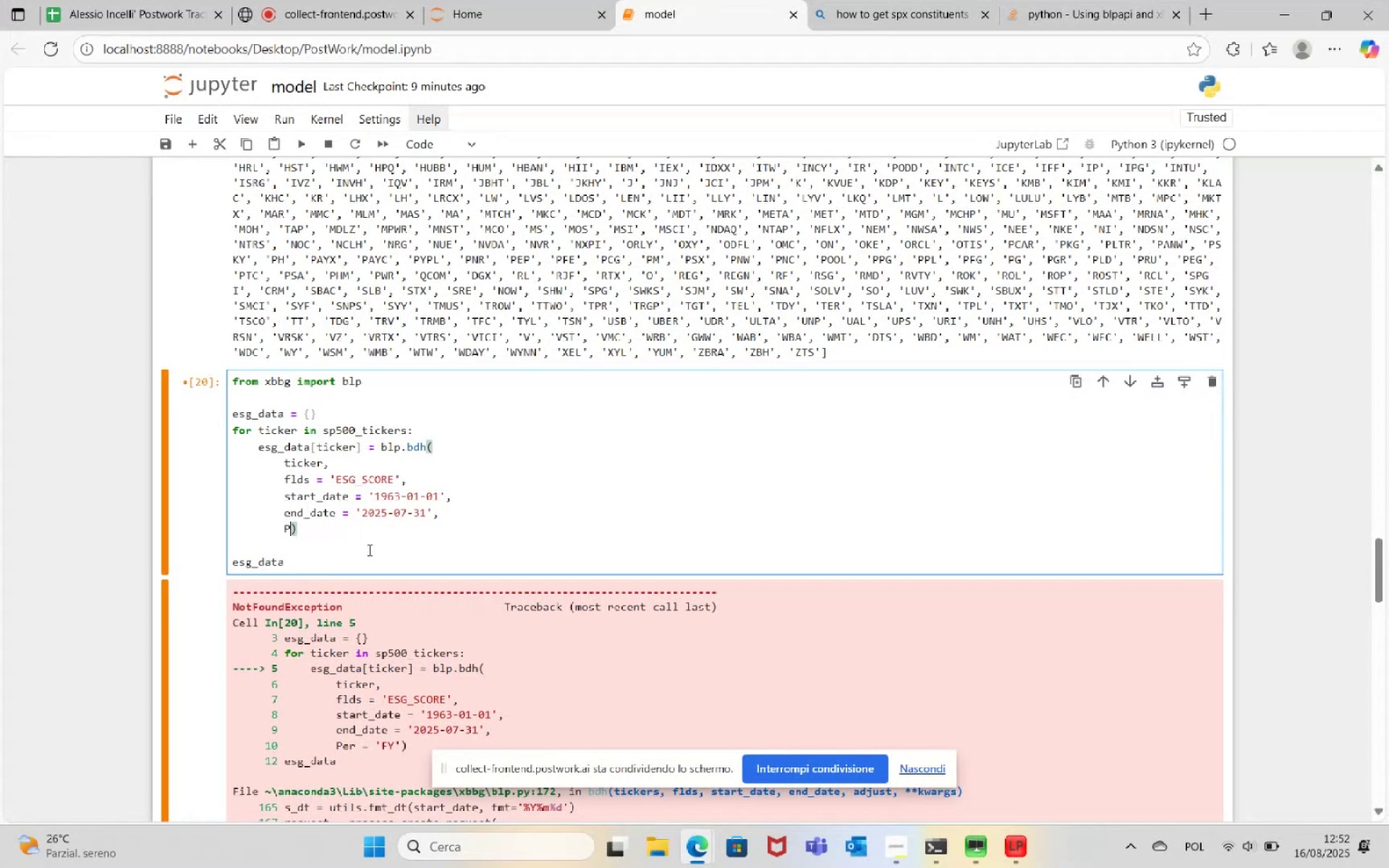 
key(Backspace)
 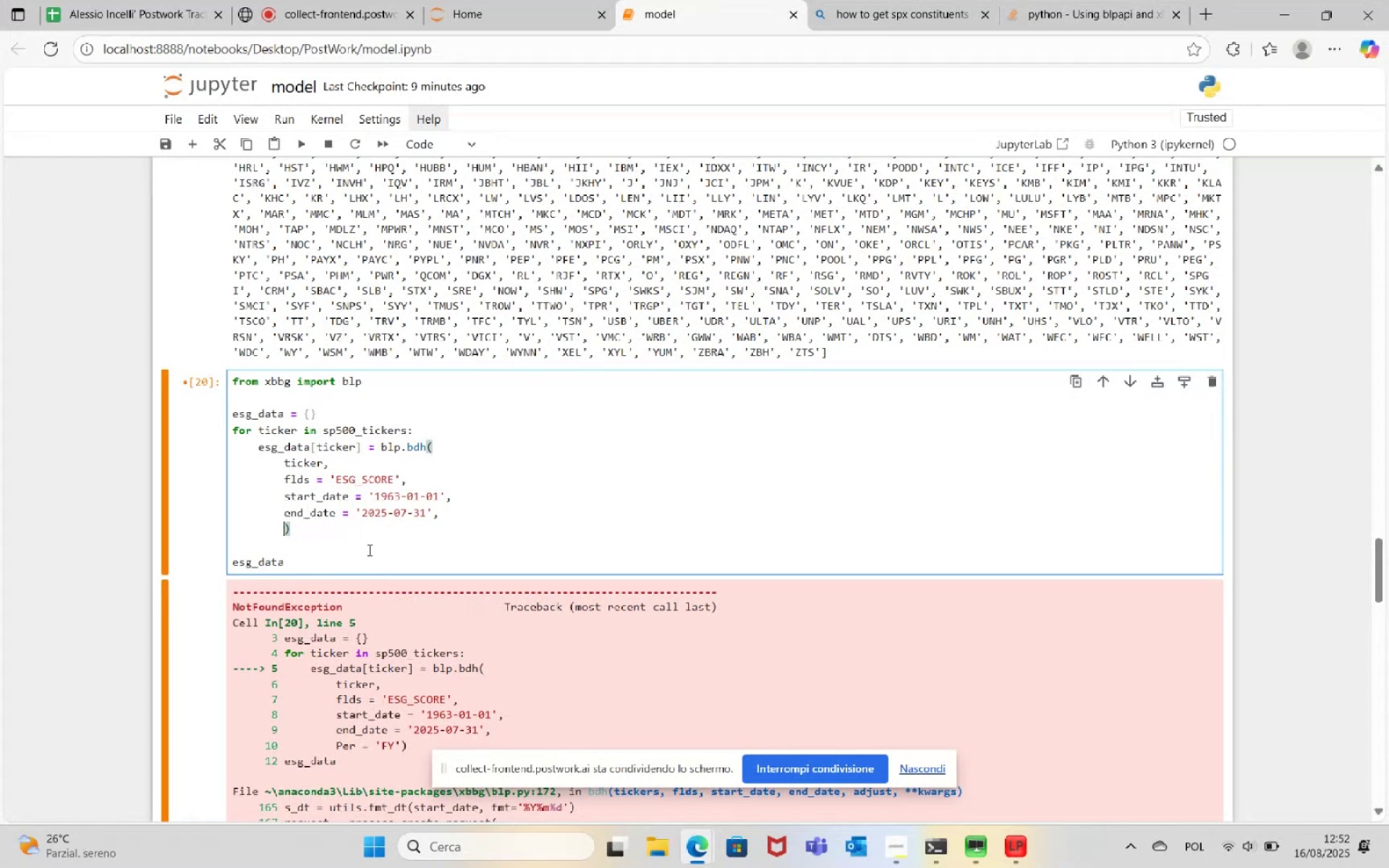 
key(Backspace)
 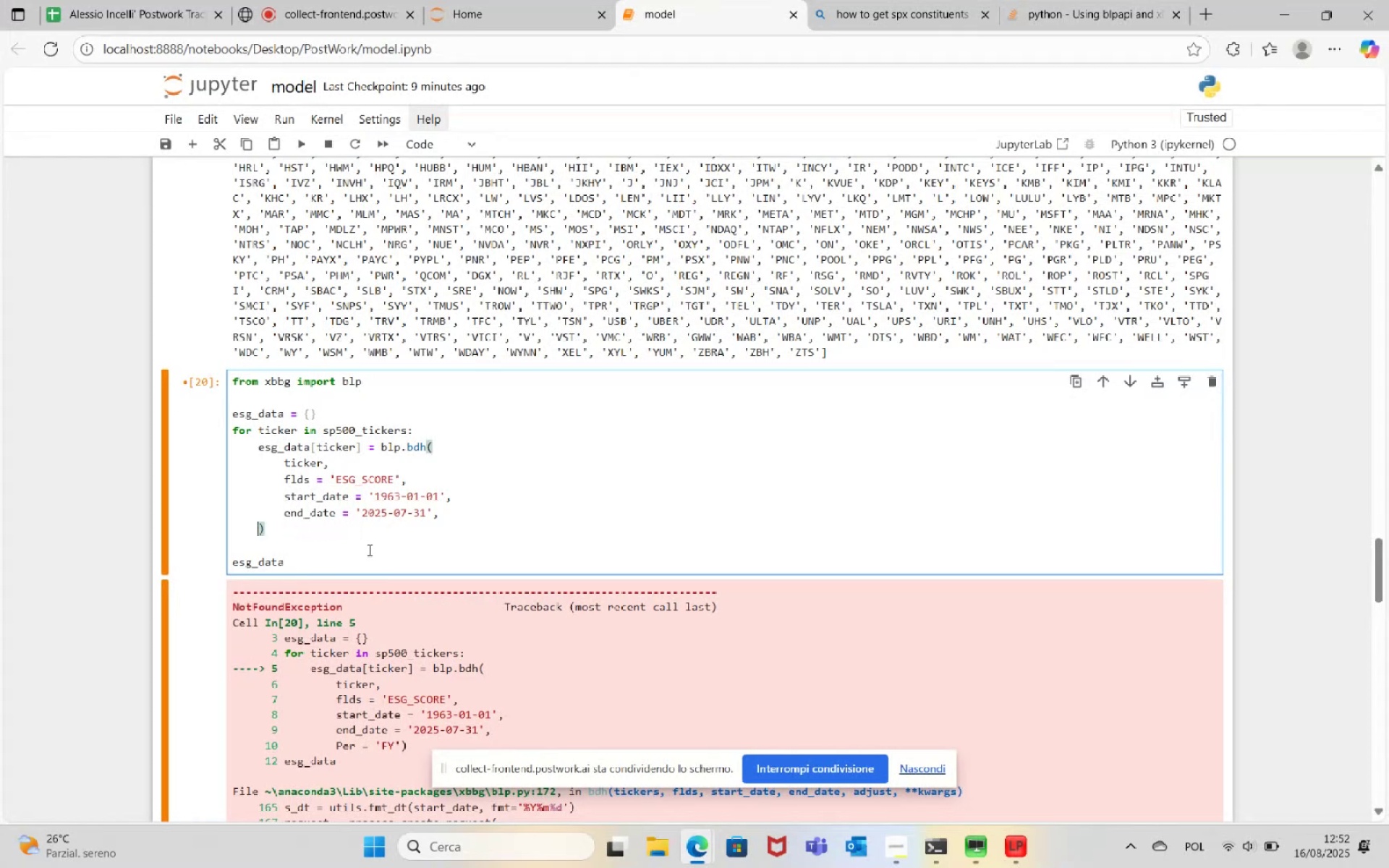 
key(Backspace)
 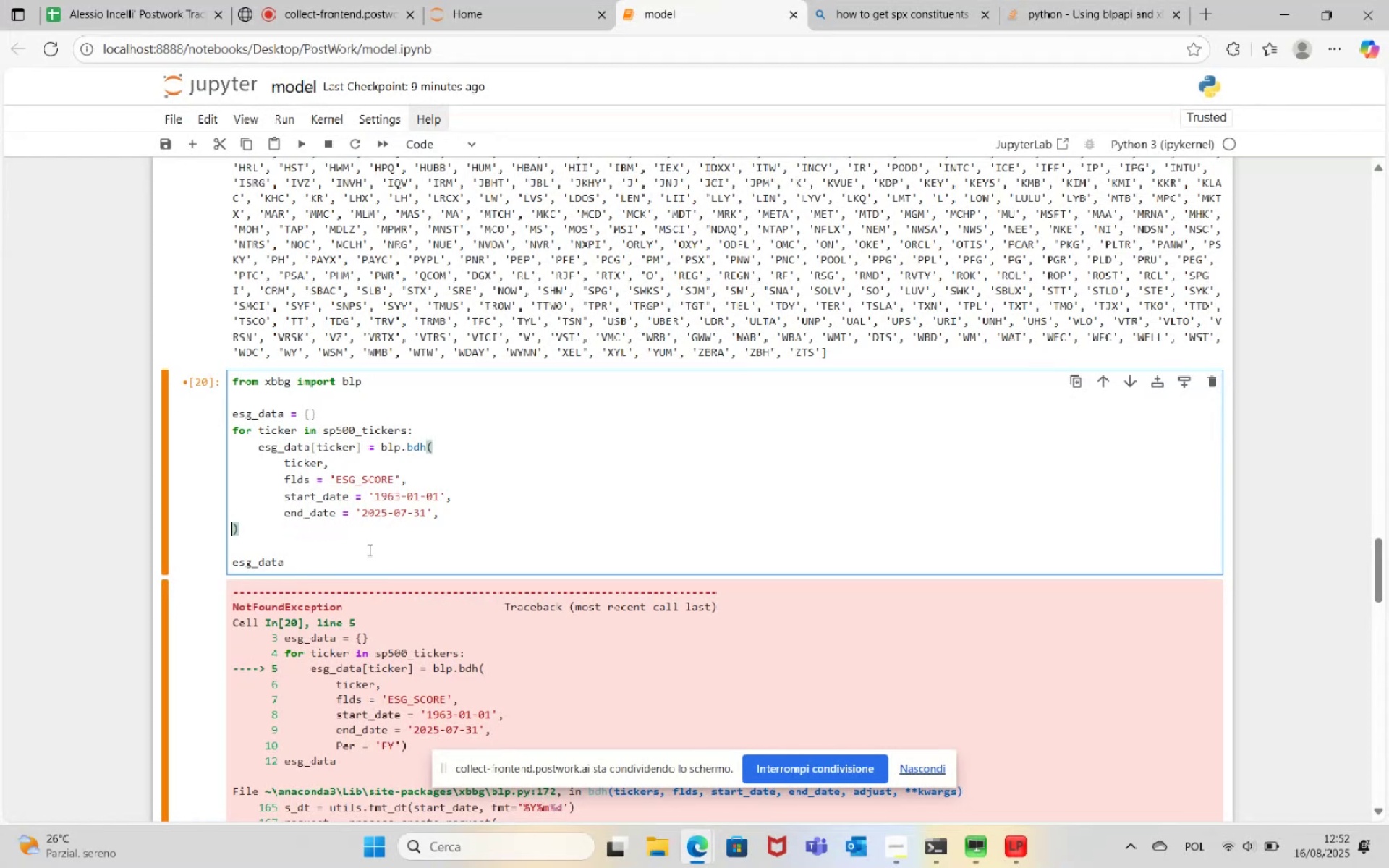 
key(Backspace)
 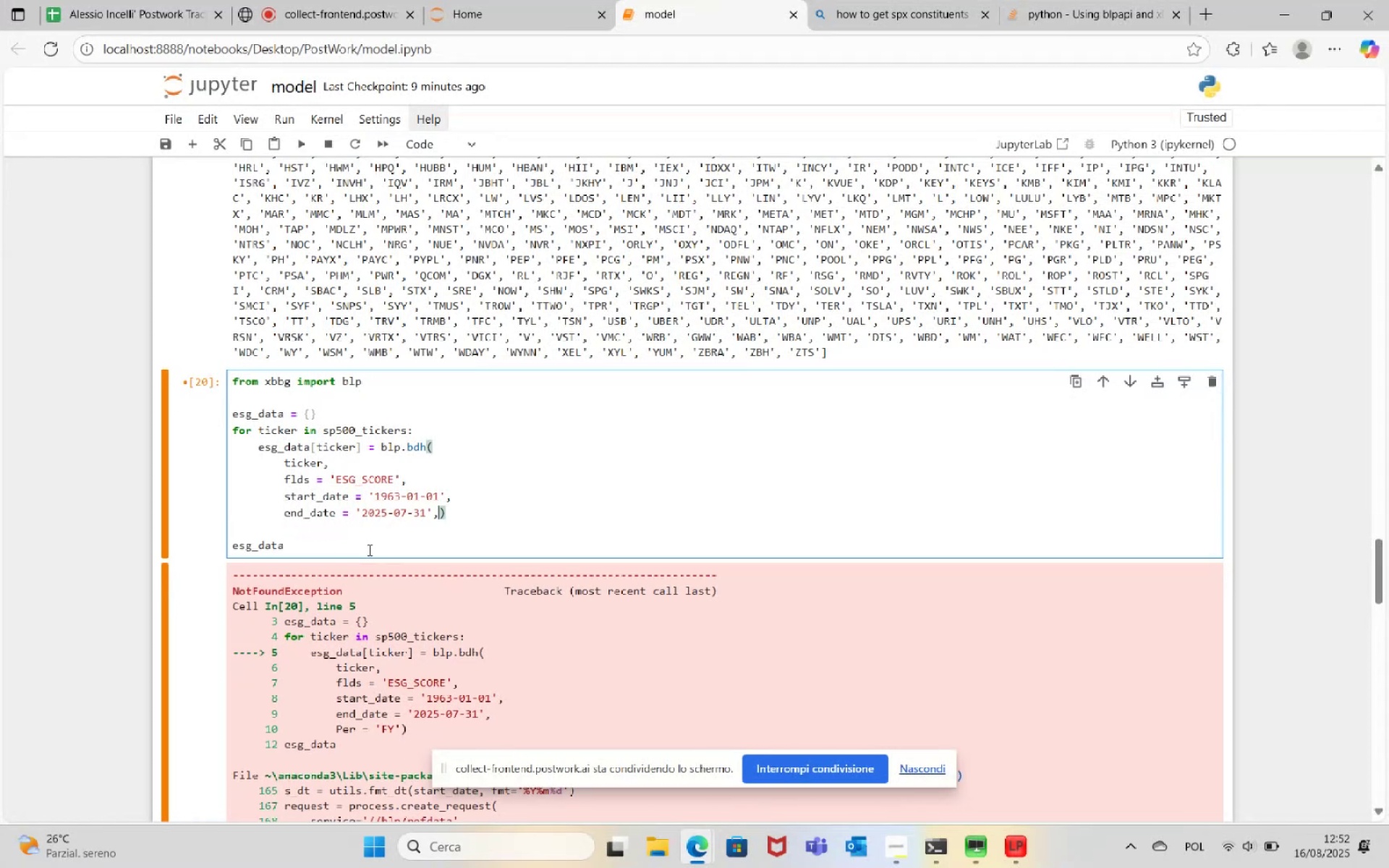 
key(Backspace)
 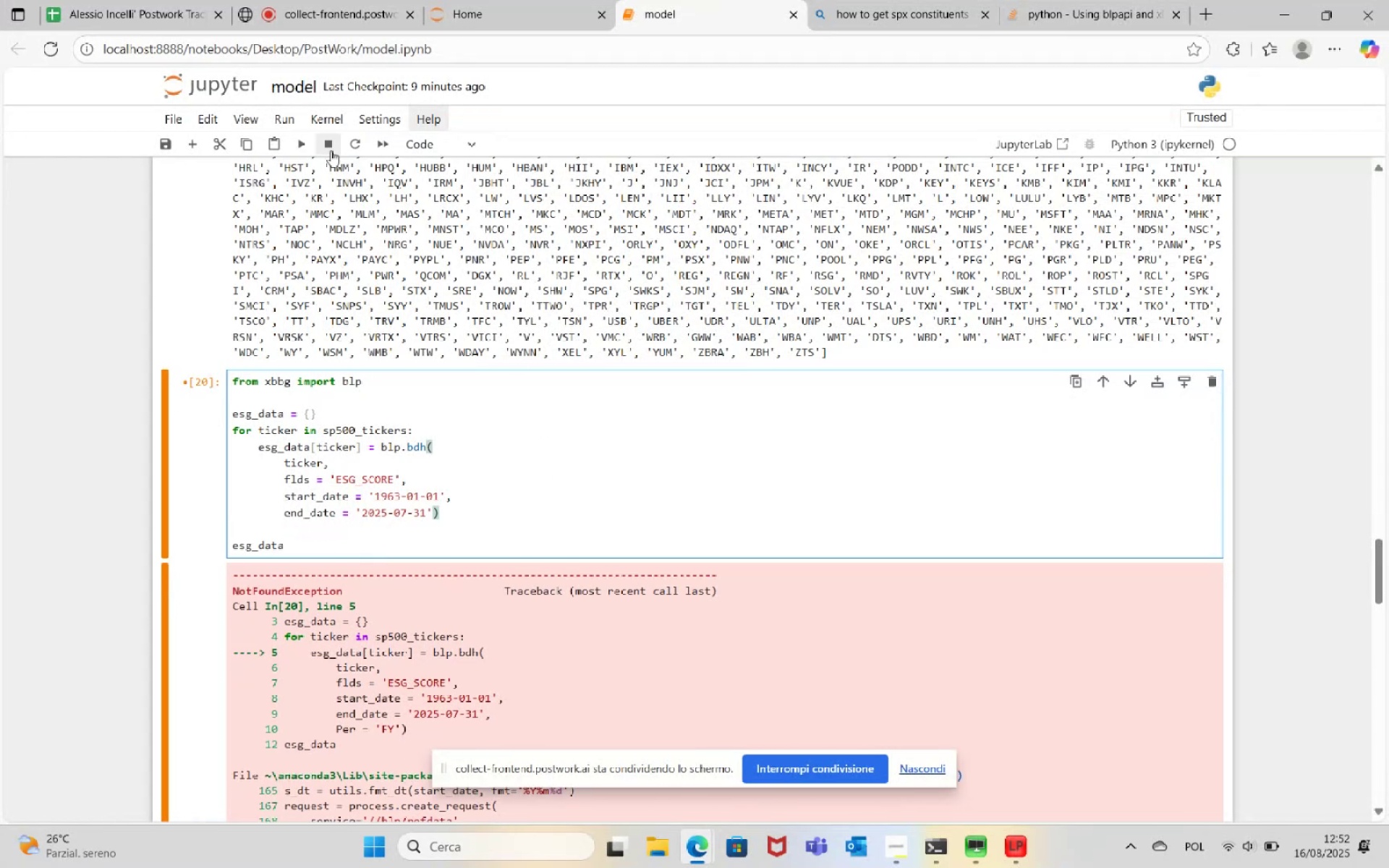 
left_click([306, 144])
 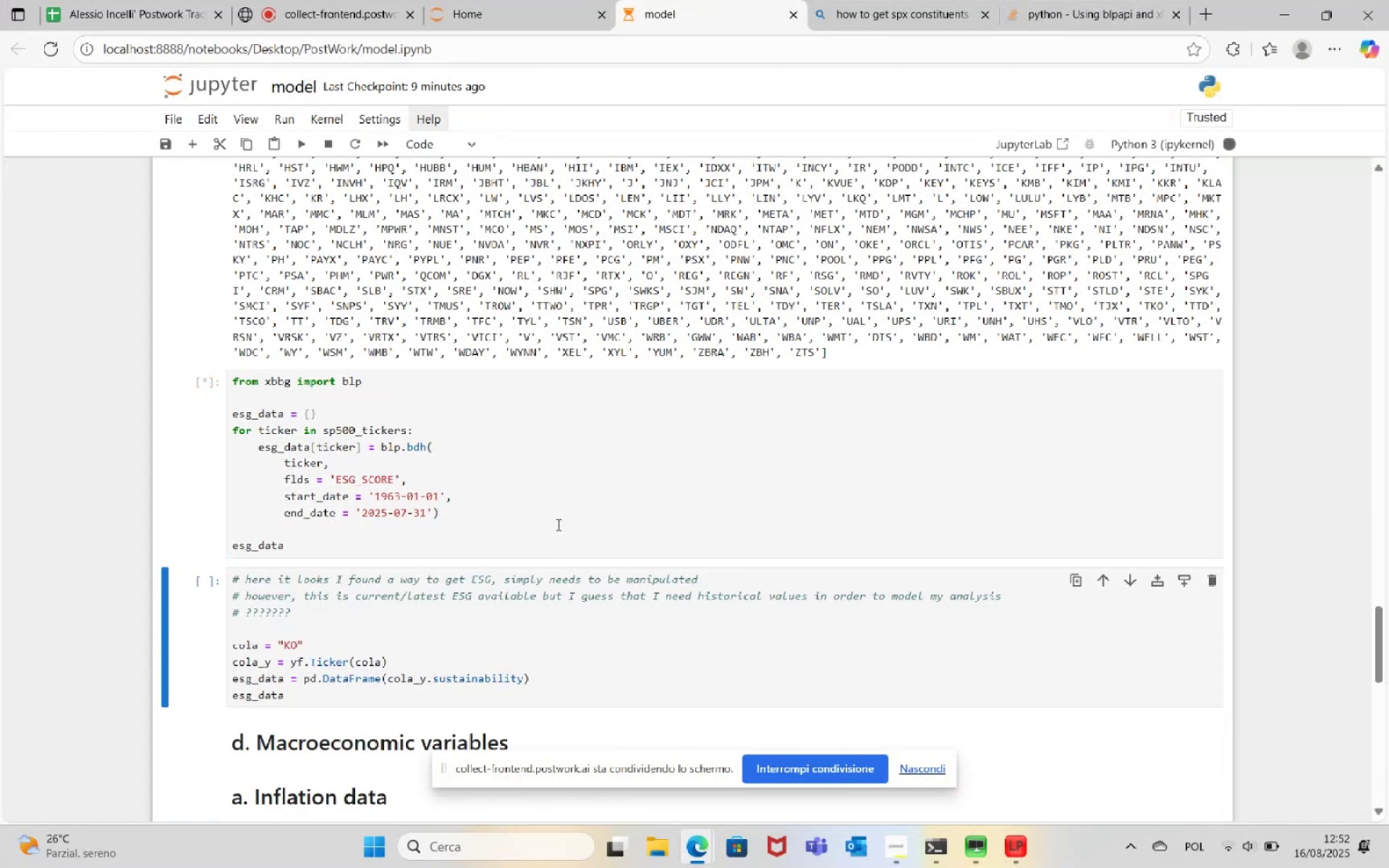 
wait(9.42)
 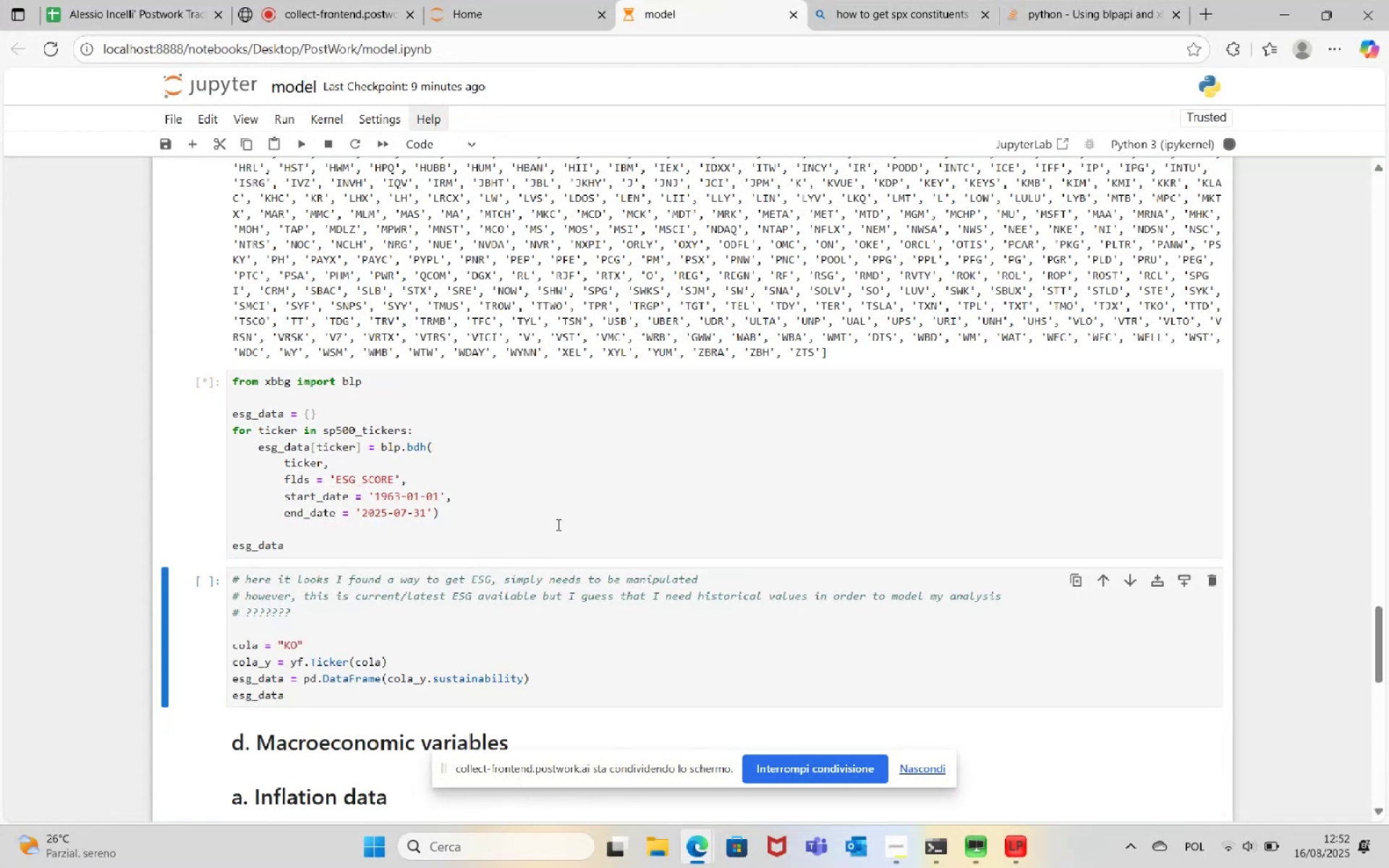 
scroll: coordinate [482, 477], scroll_direction: up, amount: 7.0
 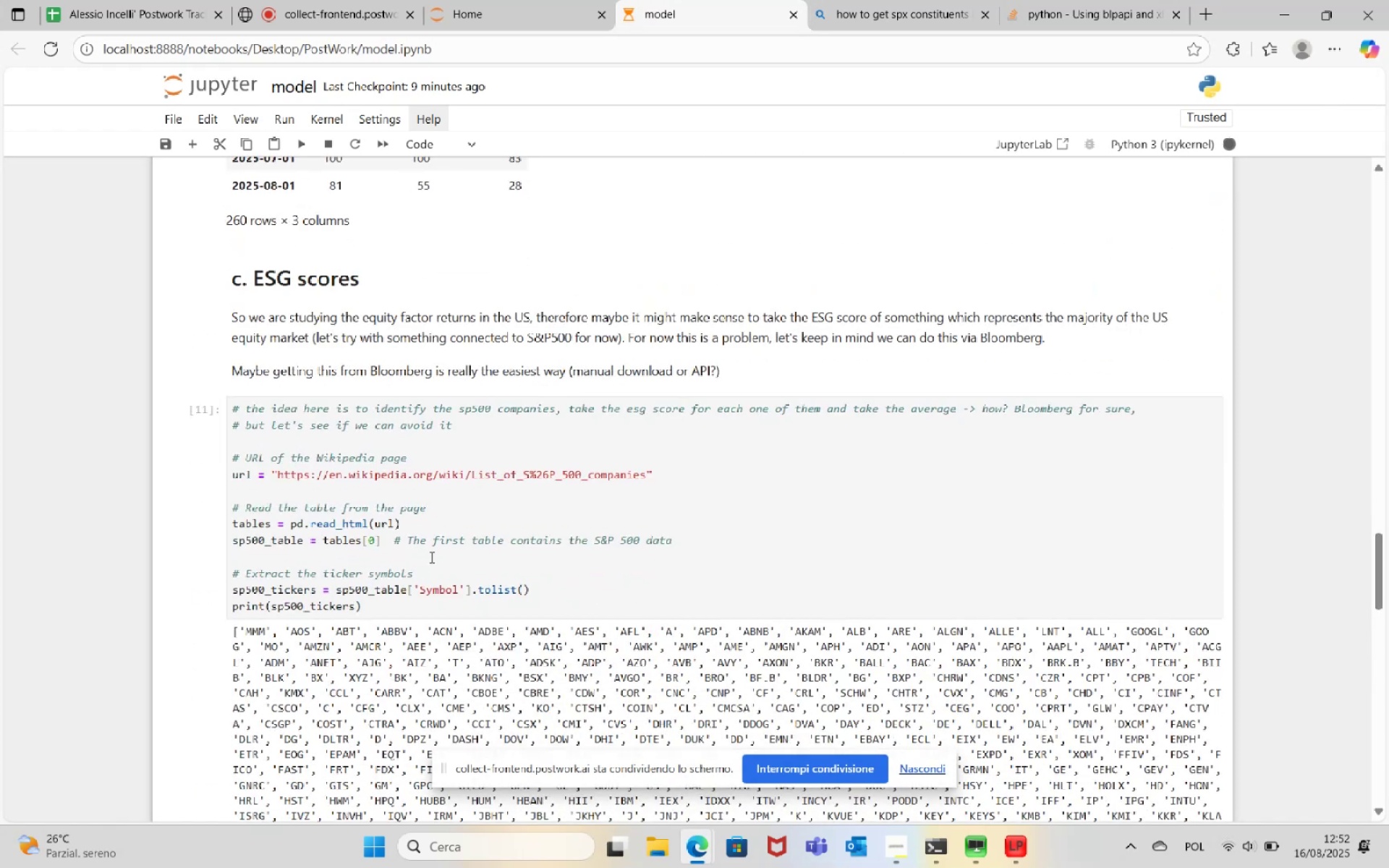 
scroll: coordinate [445, 548], scroll_direction: down, amount: 7.0
 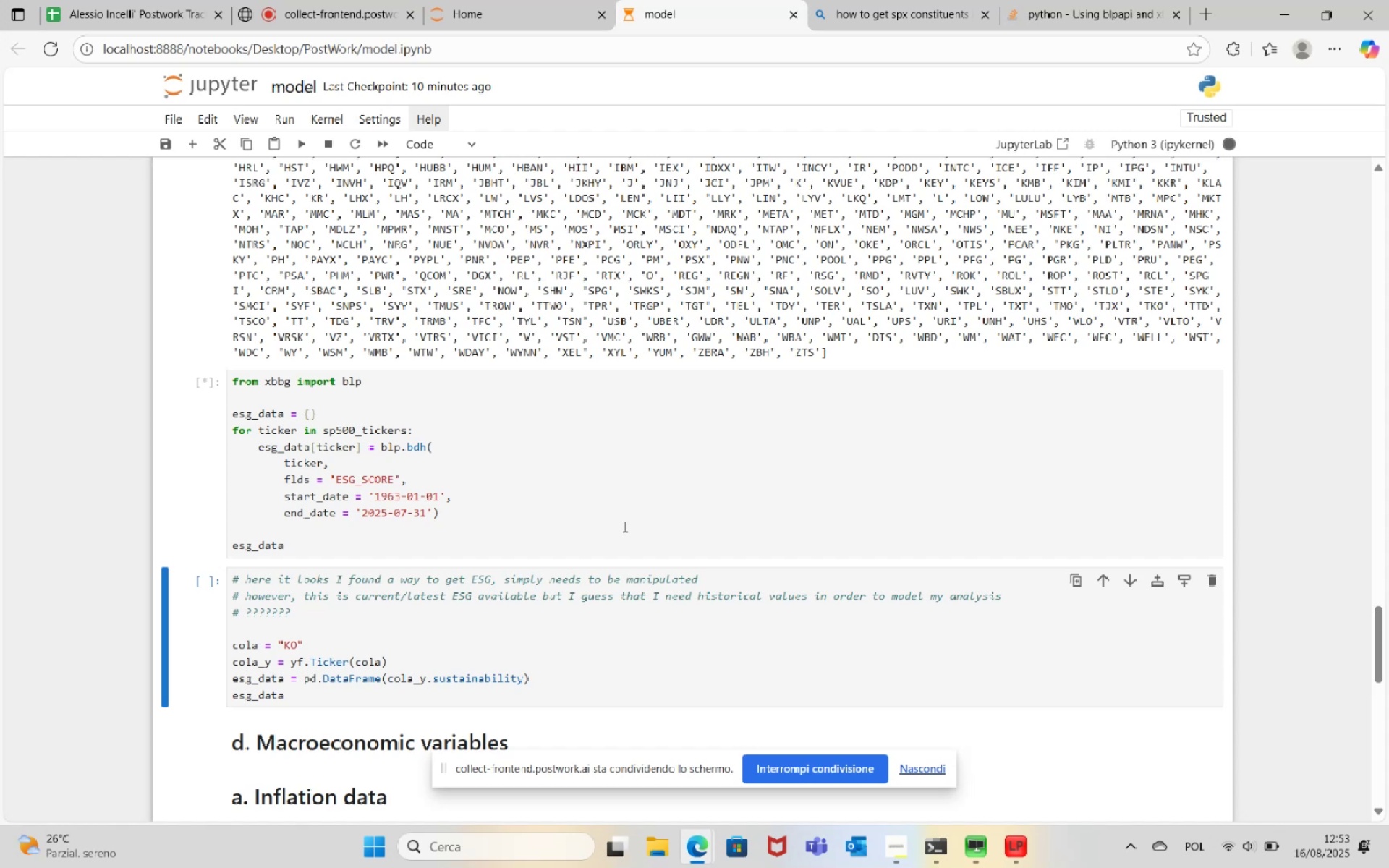 
wait(55.96)
 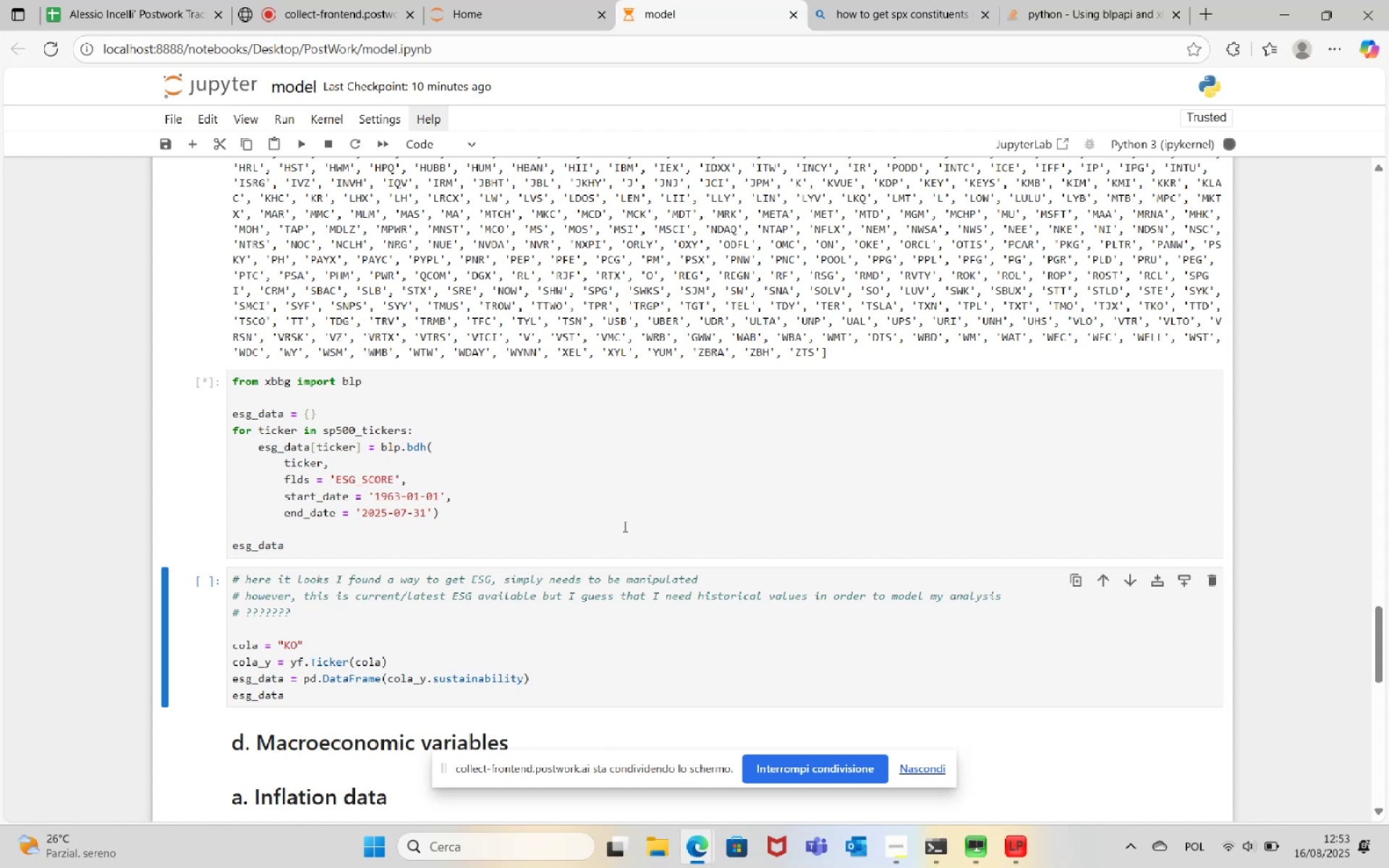 
left_click([365, 546])
 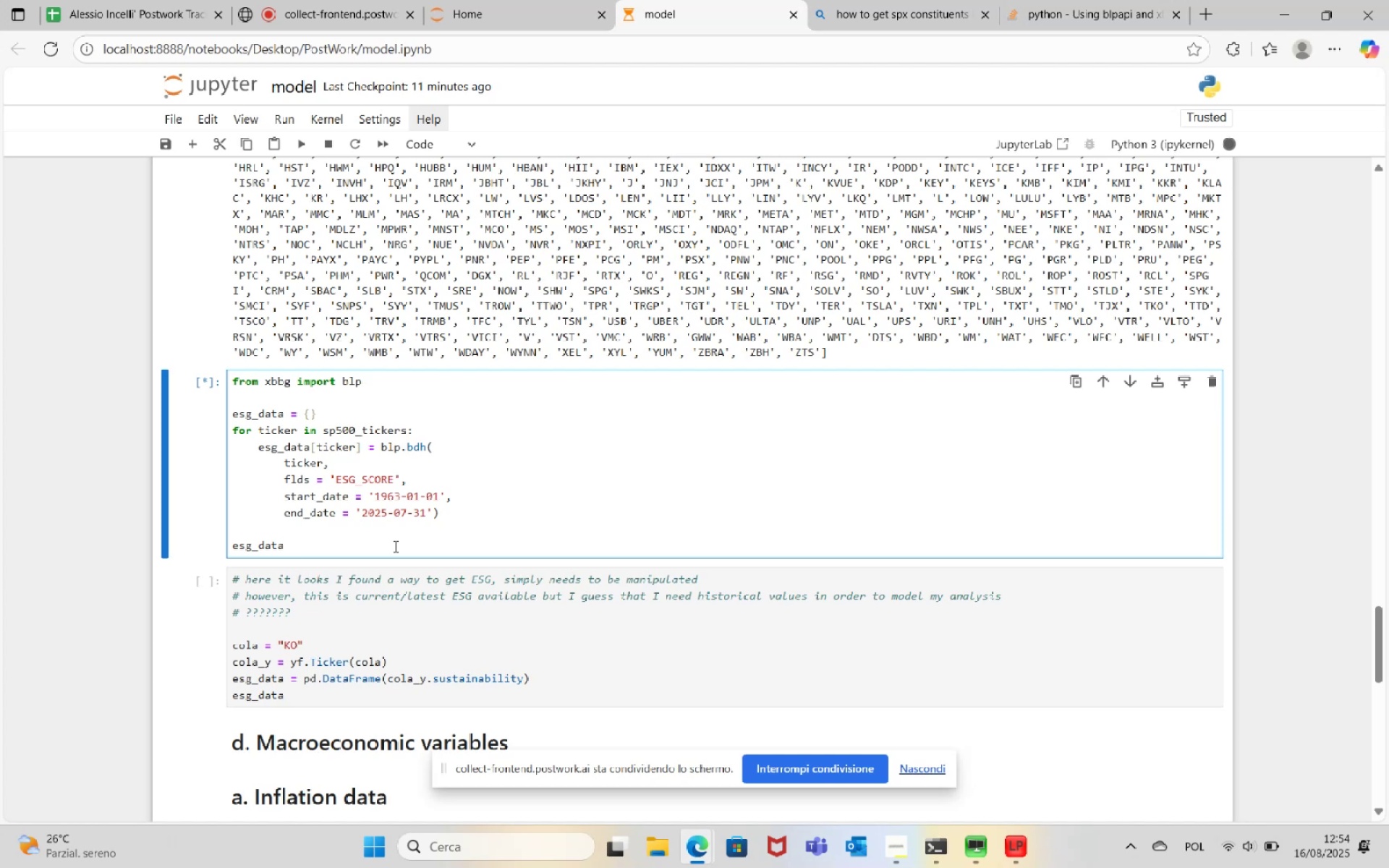 
wait(36.2)
 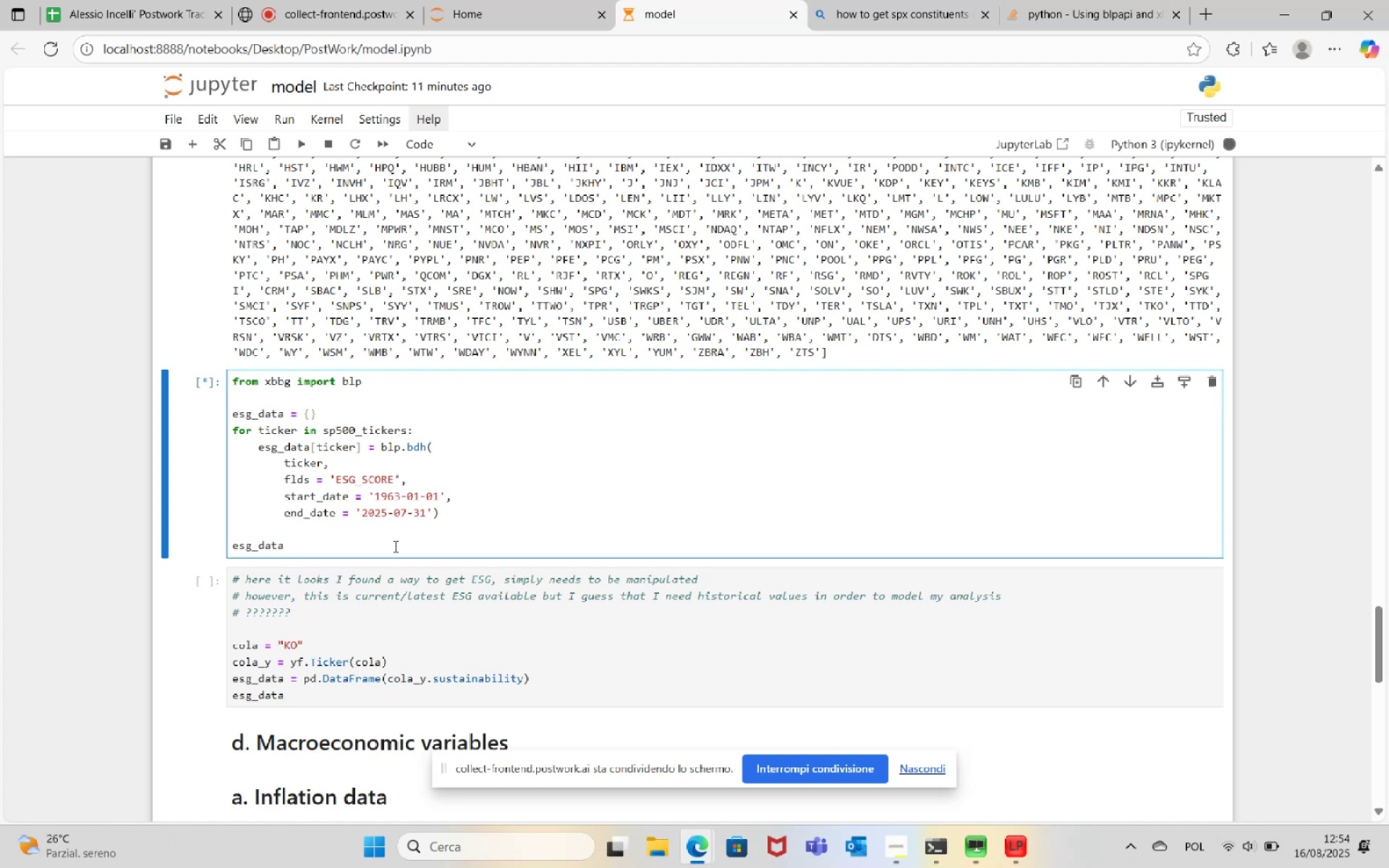 
scroll: coordinate [504, 503], scroll_direction: down, amount: 60.0
 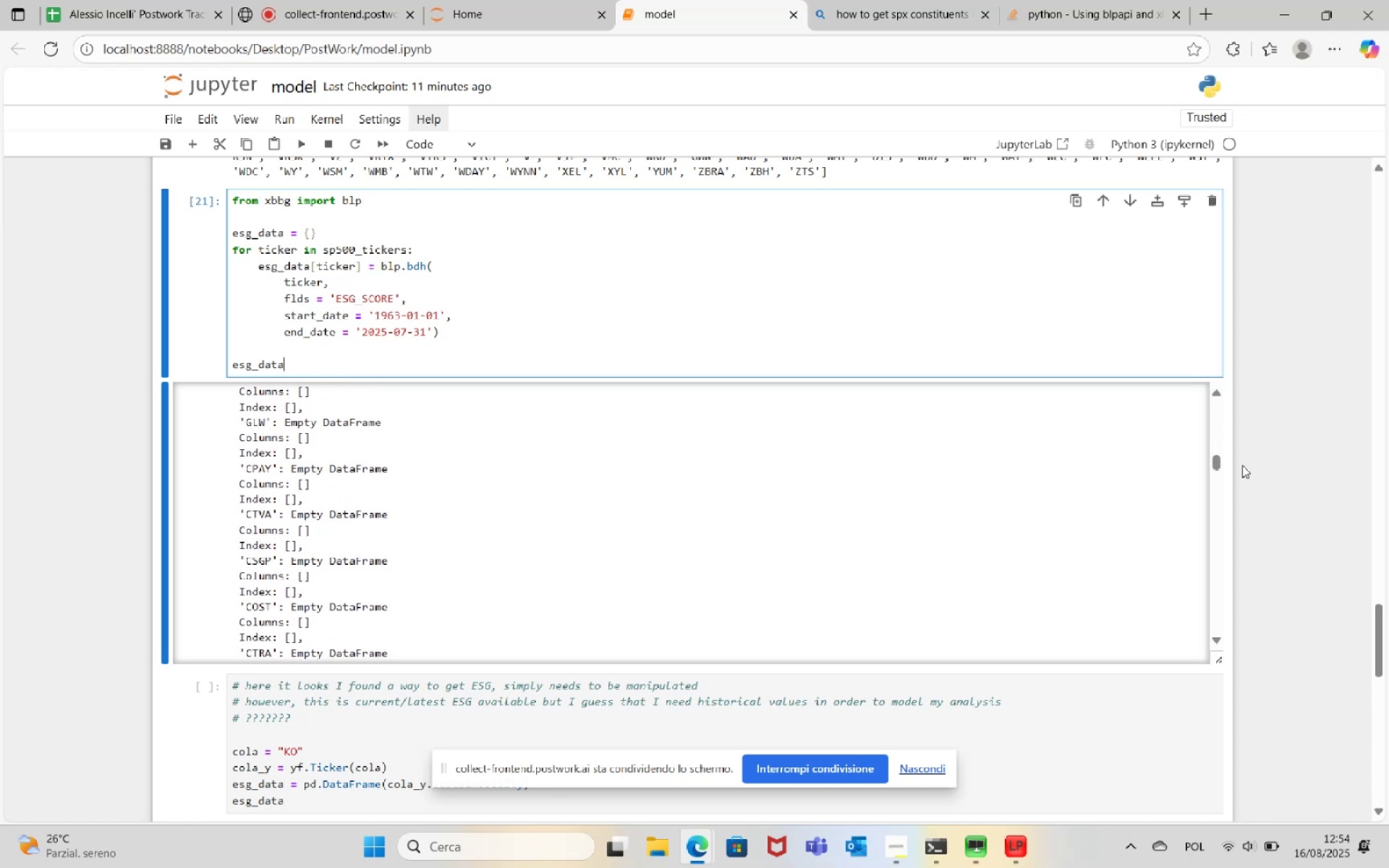 
left_click_drag(start_coordinate=[1218, 457], to_coordinate=[1205, 389])
 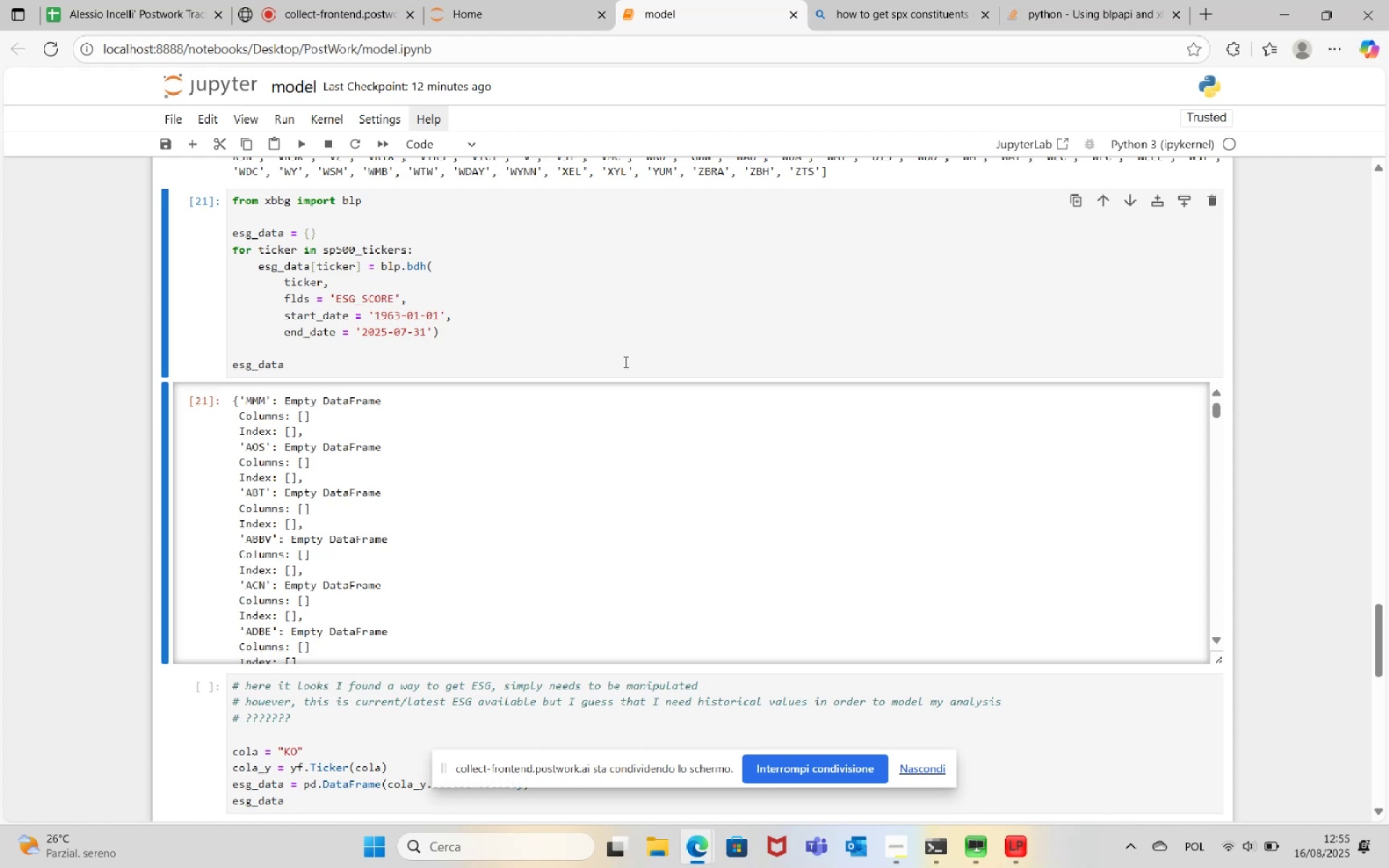 
wait(52.3)
 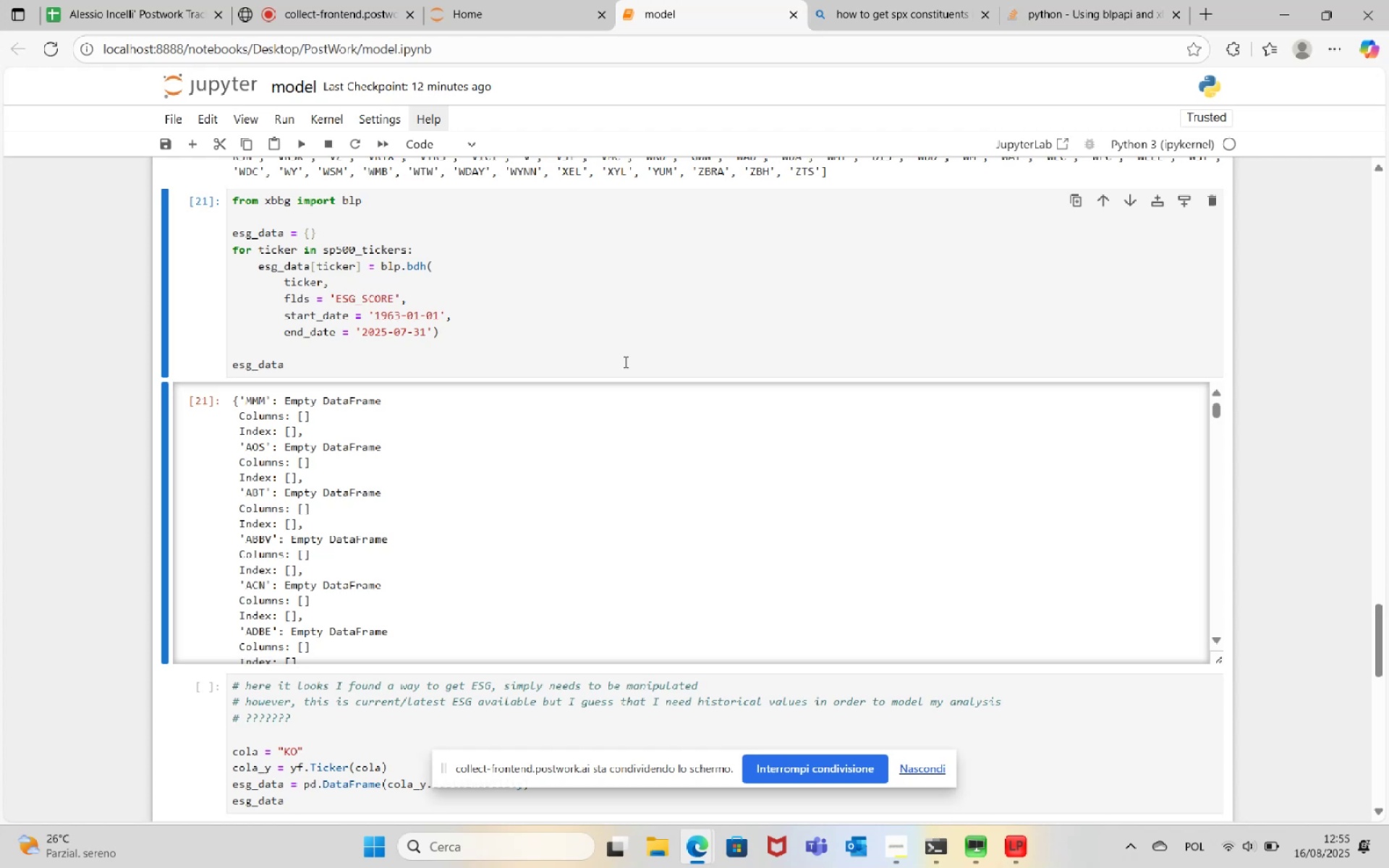 
left_click([1064, 0])
 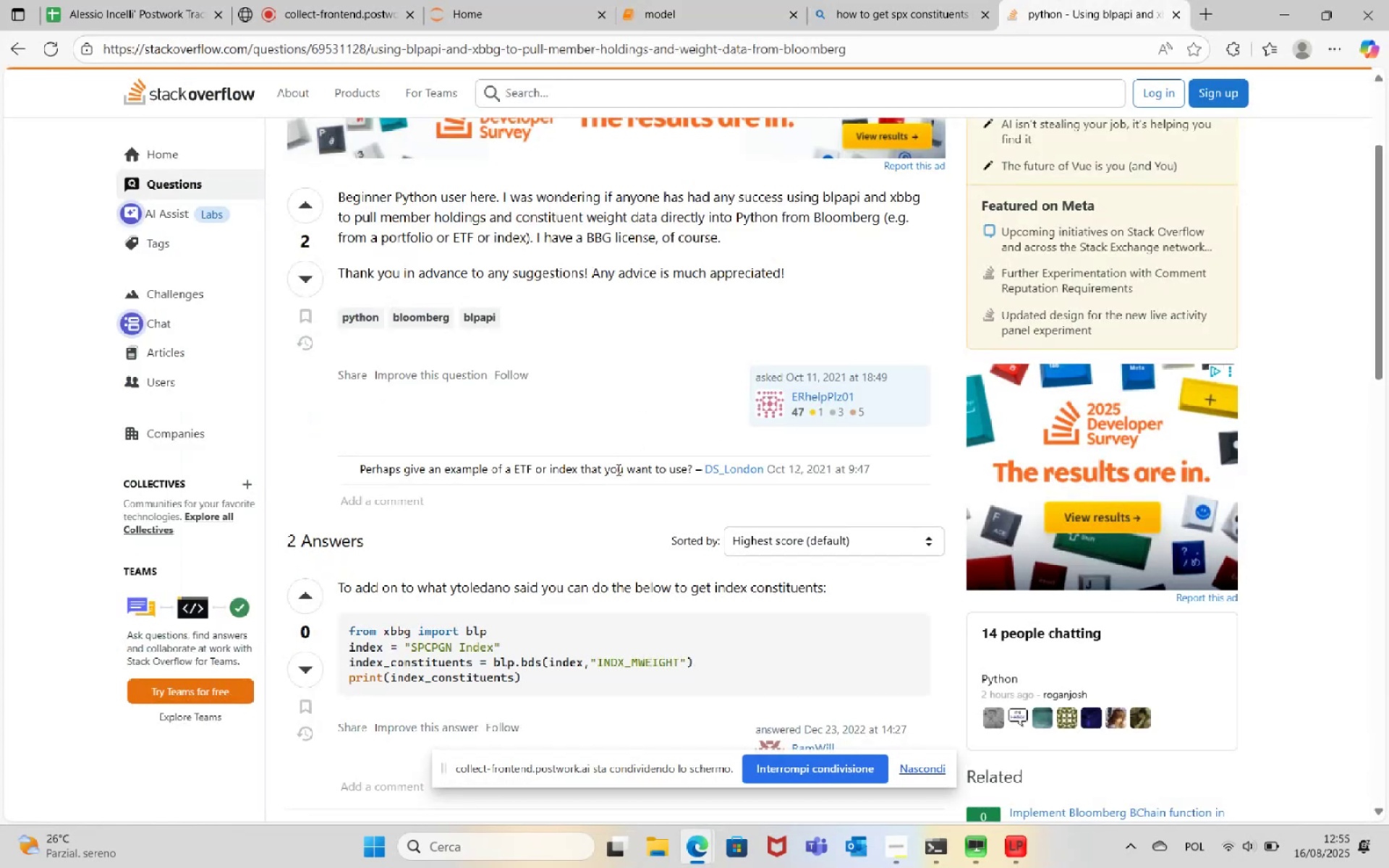 
scroll: coordinate [616, 498], scroll_direction: down, amount: 4.0
 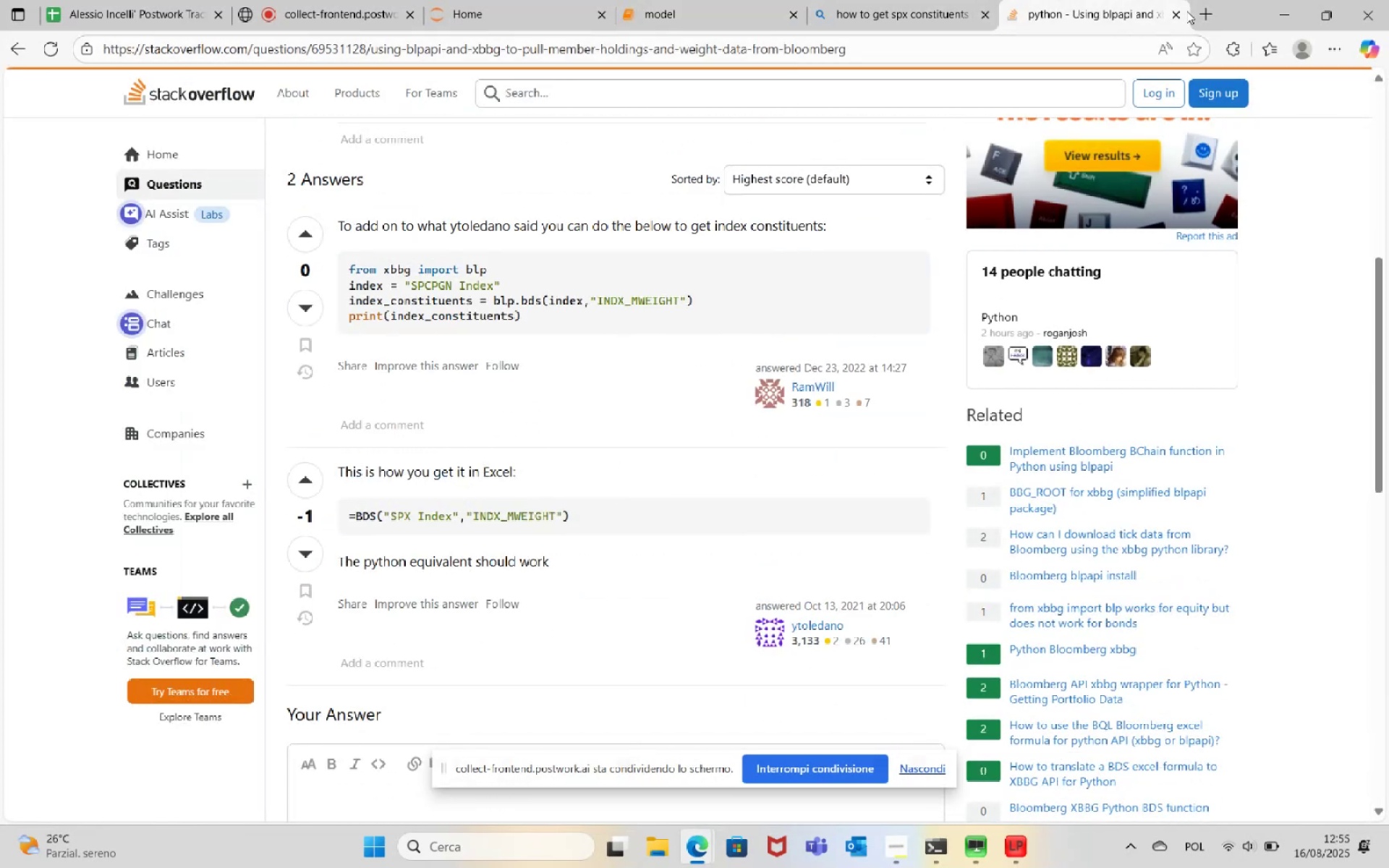 
left_click([1174, 16])
 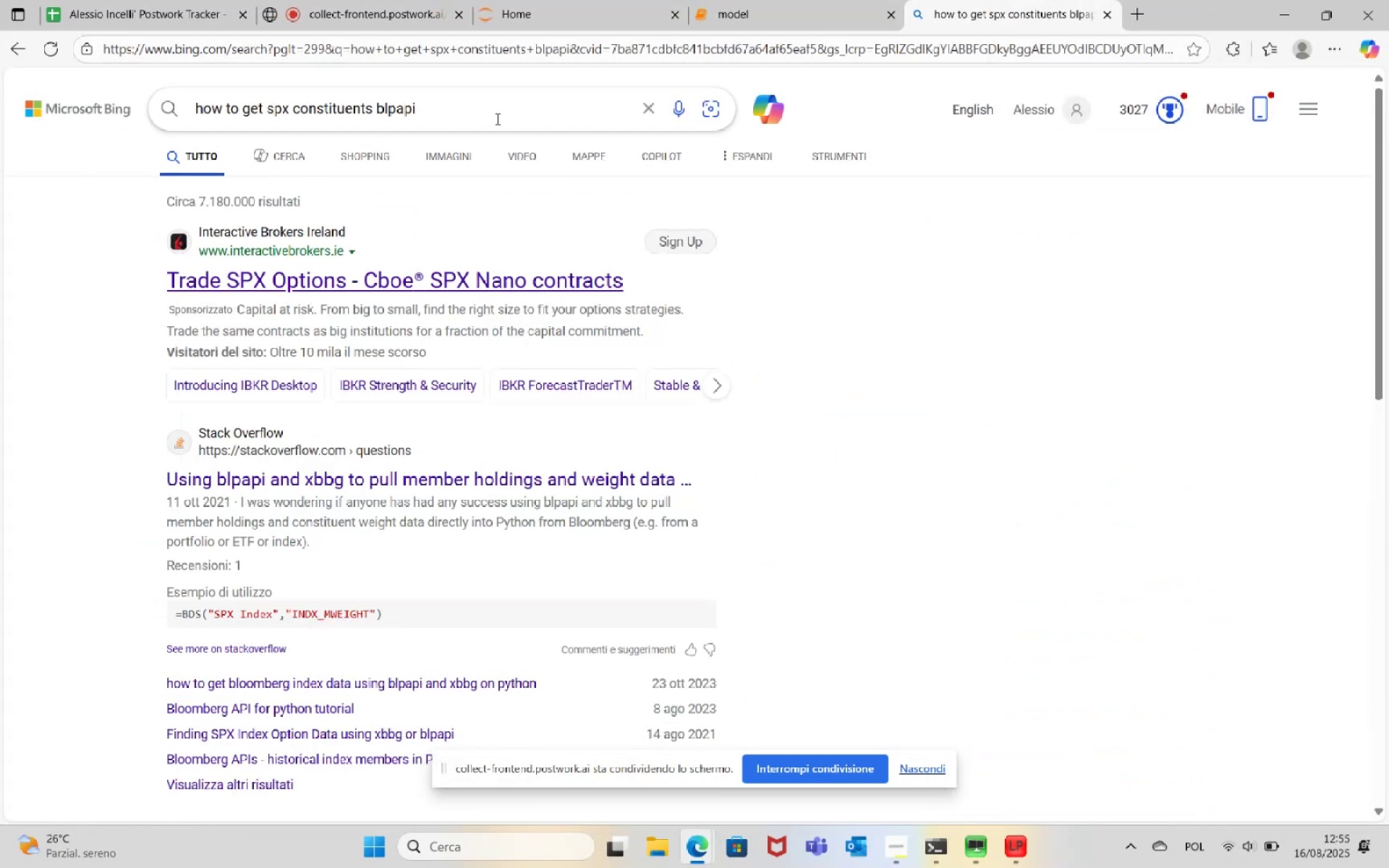 
left_click_drag(start_coordinate=[428, 106], to_coordinate=[269, 114])
 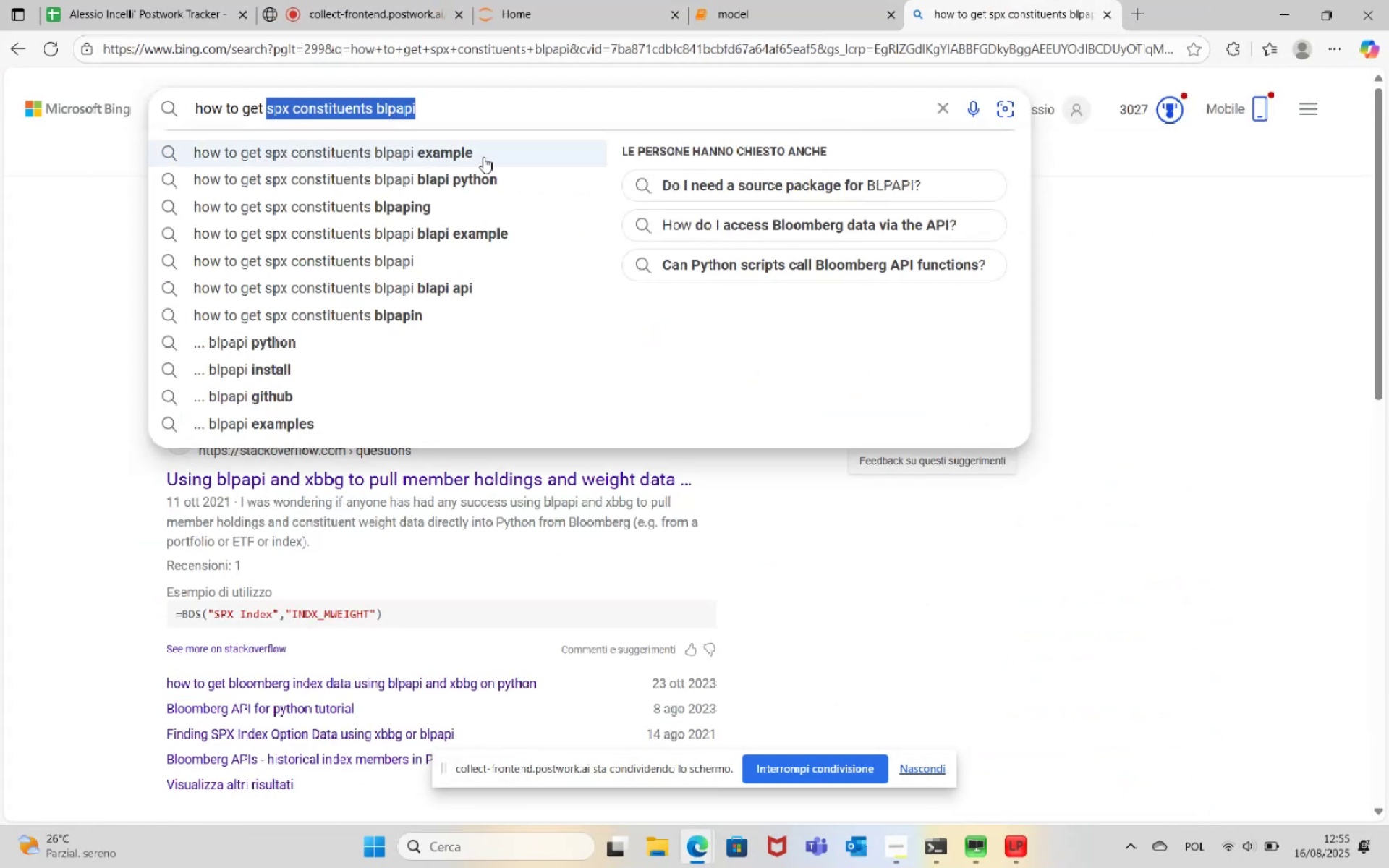 
type(esg score blpapi)
 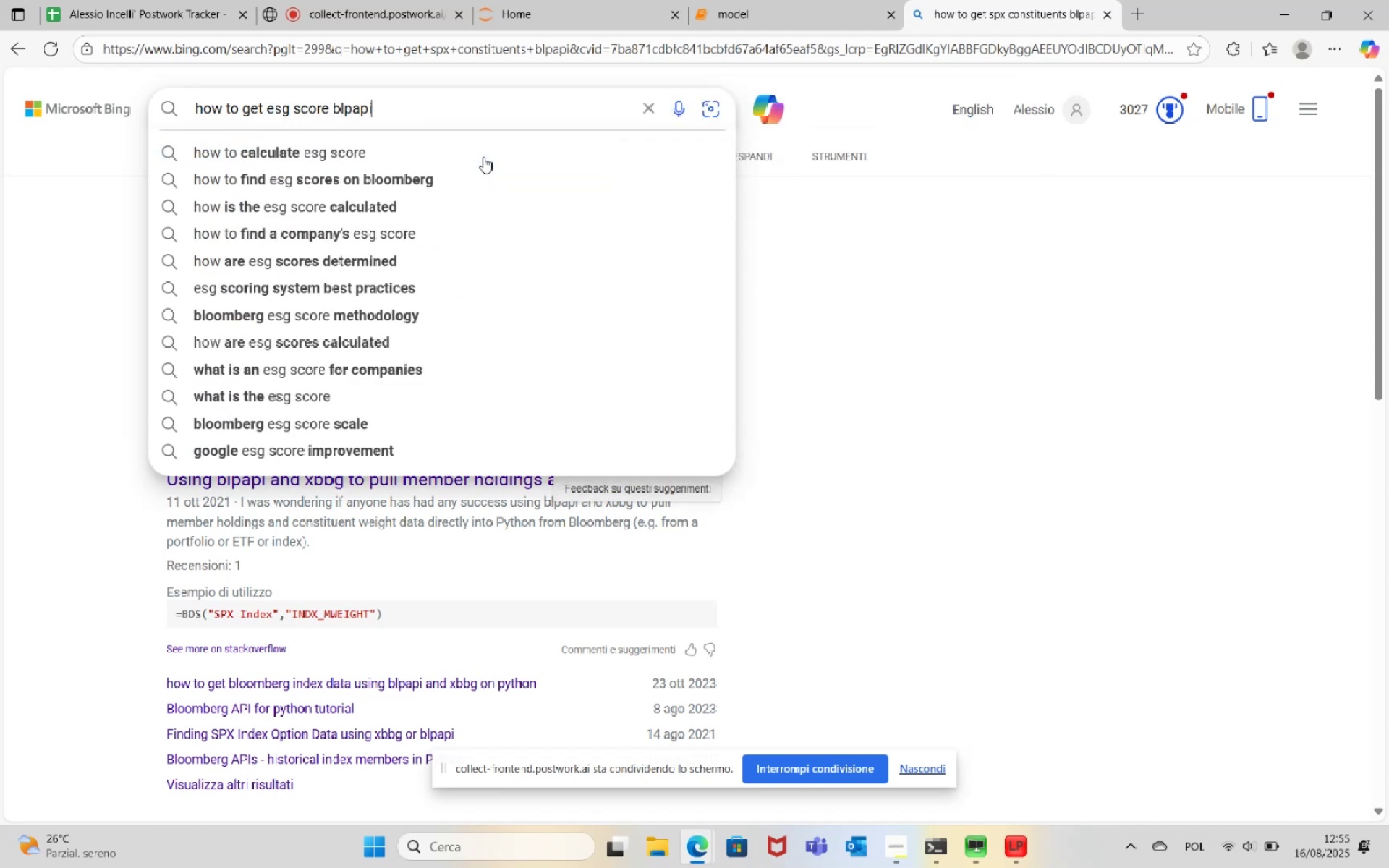 
key(Enter)
 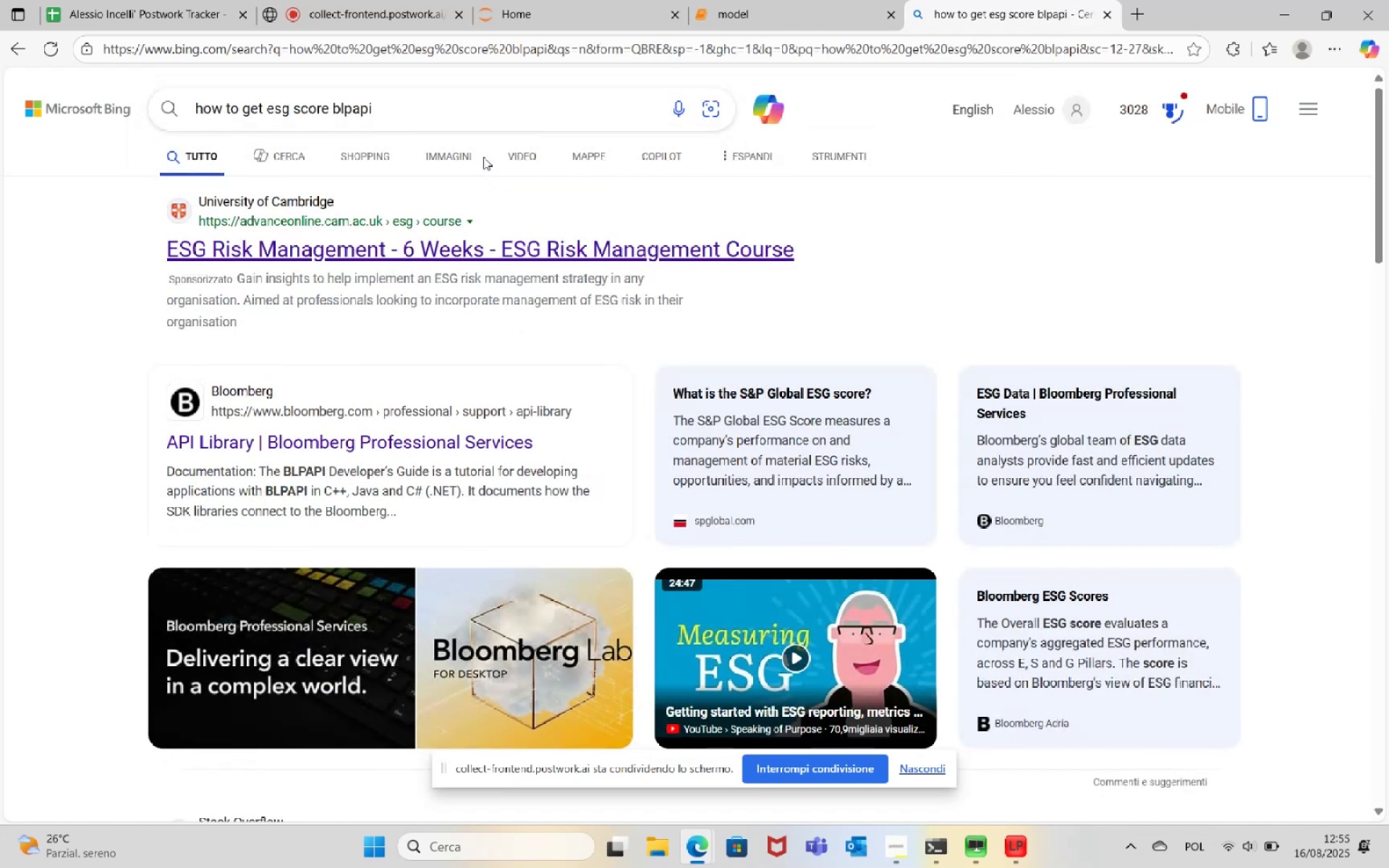 
scroll: coordinate [375, 479], scroll_direction: down, amount: 21.0
 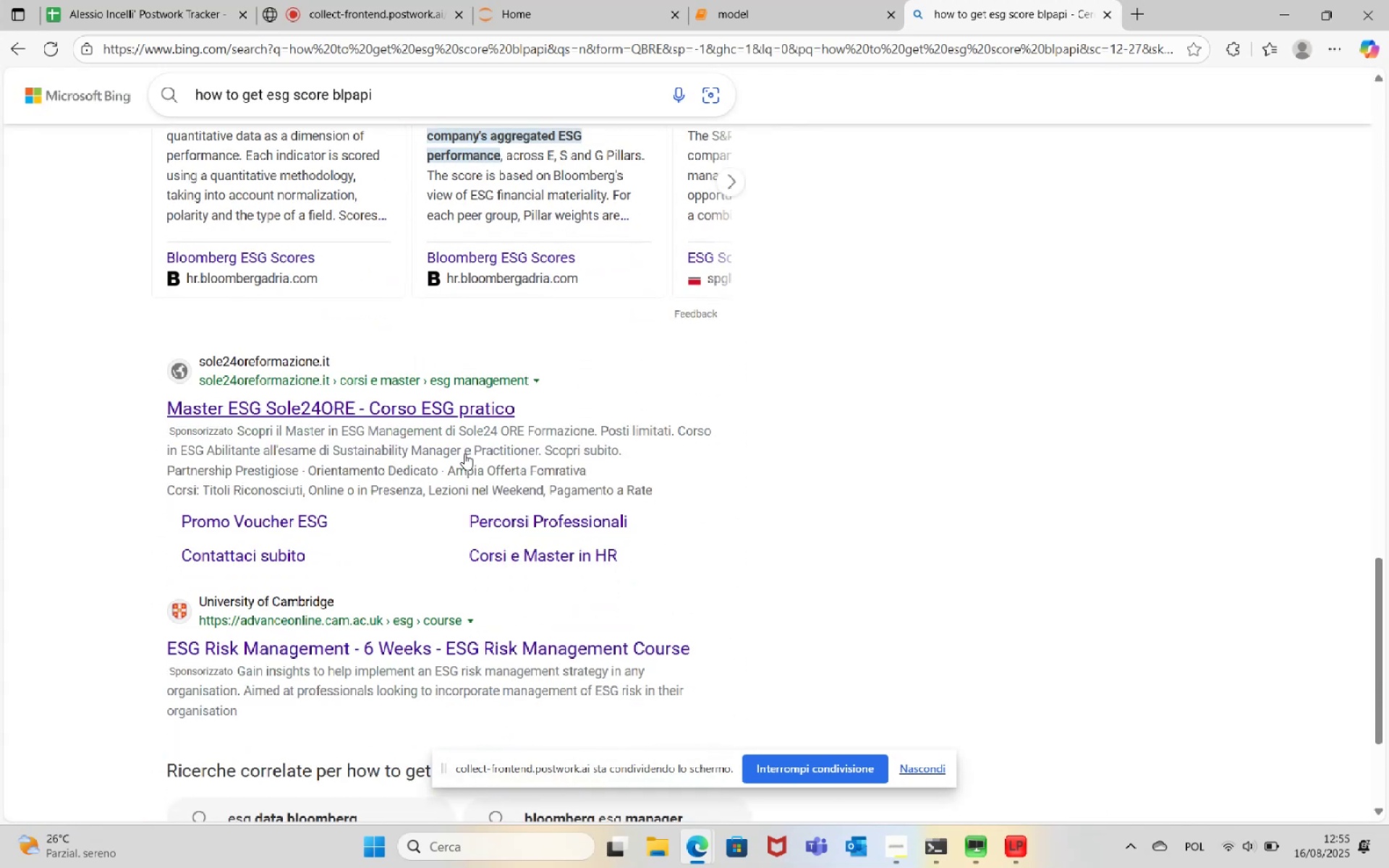 
scroll: coordinate [509, 408], scroll_direction: up, amount: 26.0
 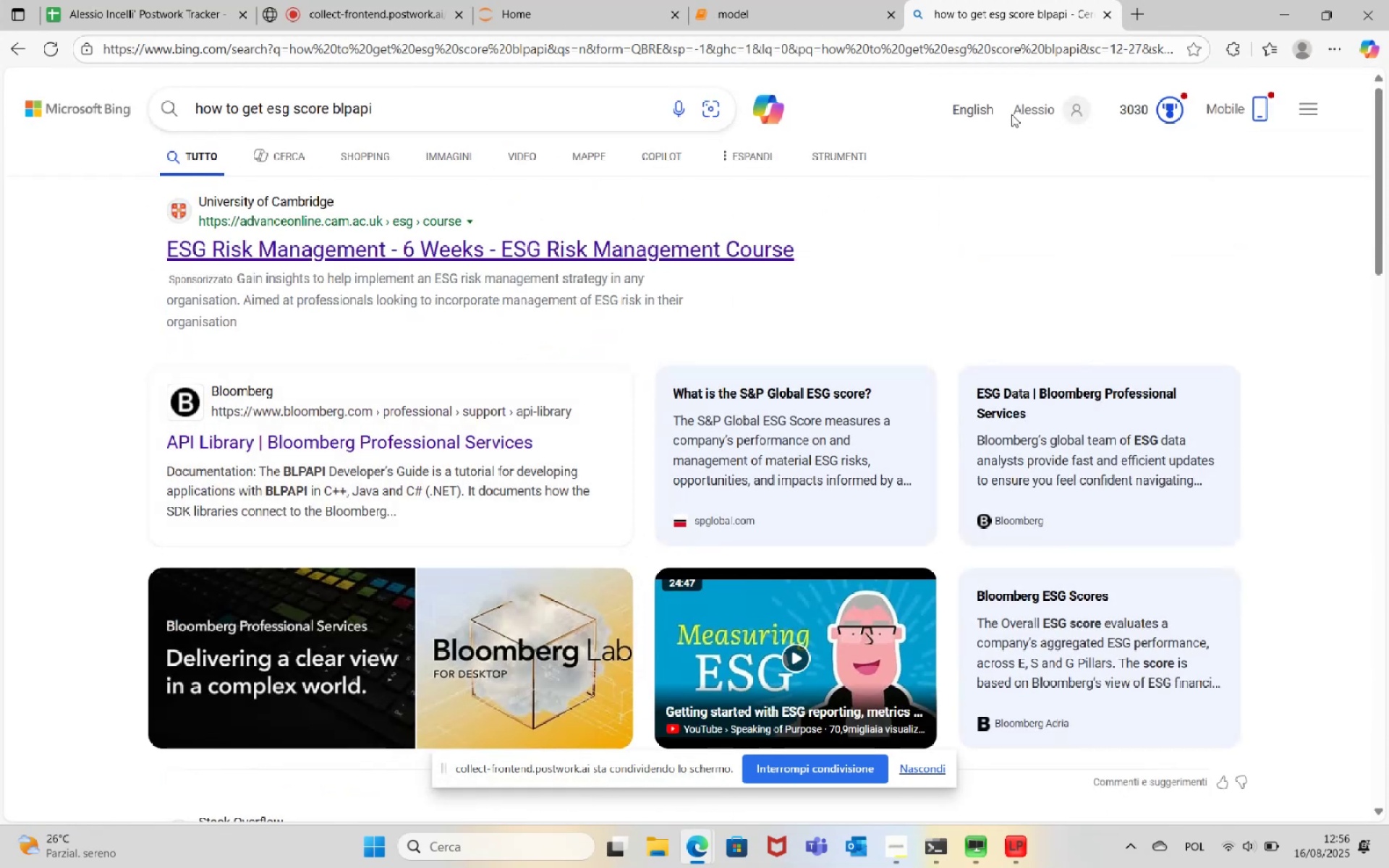 
wait(7.68)
 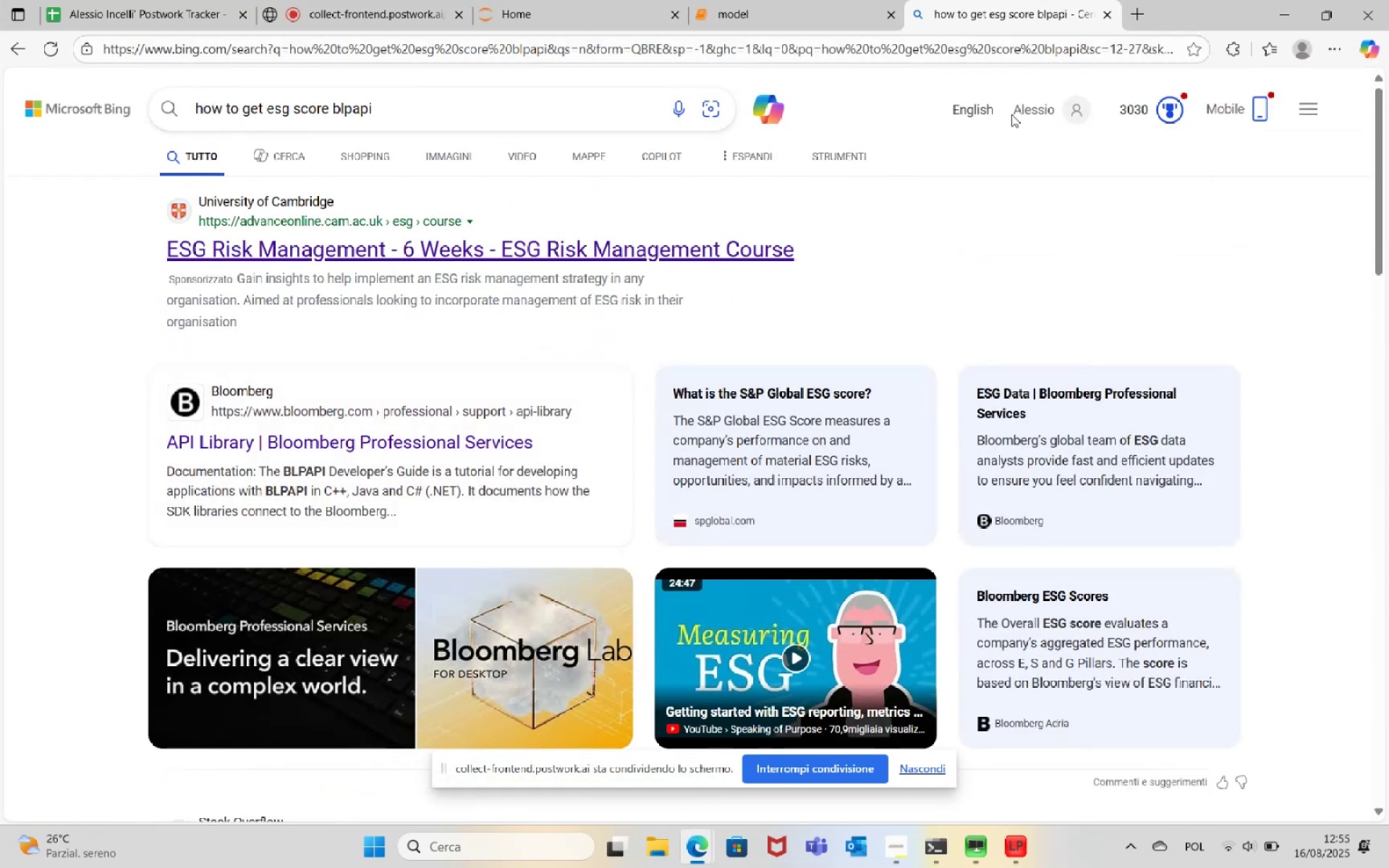 
left_click([1108, 21])
 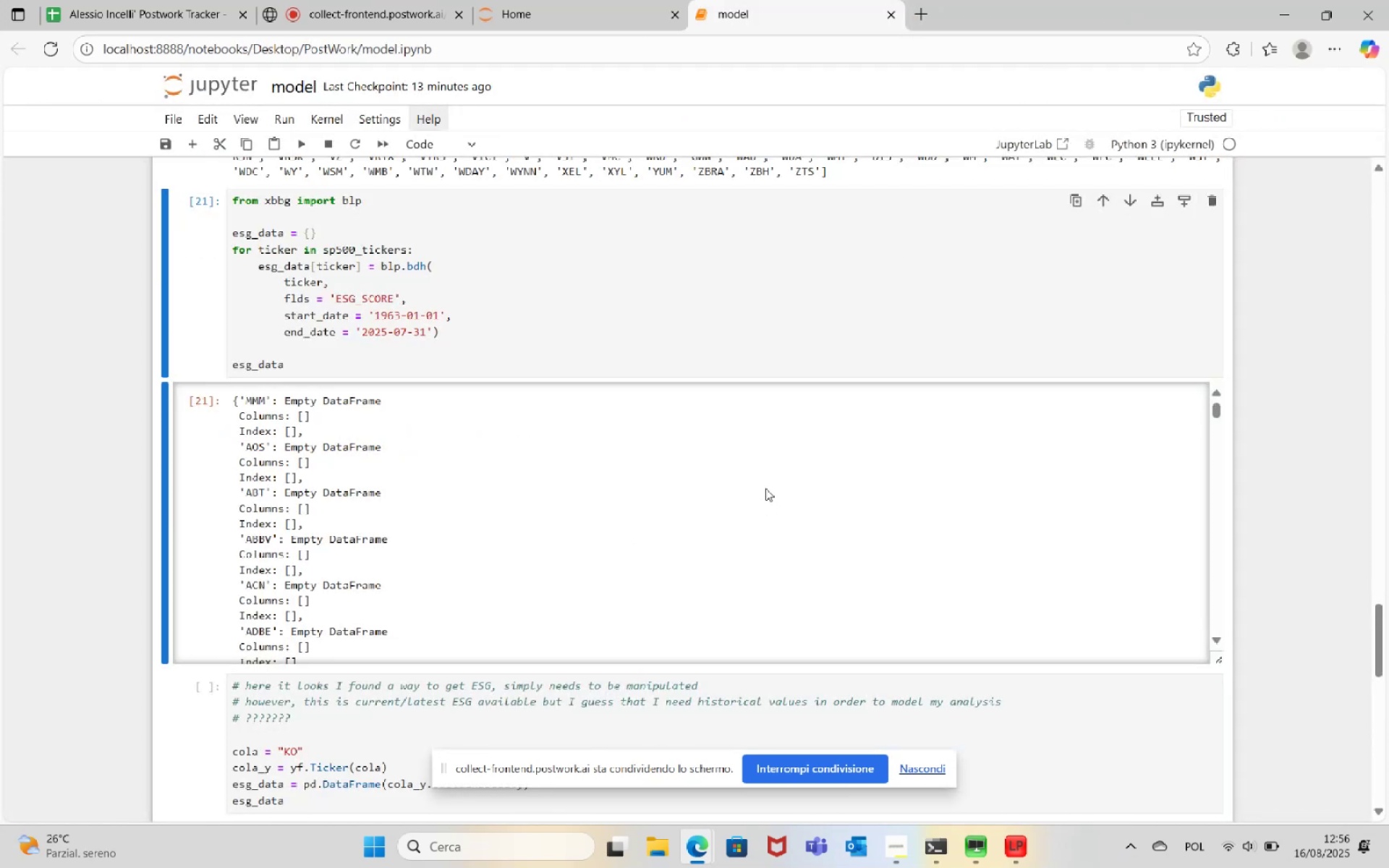 
wait(9.59)
 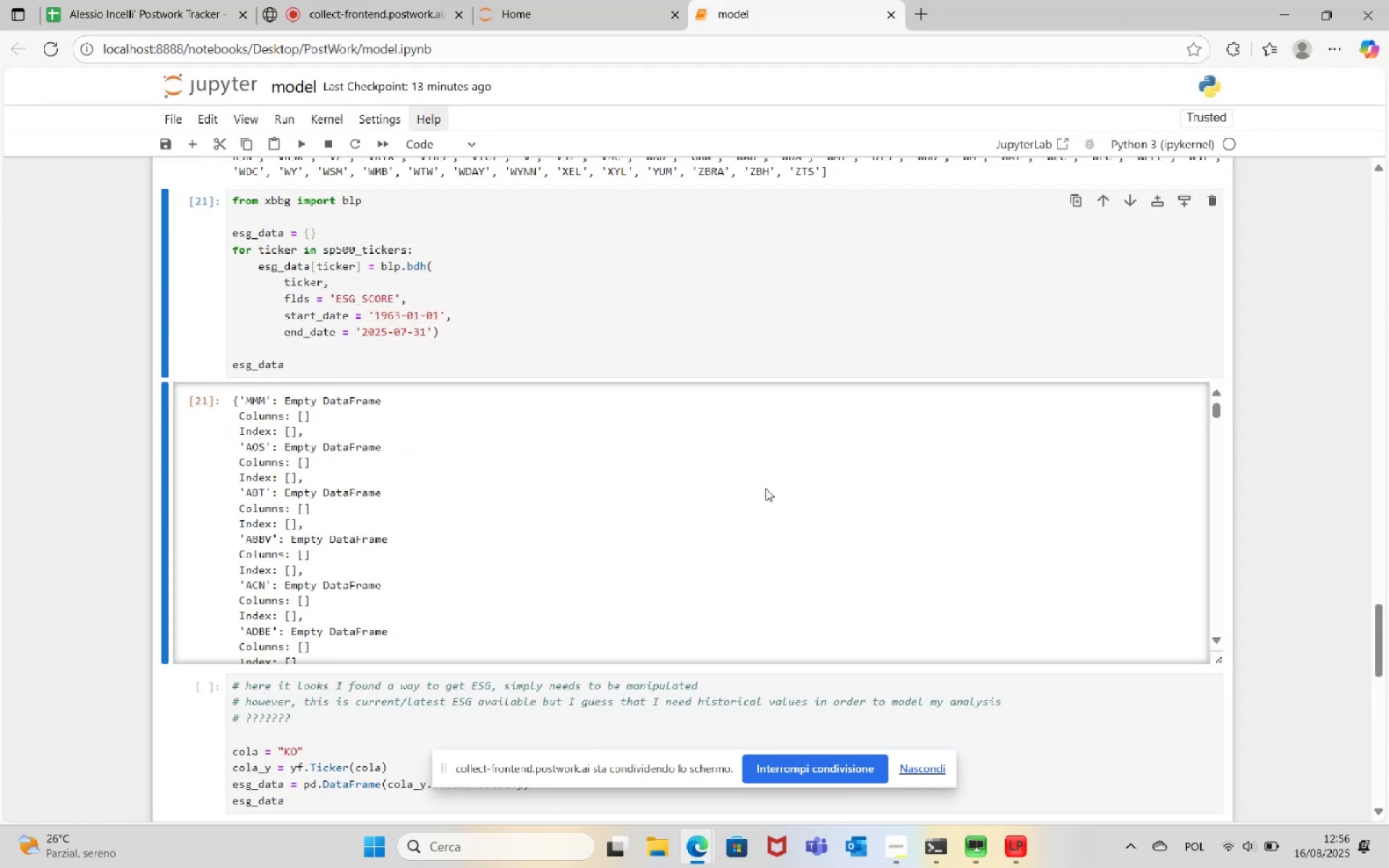 
left_click([375, 0])
 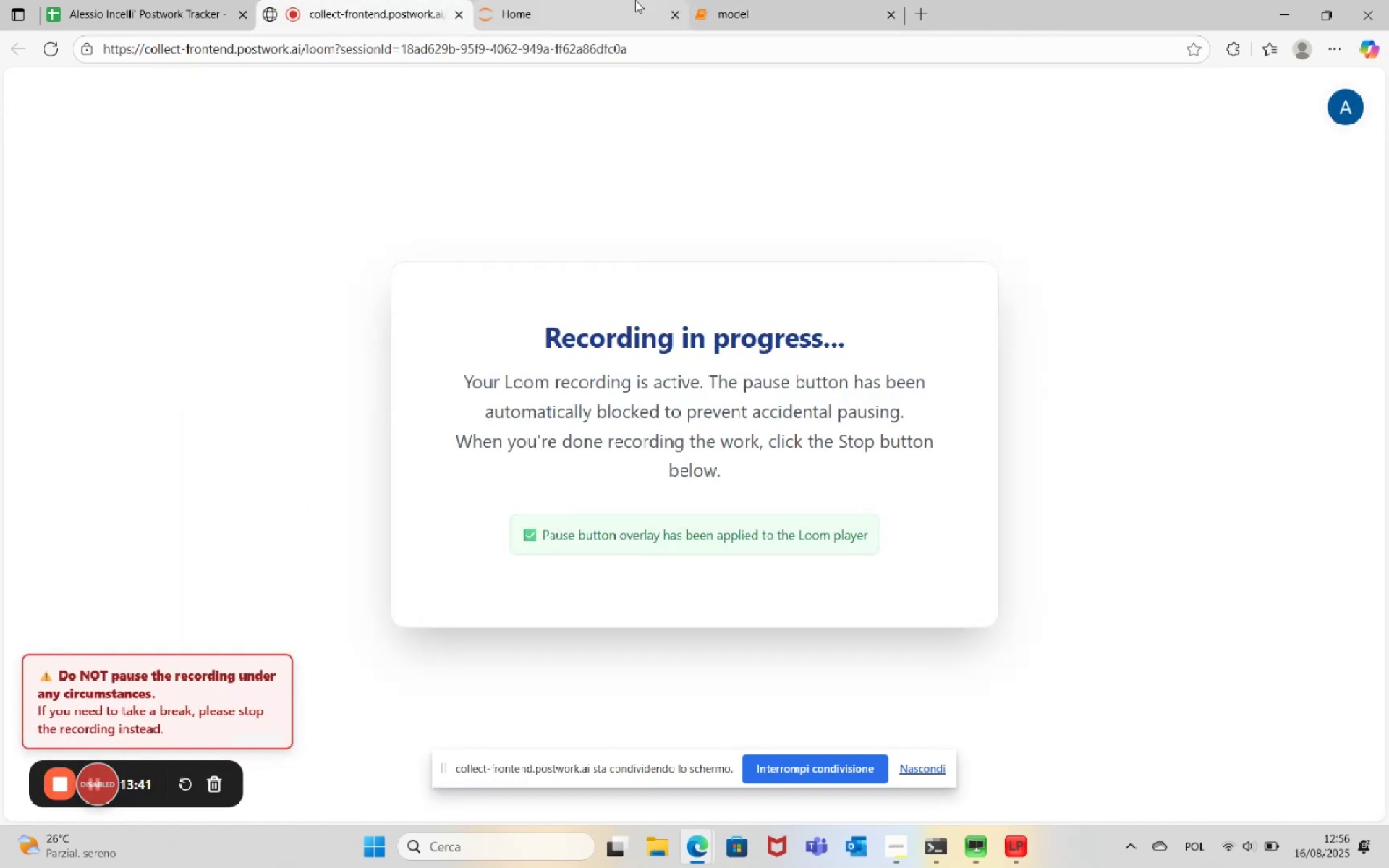 
left_click([792, 0])
 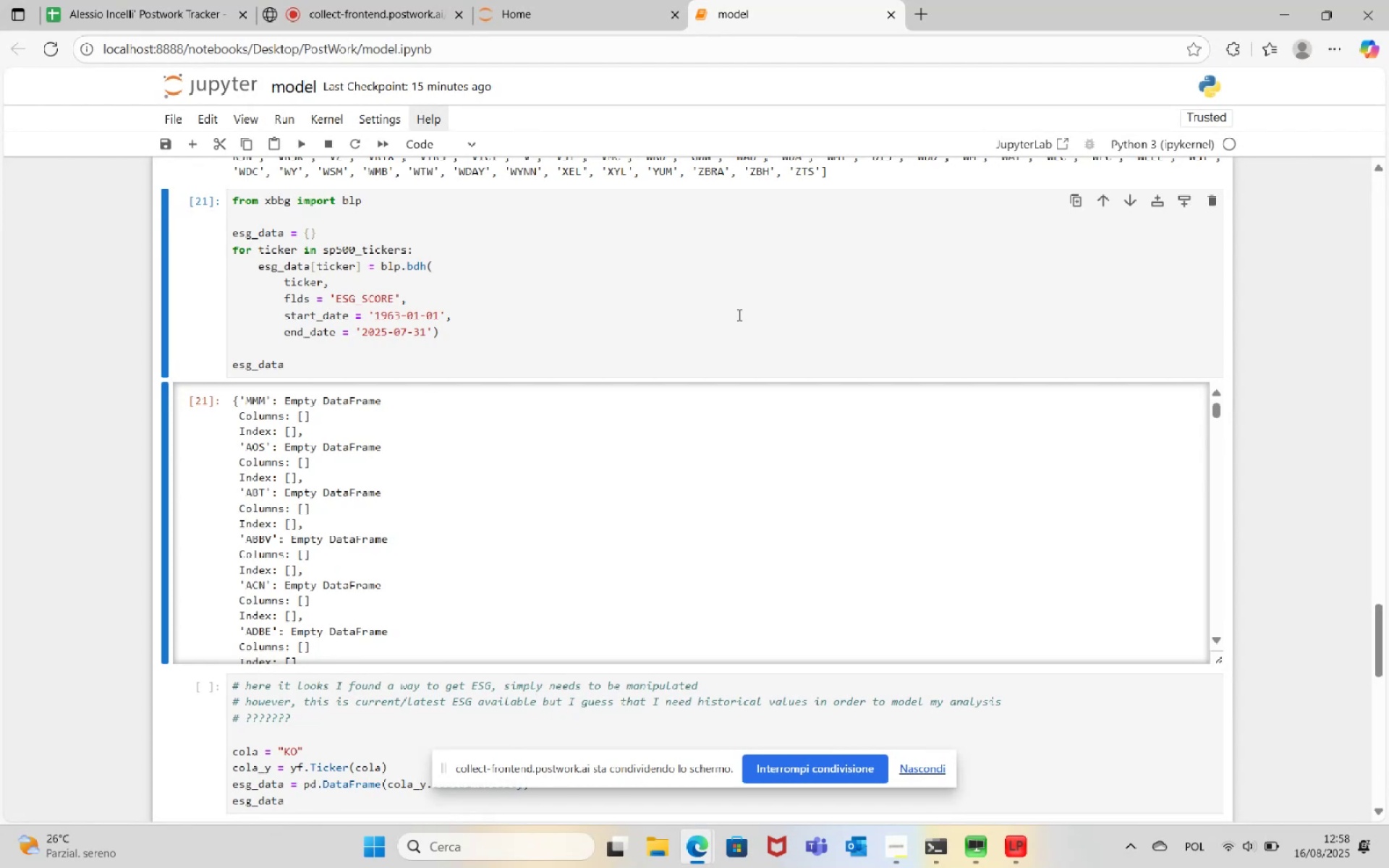 
wait(141.27)
 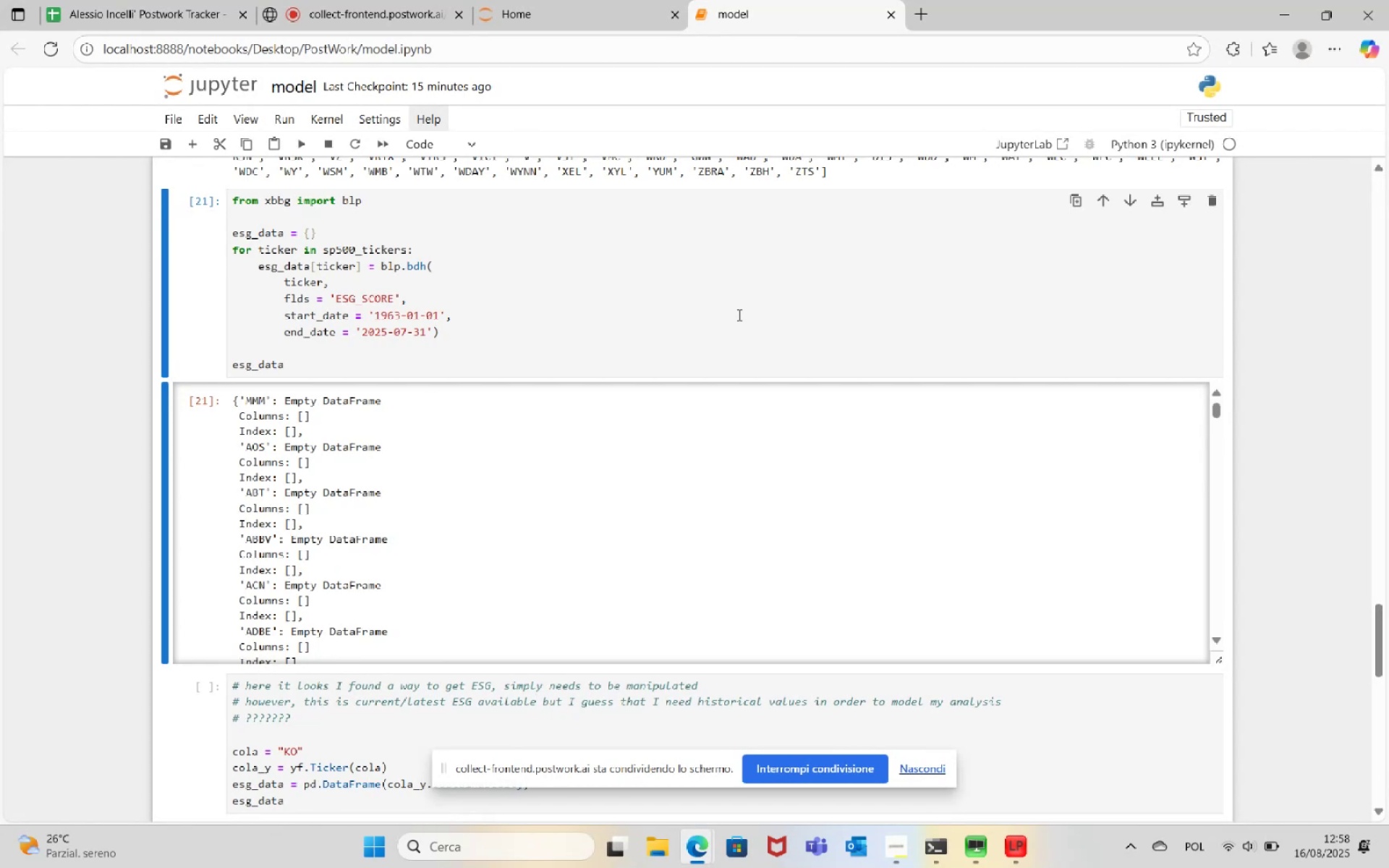 
scroll: coordinate [645, 320], scroll_direction: up, amount: 1.0
 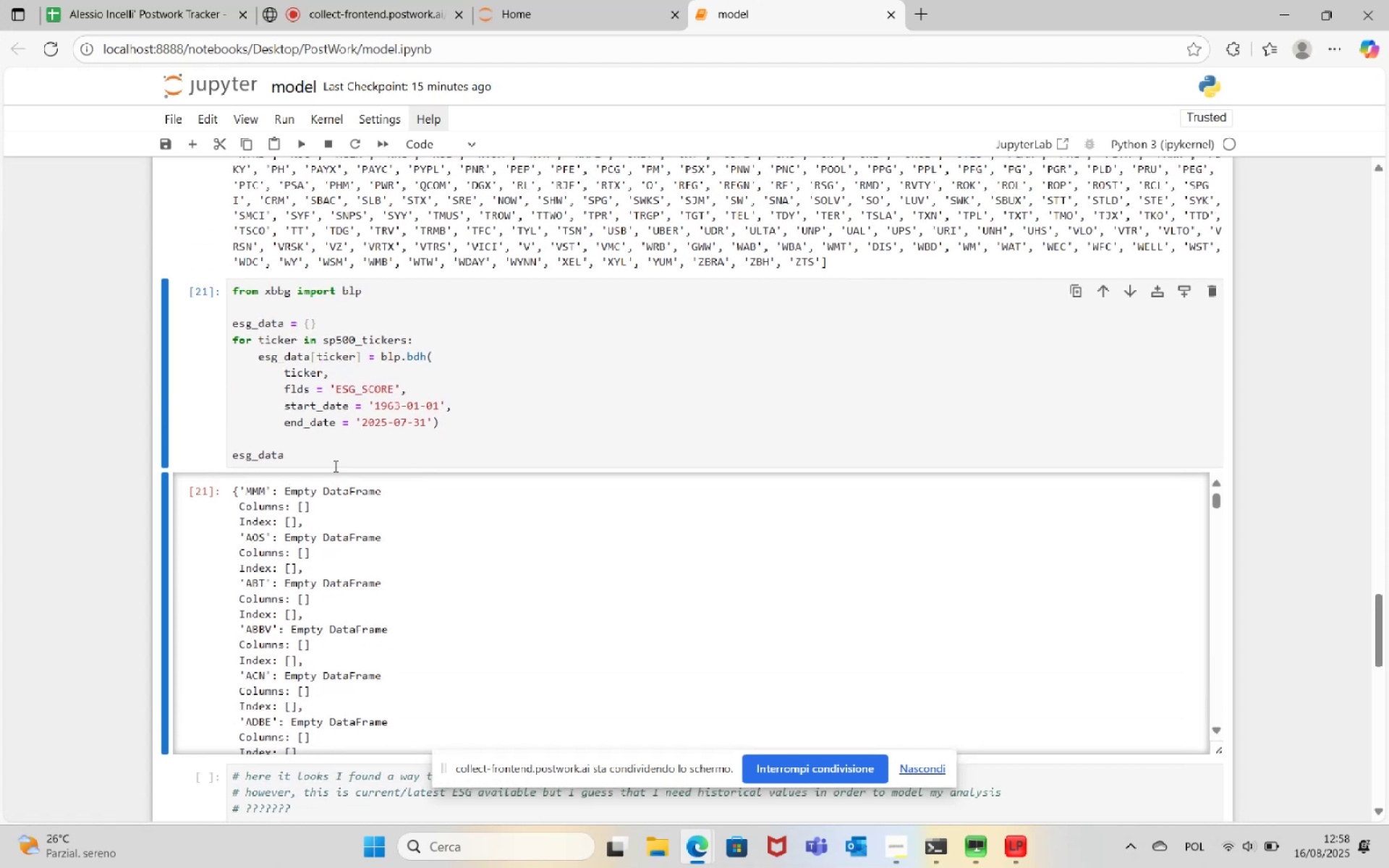 
left_click_drag(start_coordinate=[332, 458], to_coordinate=[181, 242])
 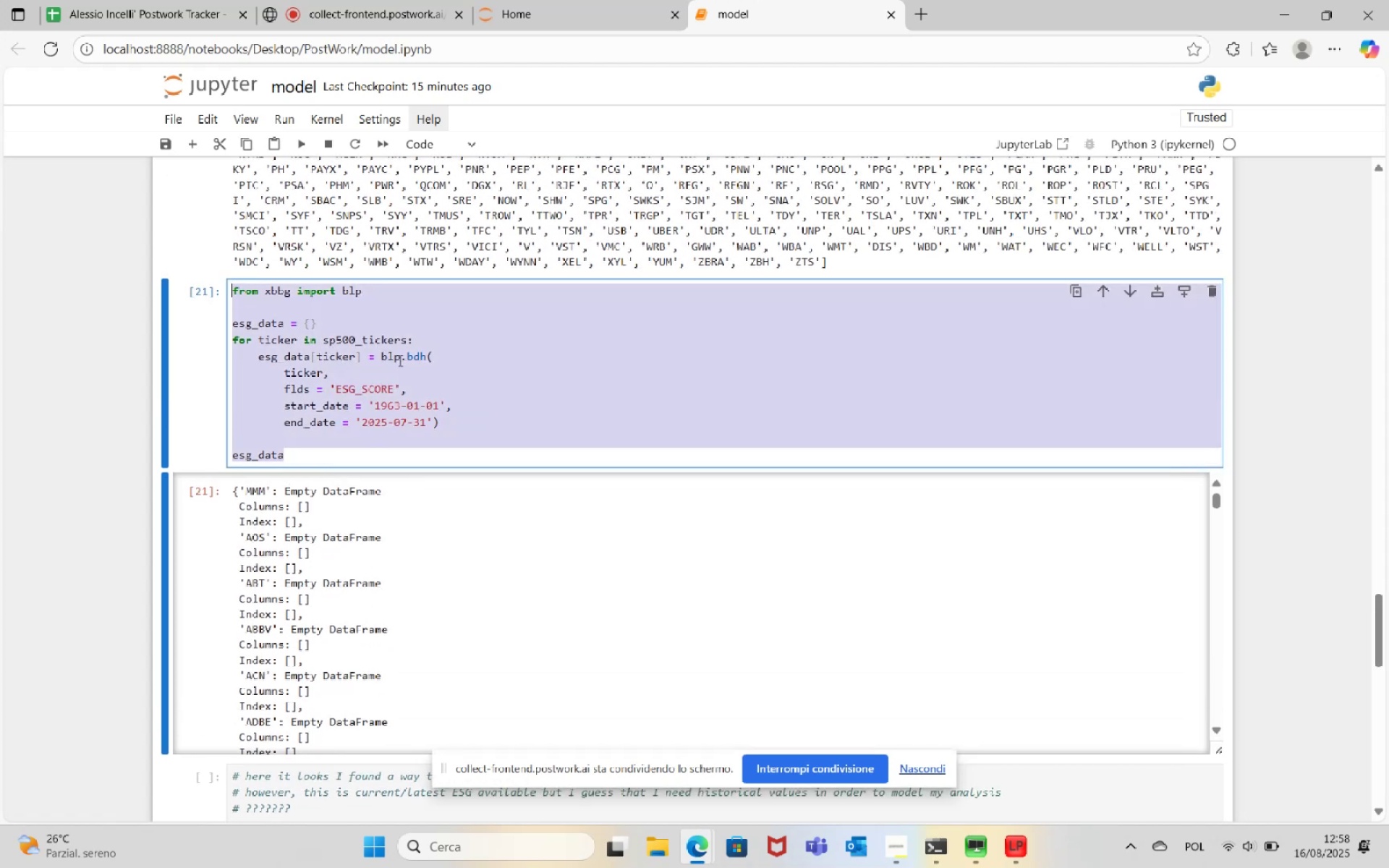 
key(Backspace)
 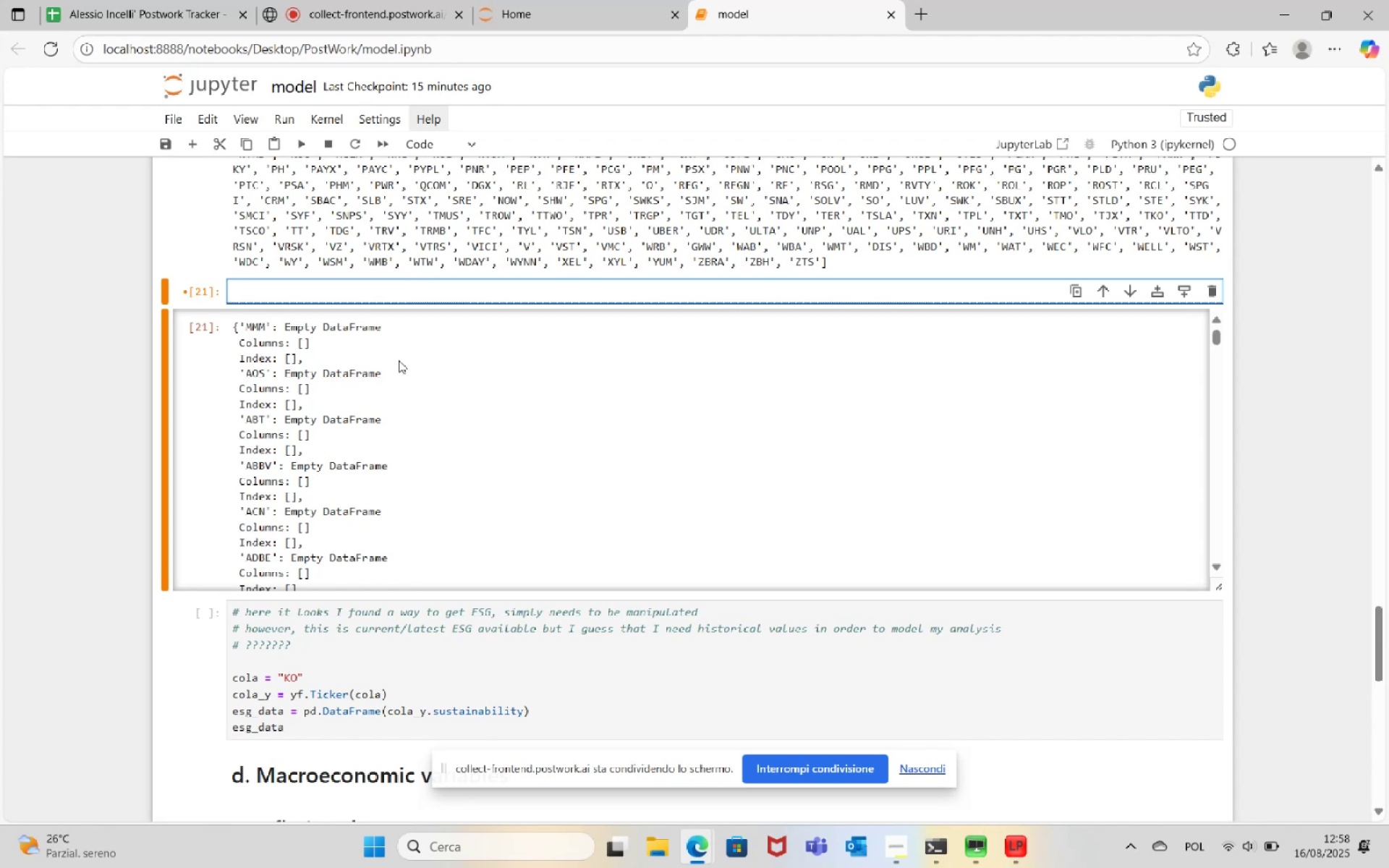 
wait(5.79)
 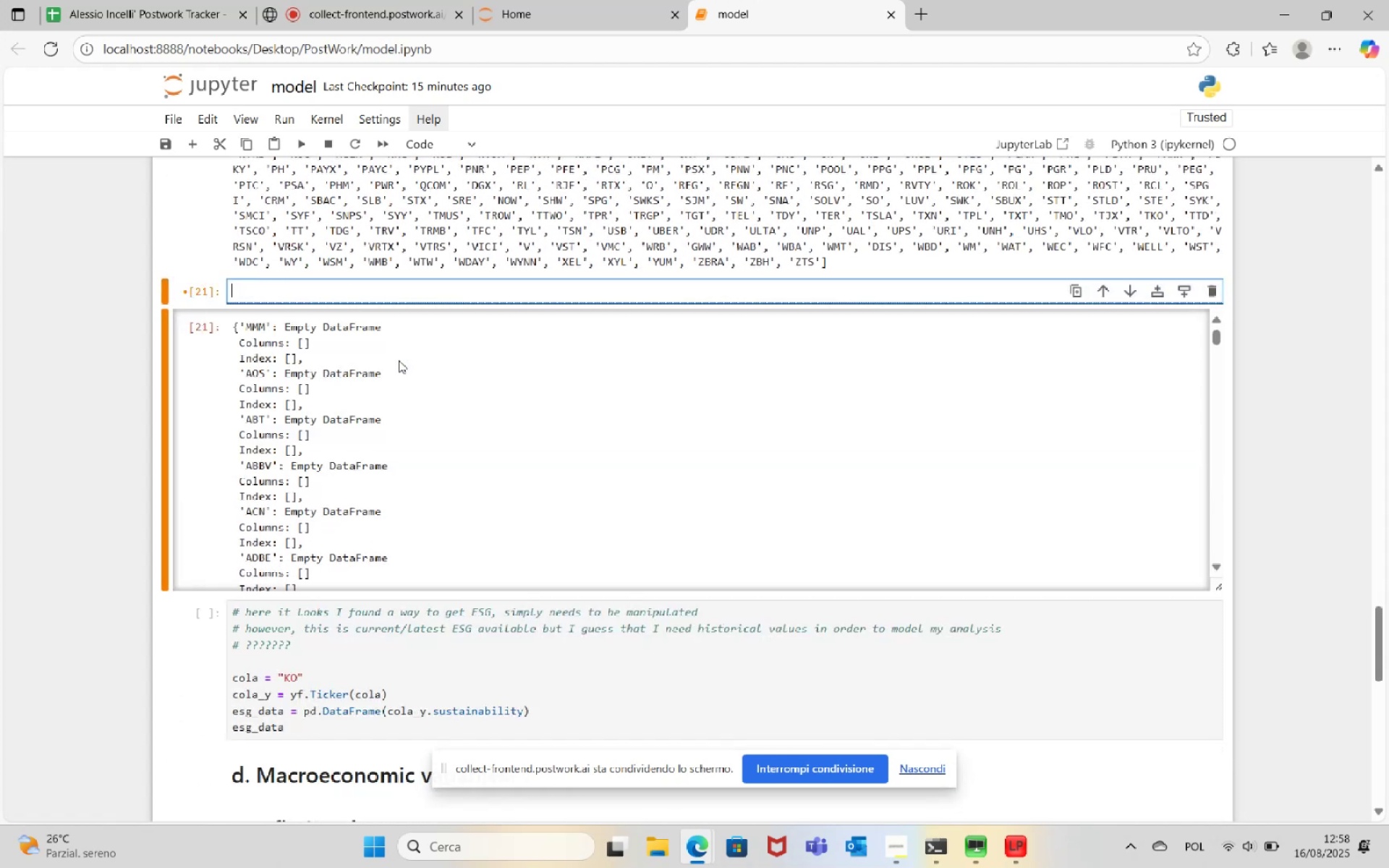 
scroll: coordinate [423, 320], scroll_direction: up, amount: 1.0
 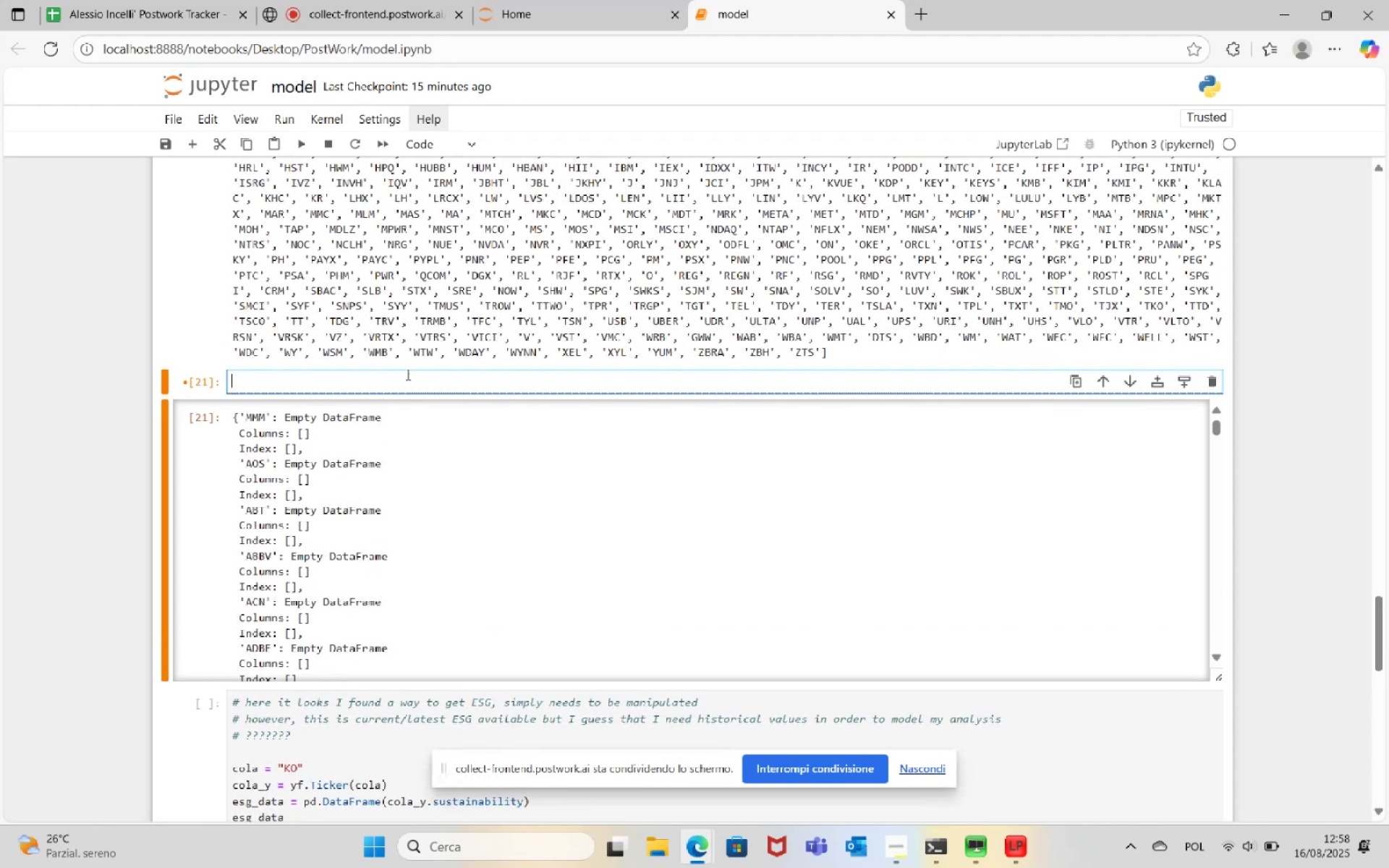 
left_click([407, 383])
 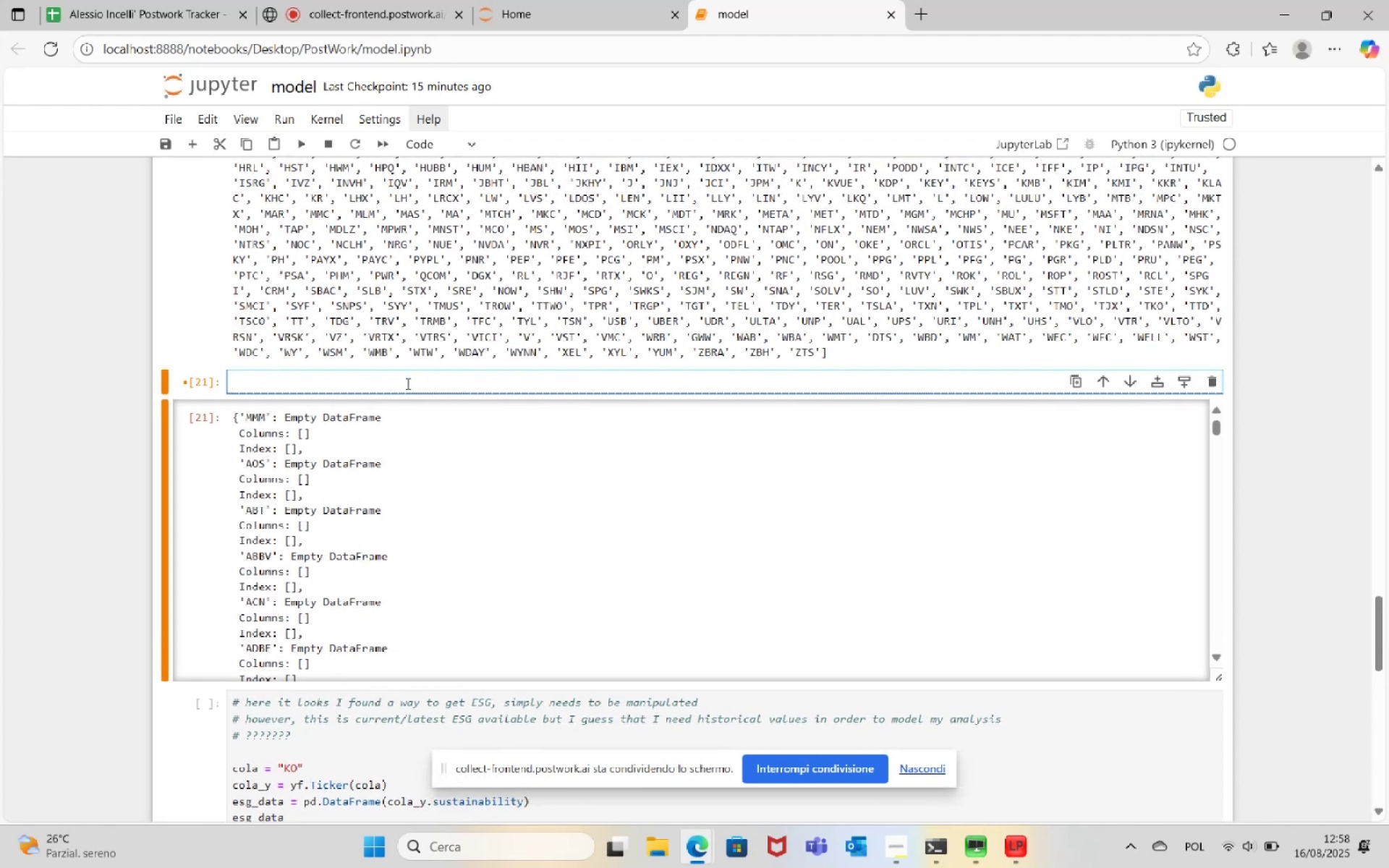 
type(session )
key(Backspace)
key(Backspace)
key(Backspace)
key(Backspace)
key(Backspace)
key(Backspace)
key(Backspace)
key(Backspace)
type(# trying to retrieve esg score via blpapi (let's hope it won't take too much time to write this code))
 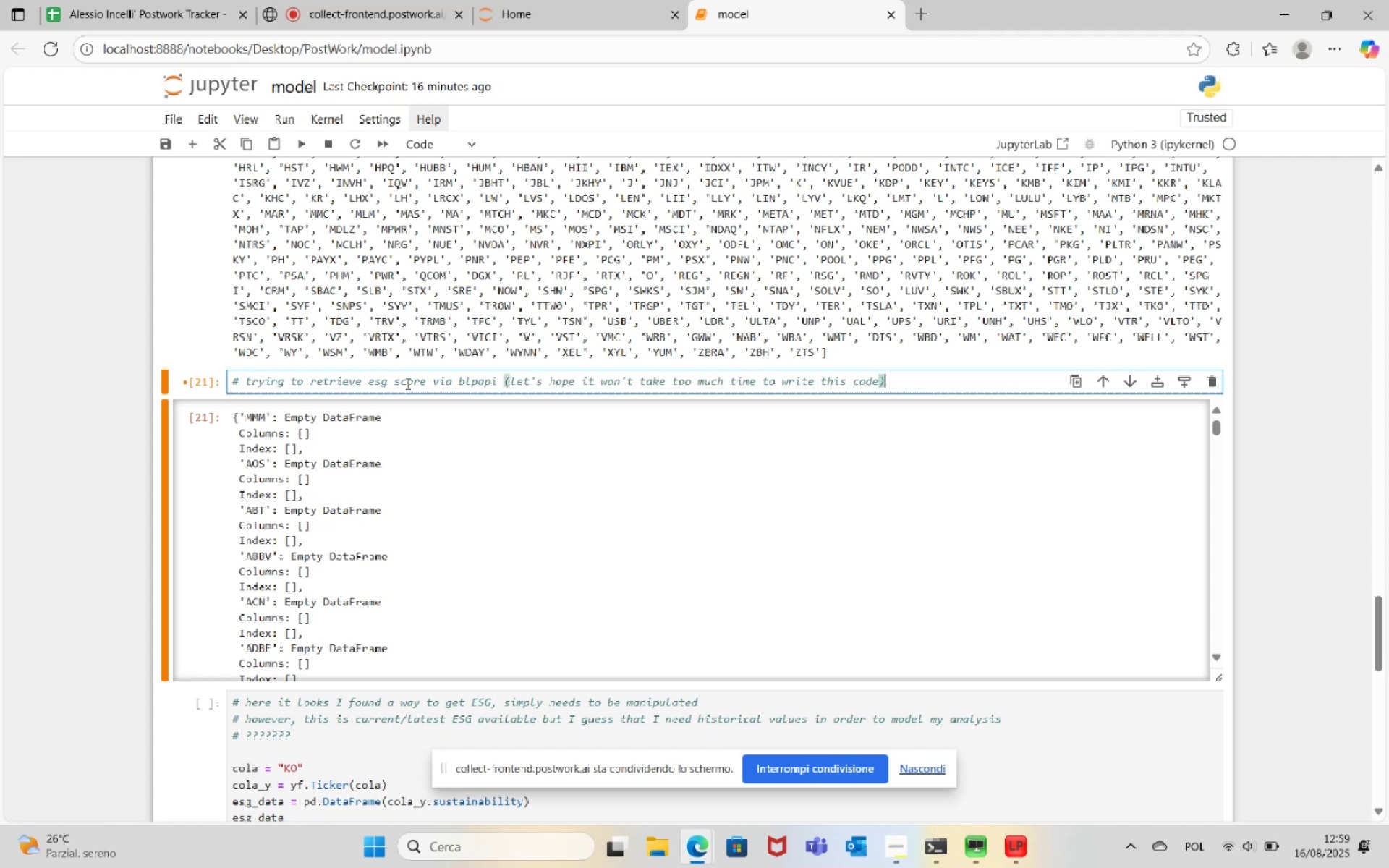 
key(Enter)
 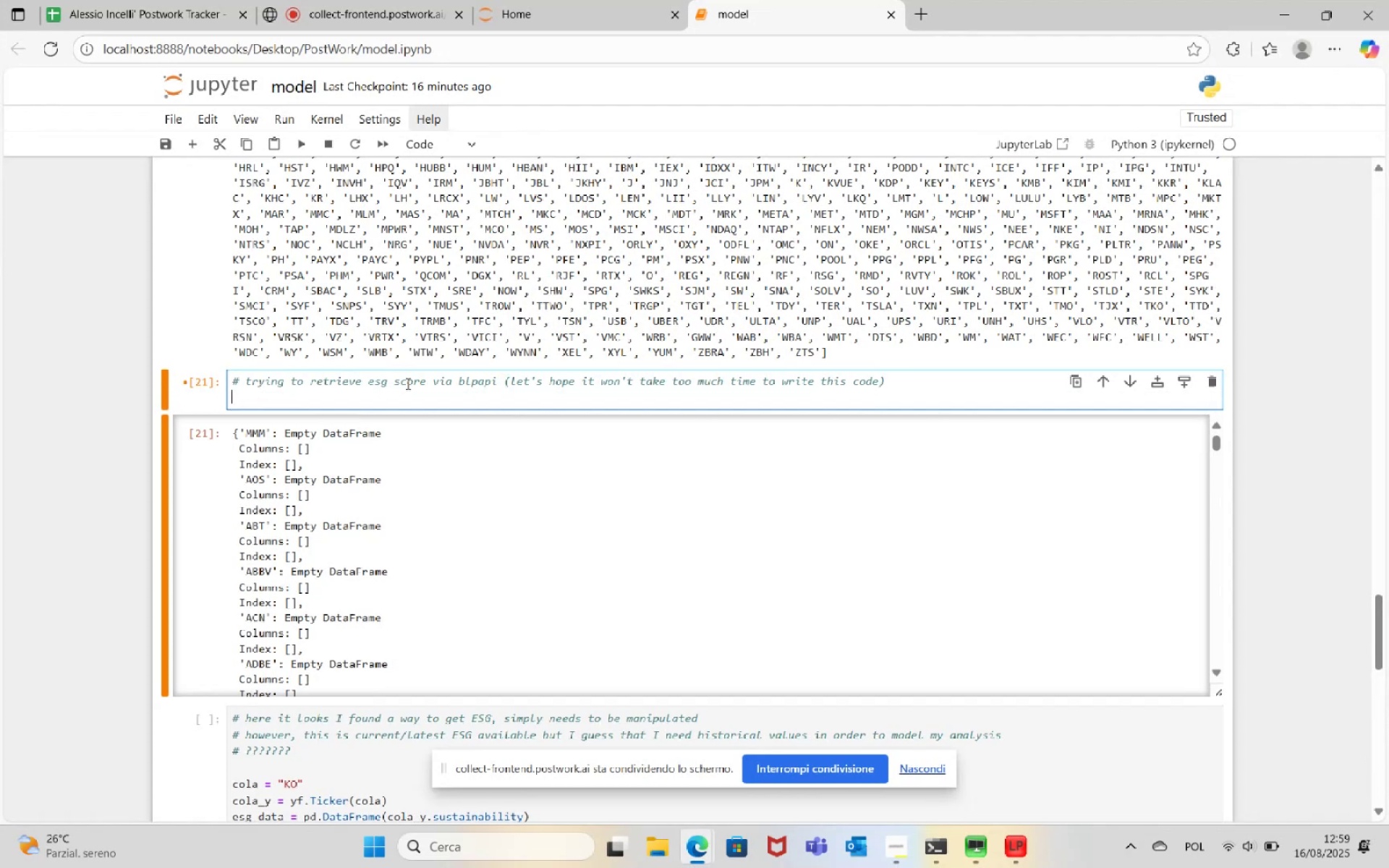 
key(Enter)
 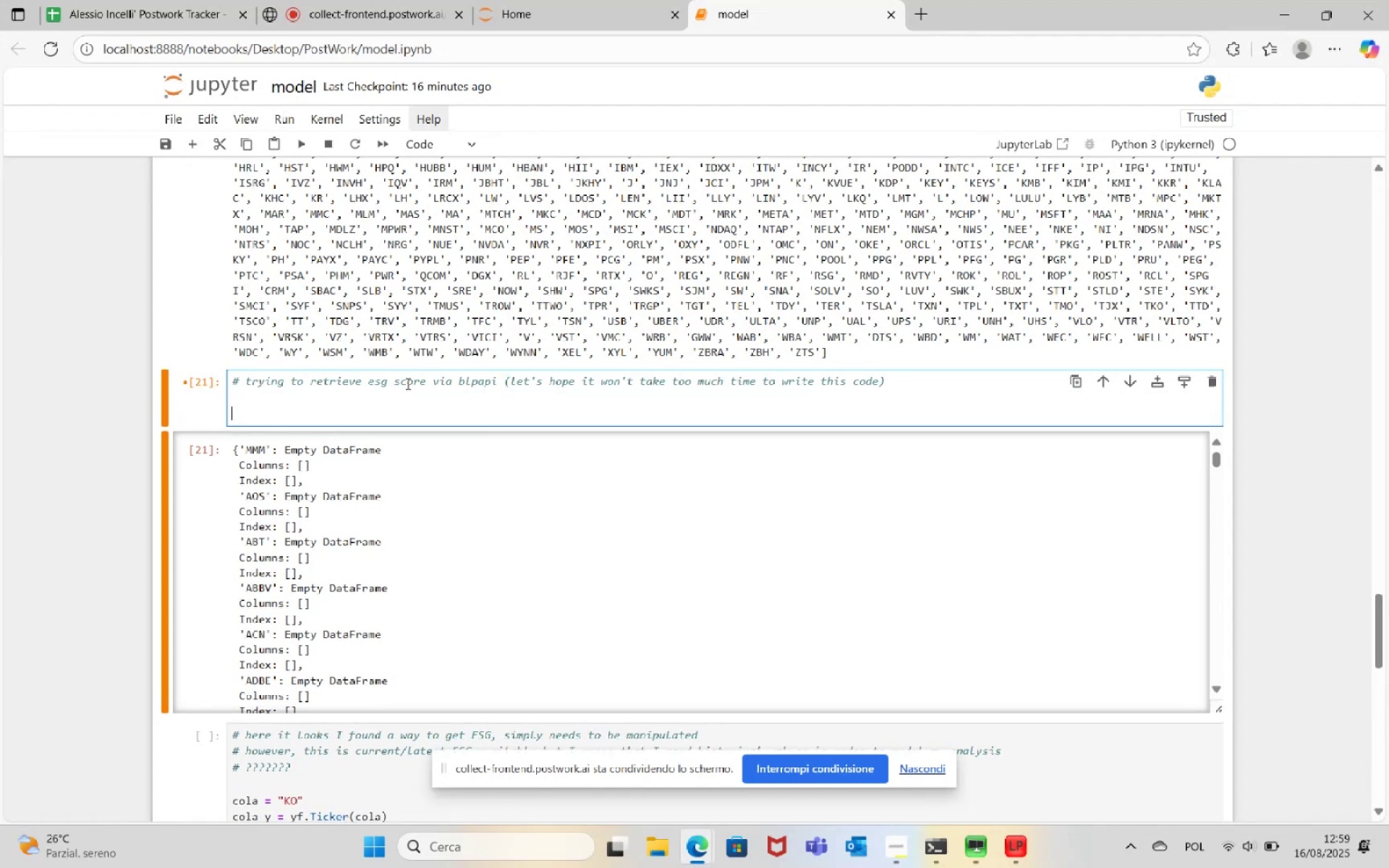 
type(session = blpapi.Session())
 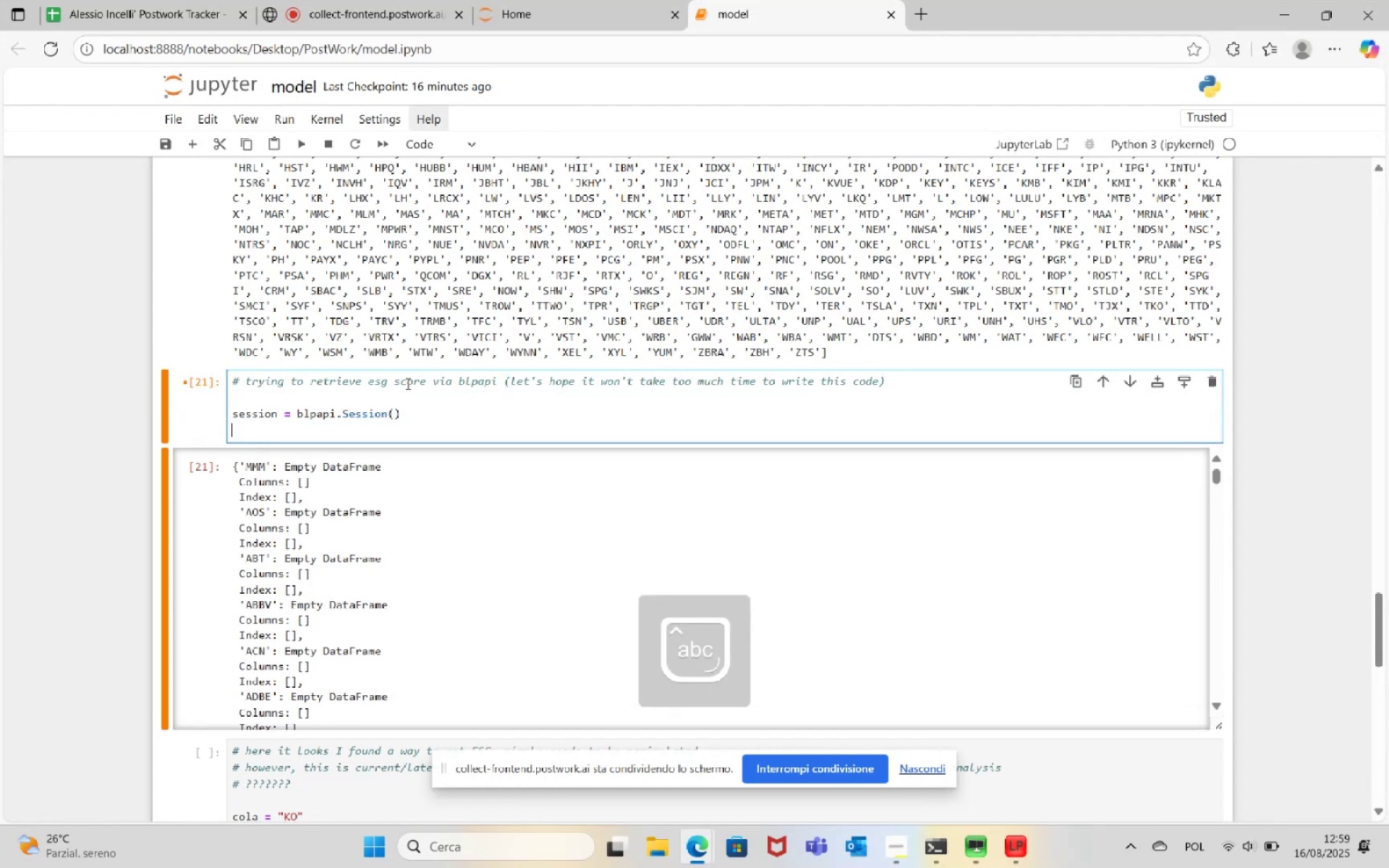 
 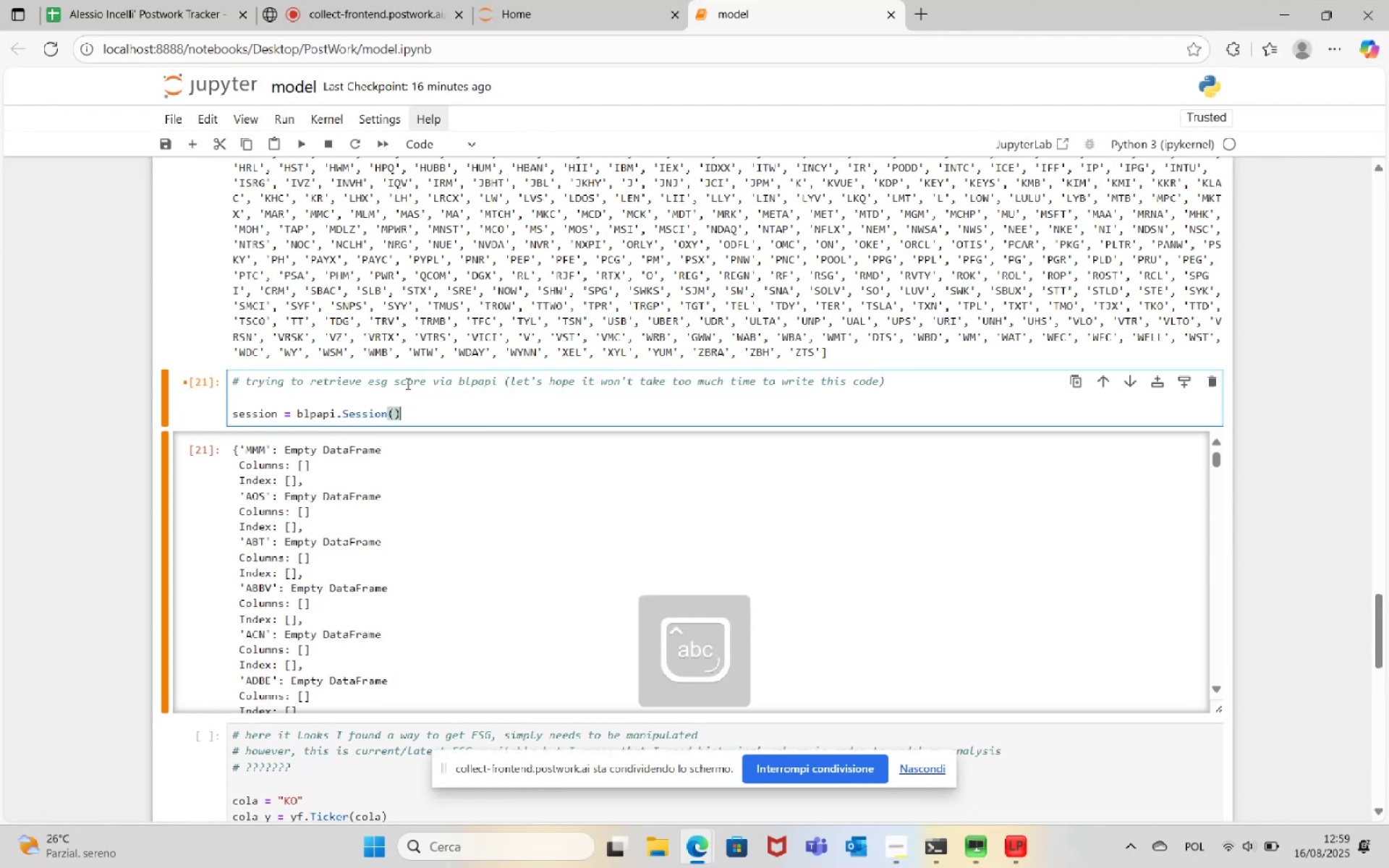 
key(Enter)
 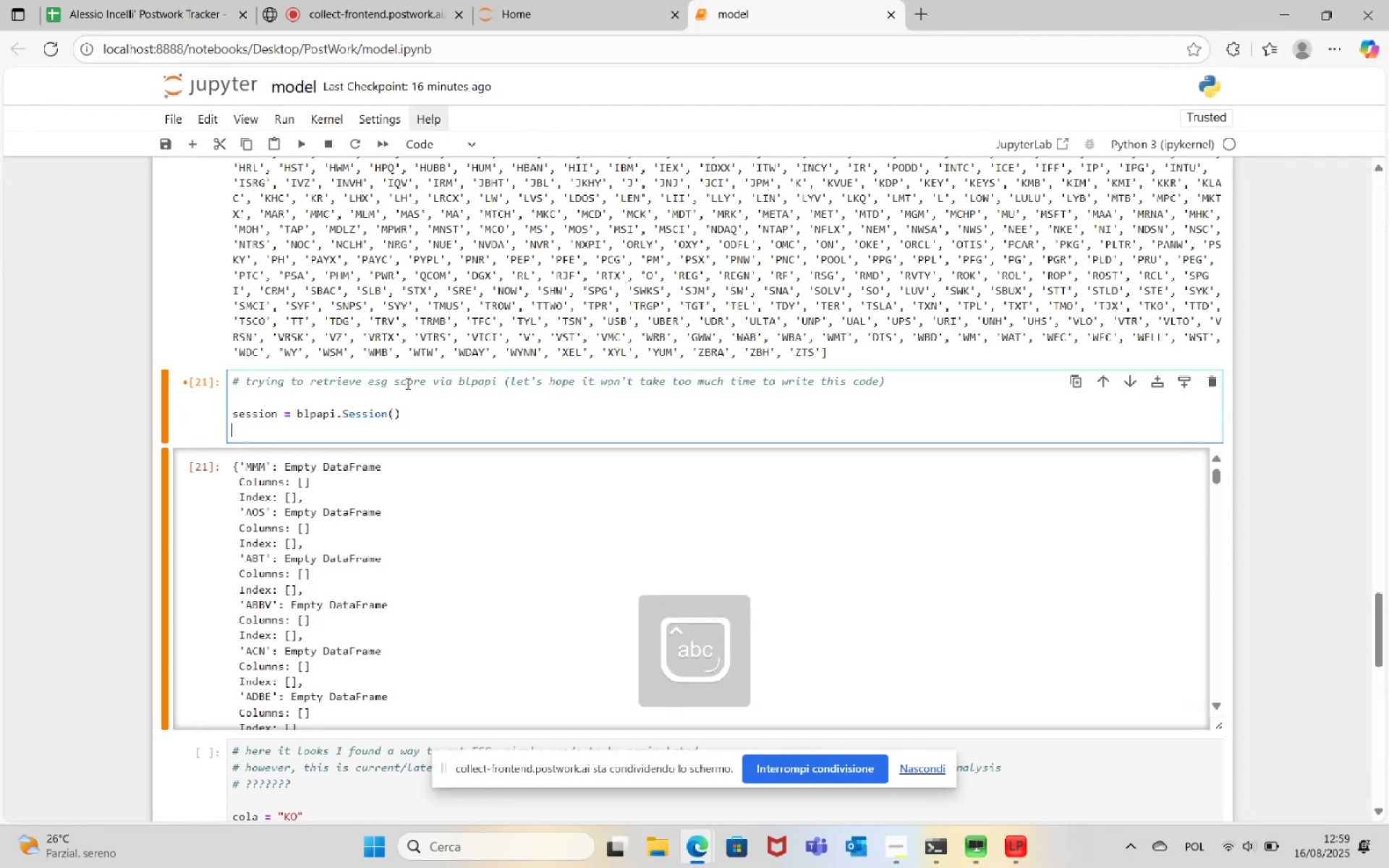 
key(Enter)
 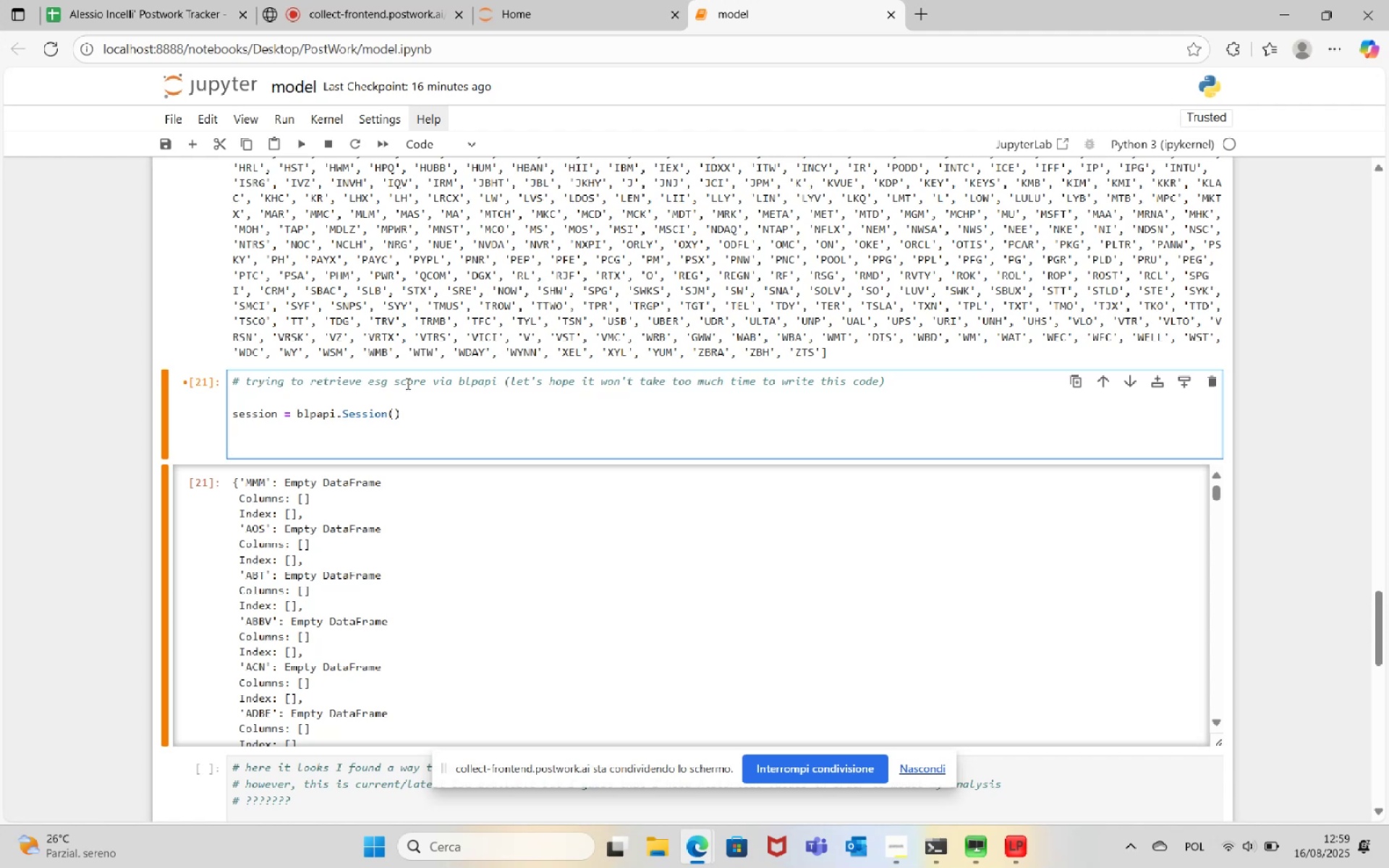 
type(service = session.getService("b)
key(Backspace)
type(//blp/refdata"))
 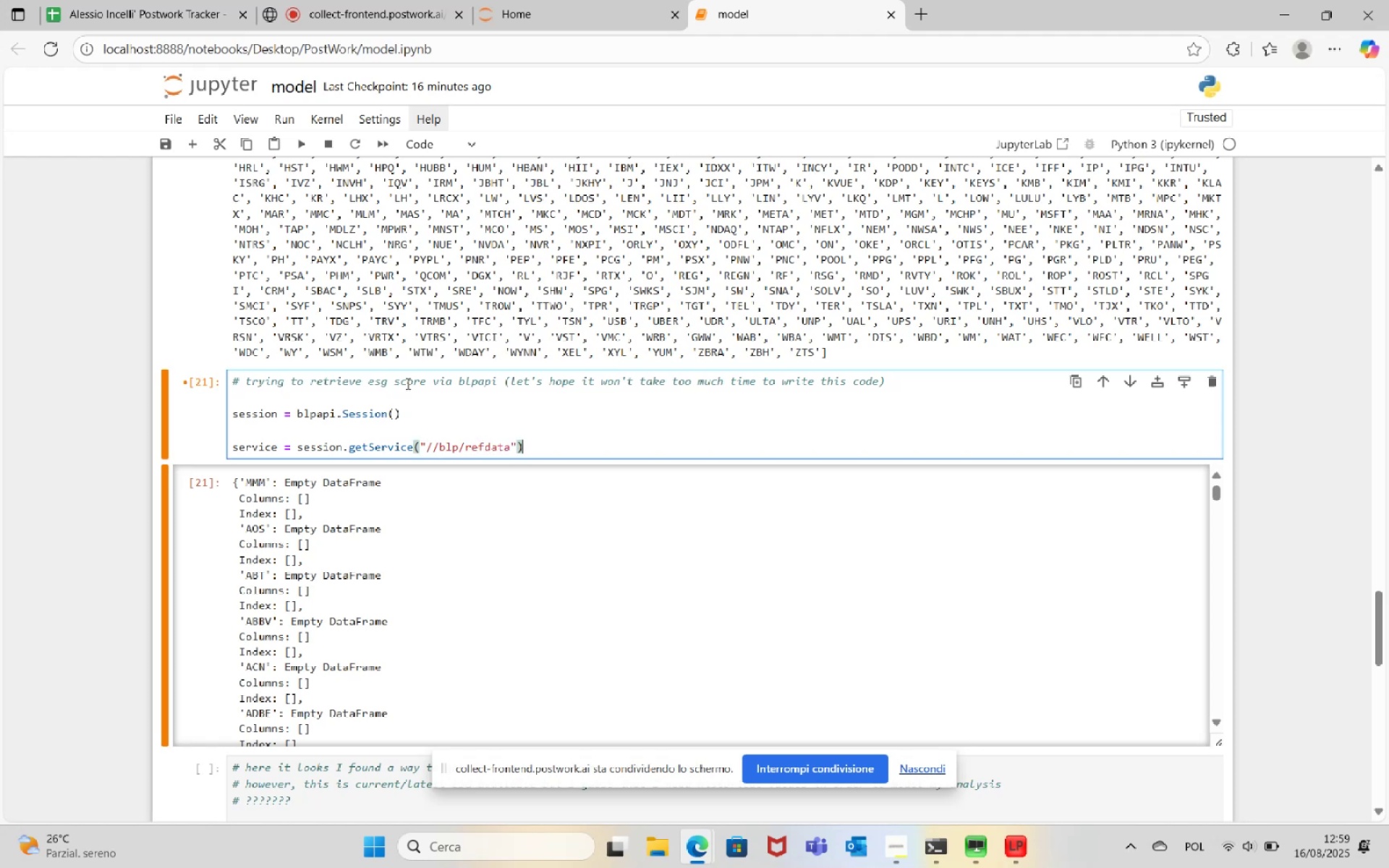 
 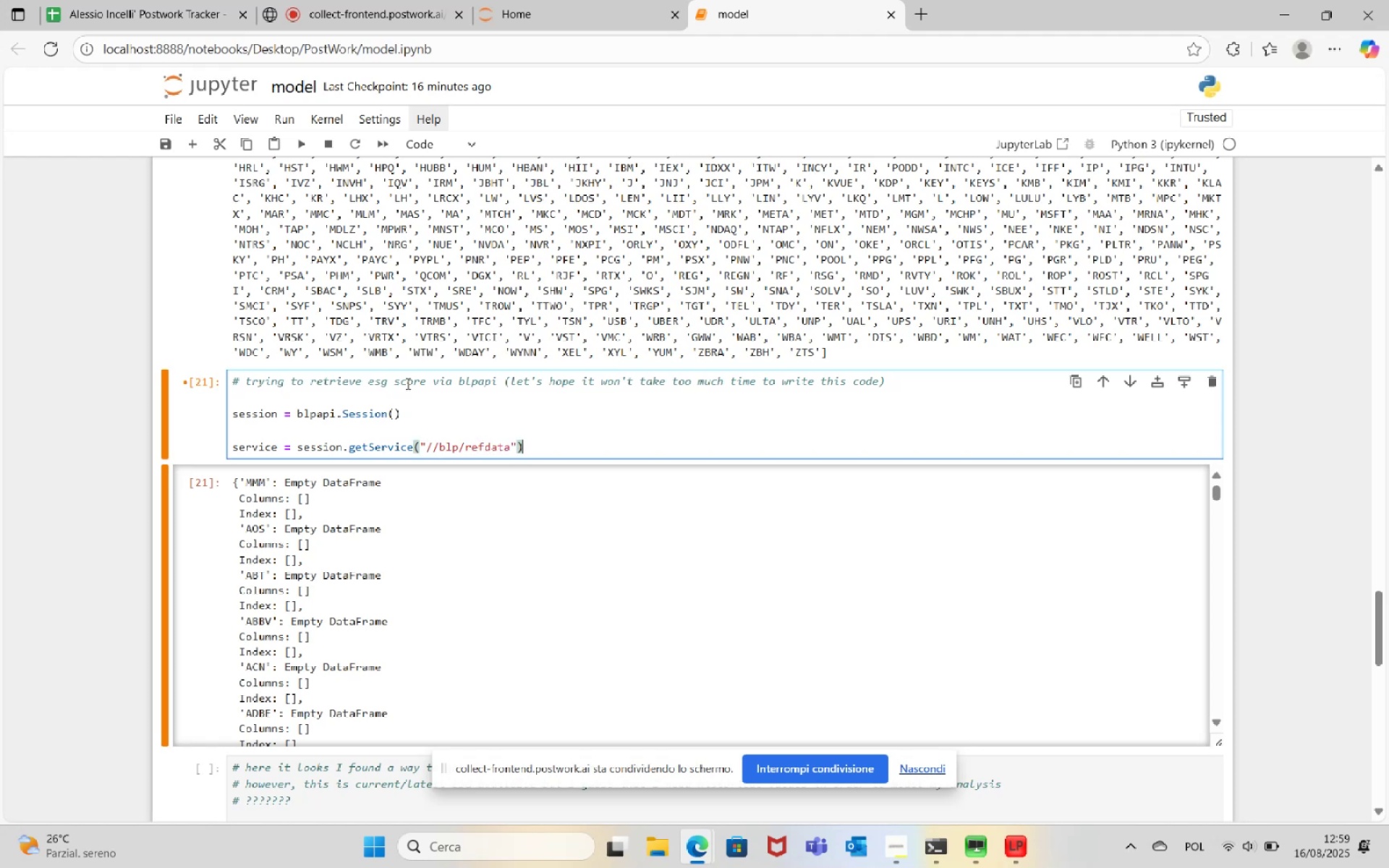 
key(Enter)
 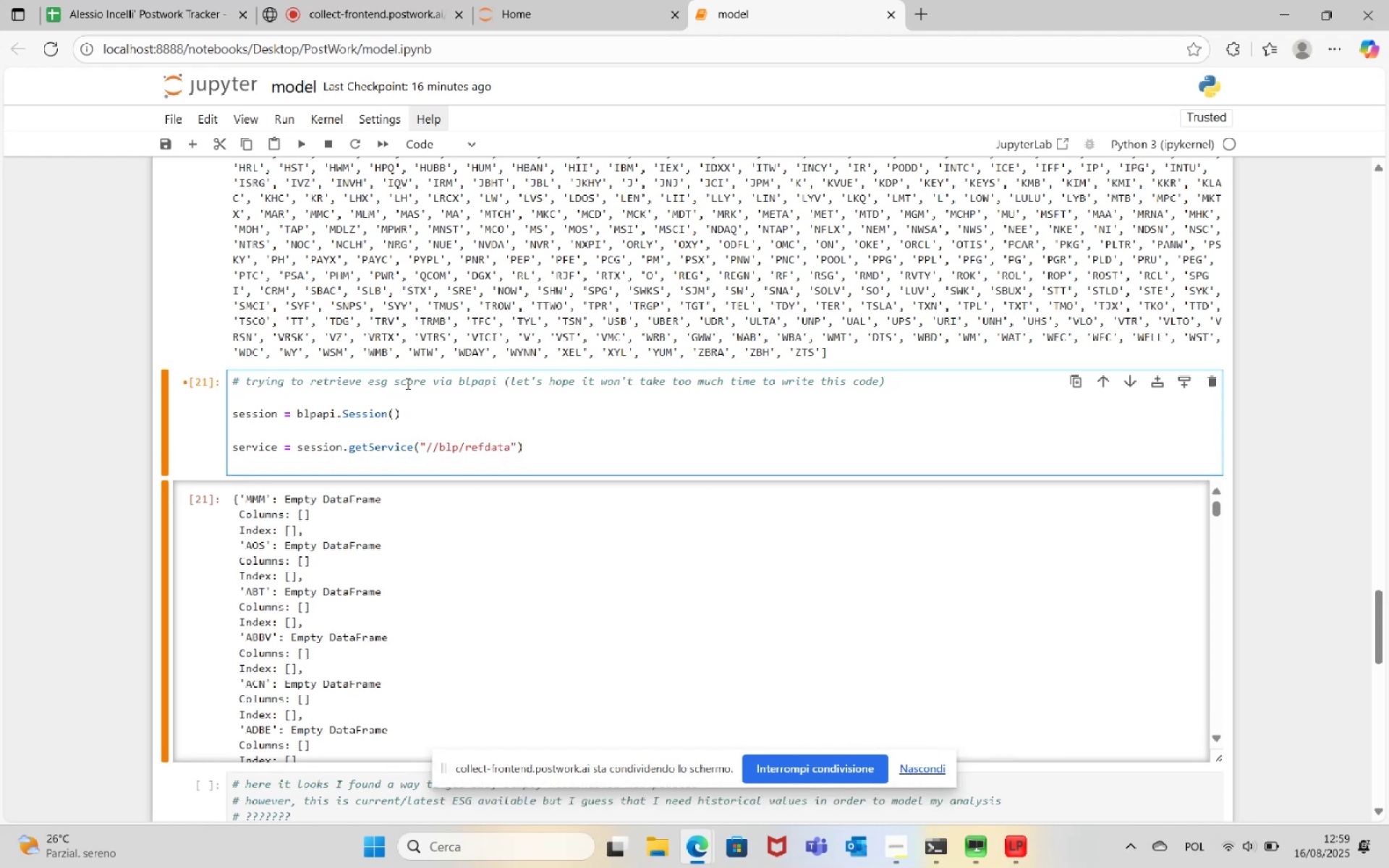 
key(Enter)
 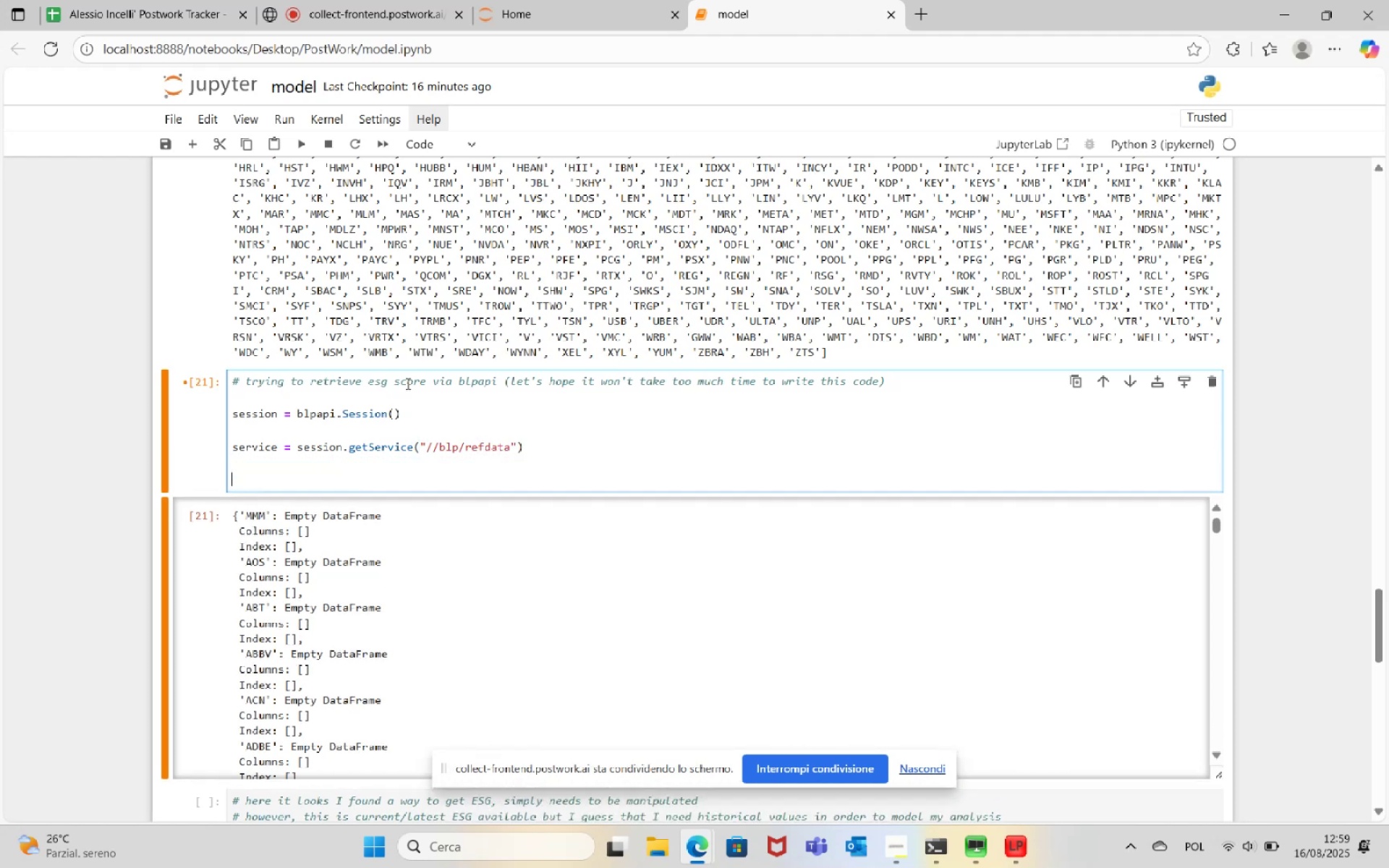 
type(request = create)
 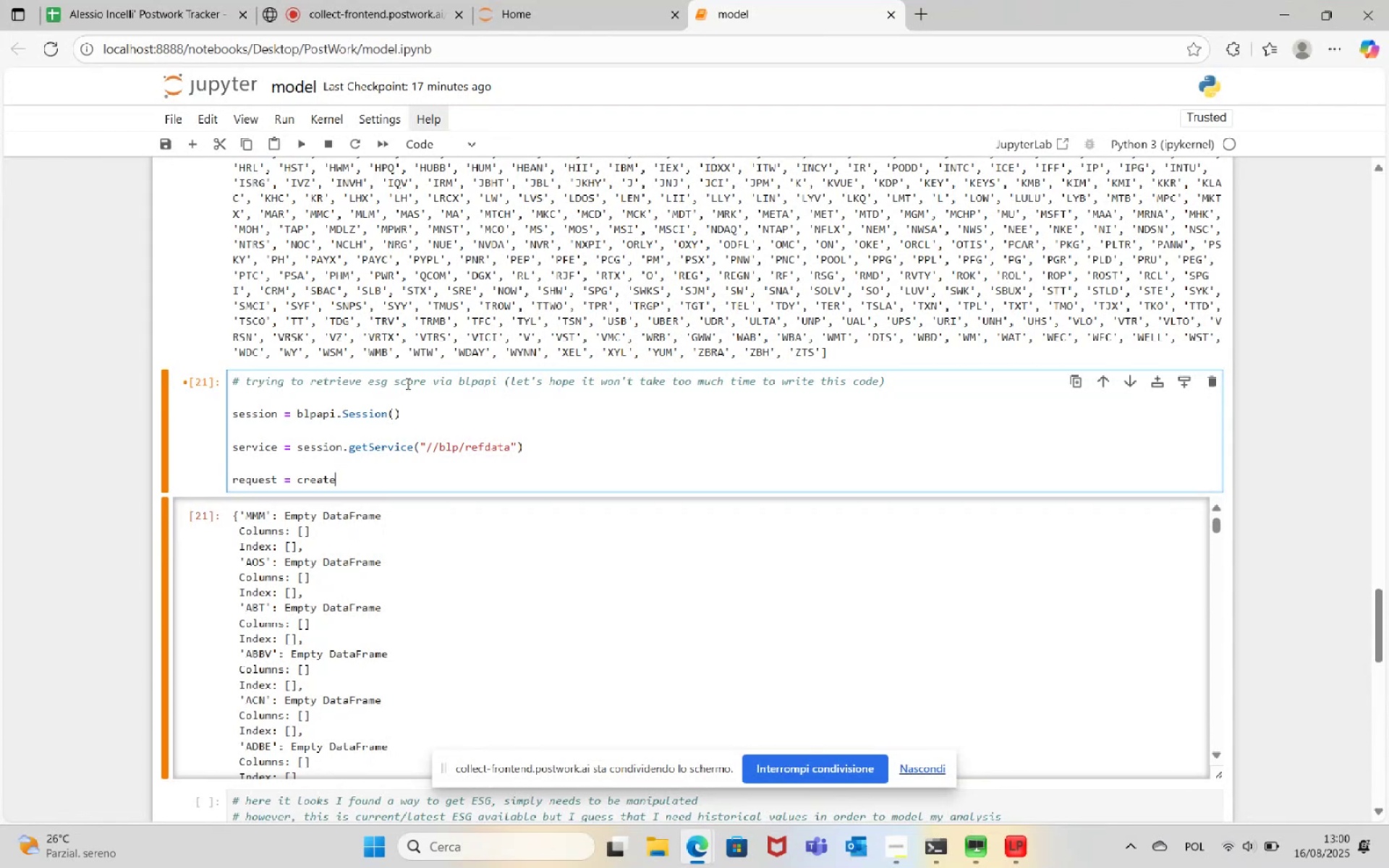 
wait(63.9)
 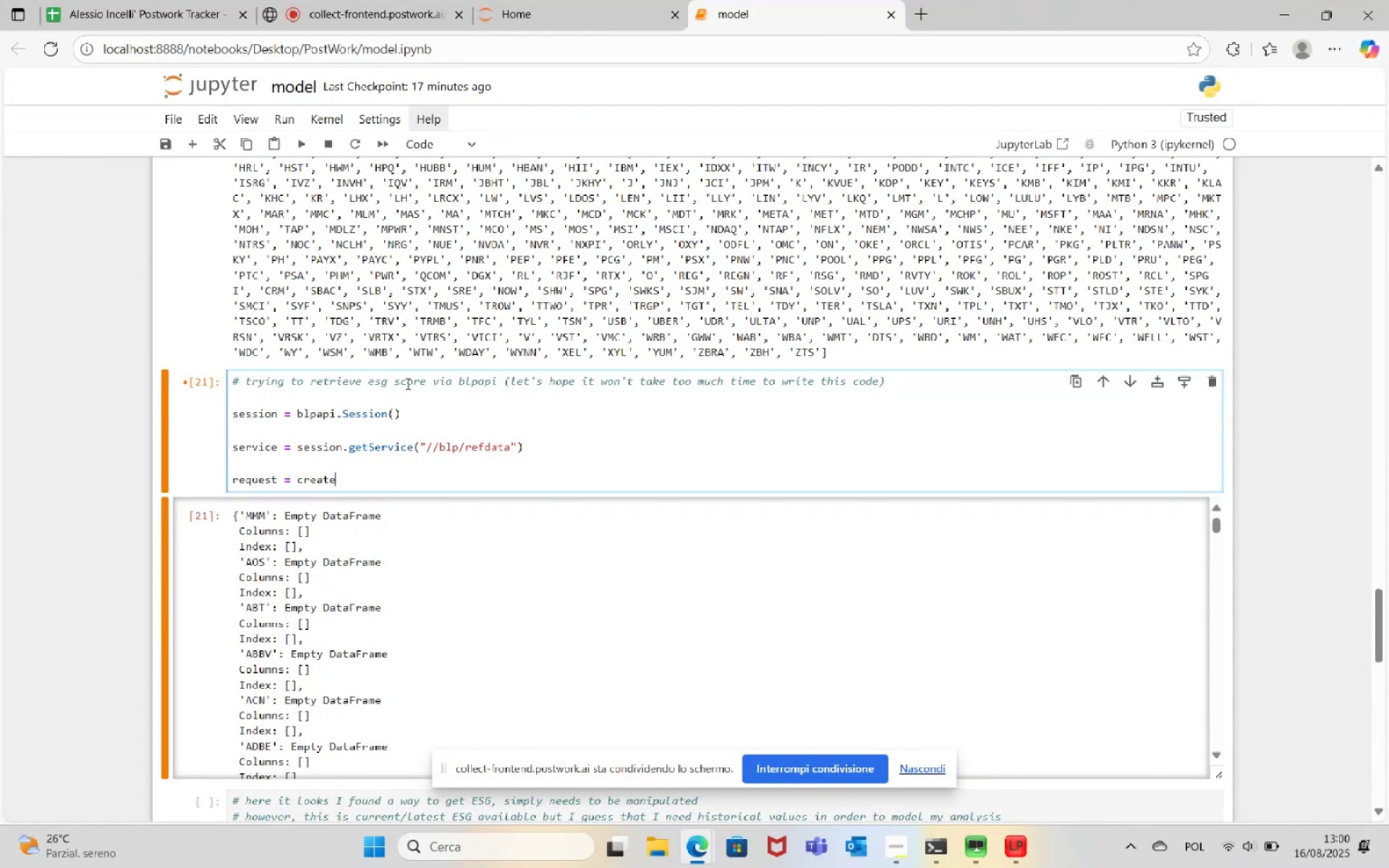 
left_click([530, 835])
 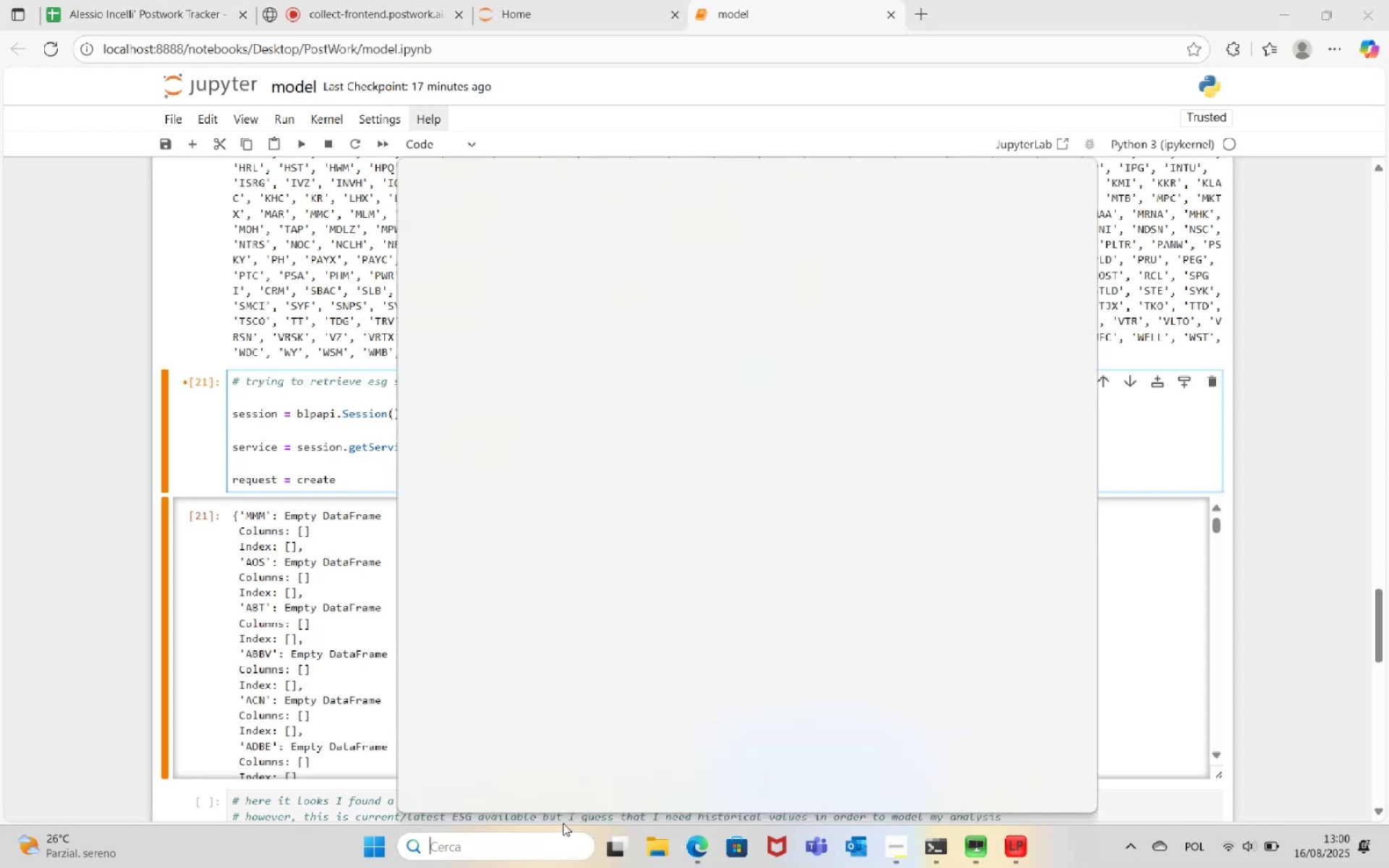 
type(exc)
 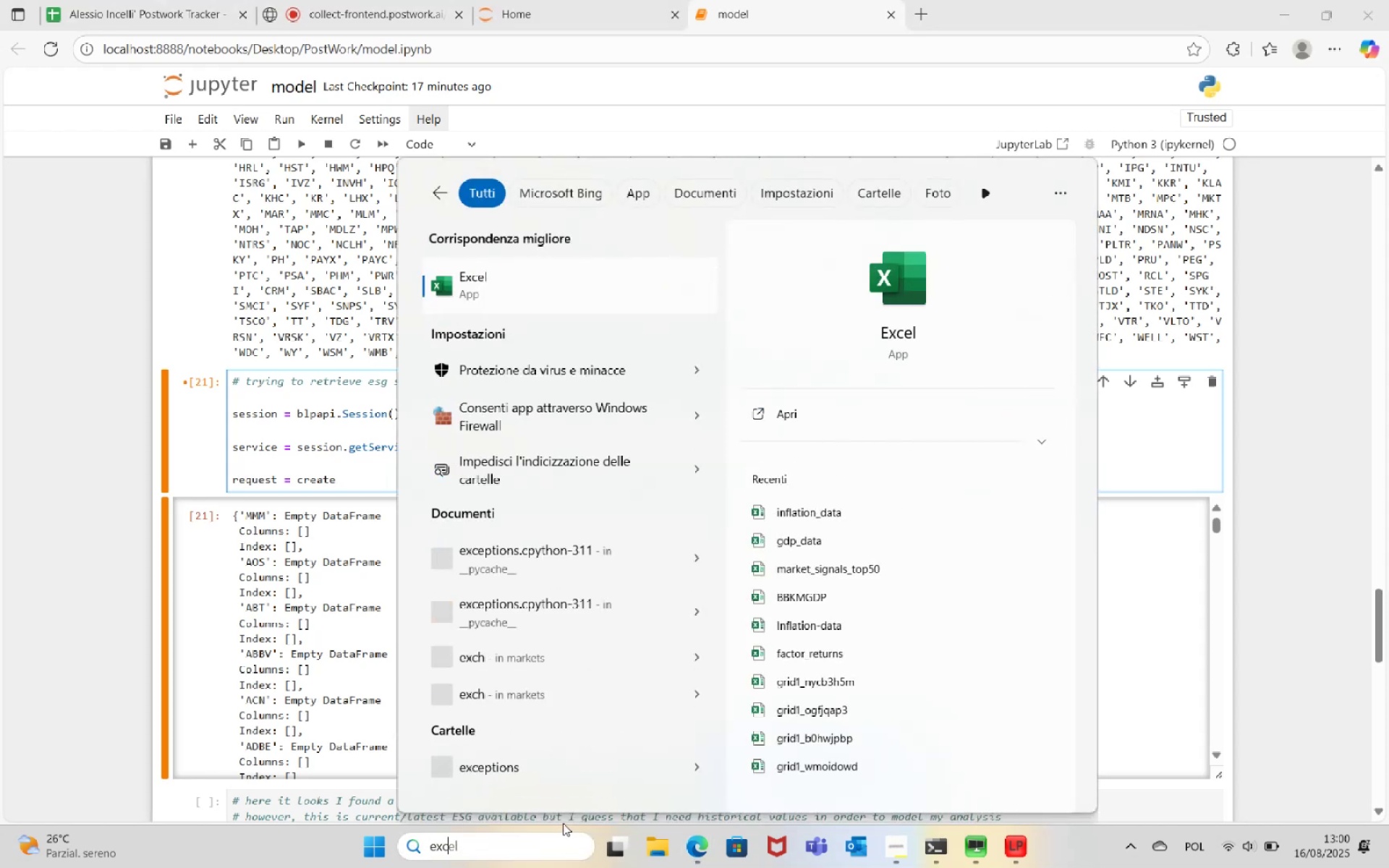 
key(Enter)
 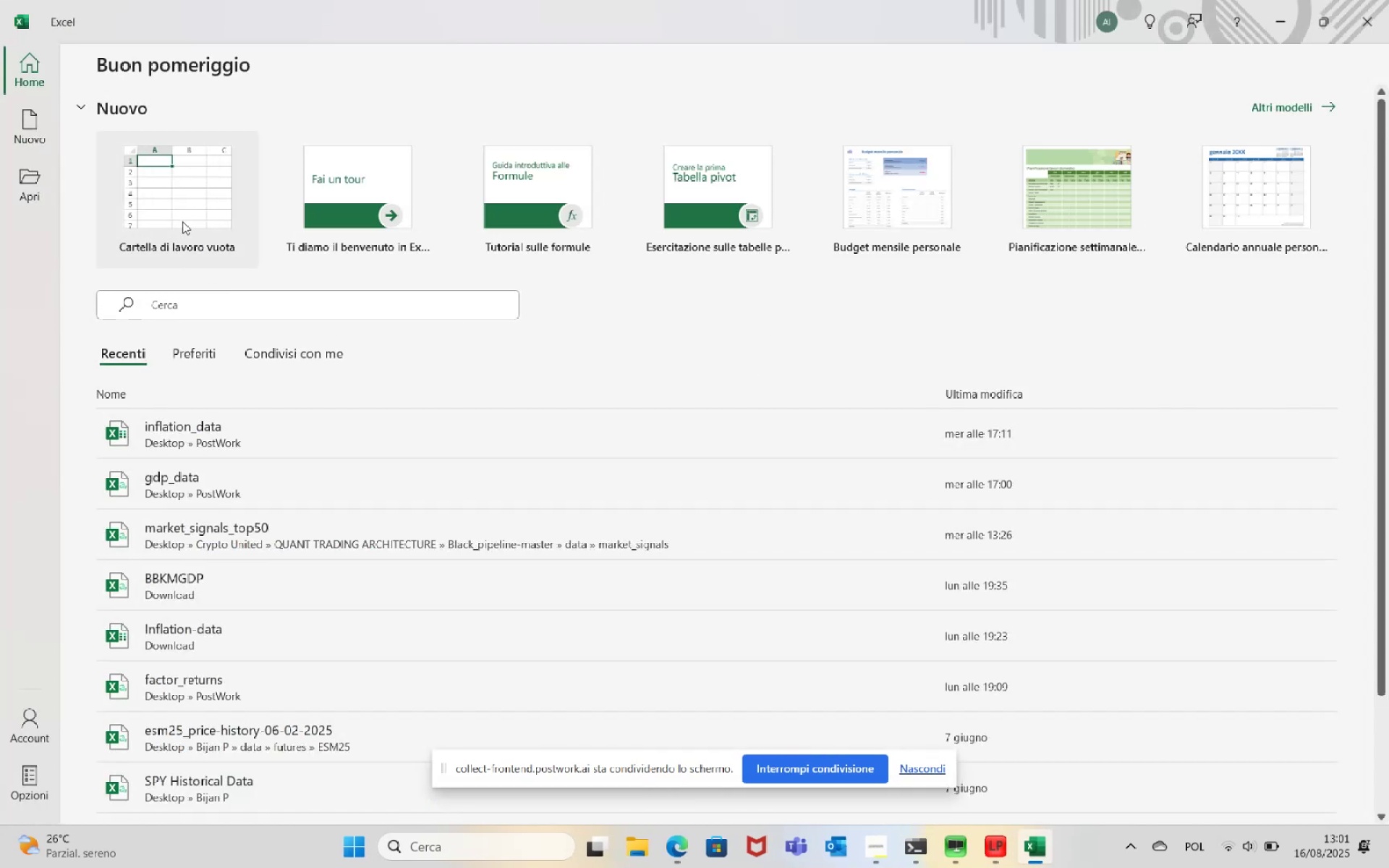 
wait(7.96)
 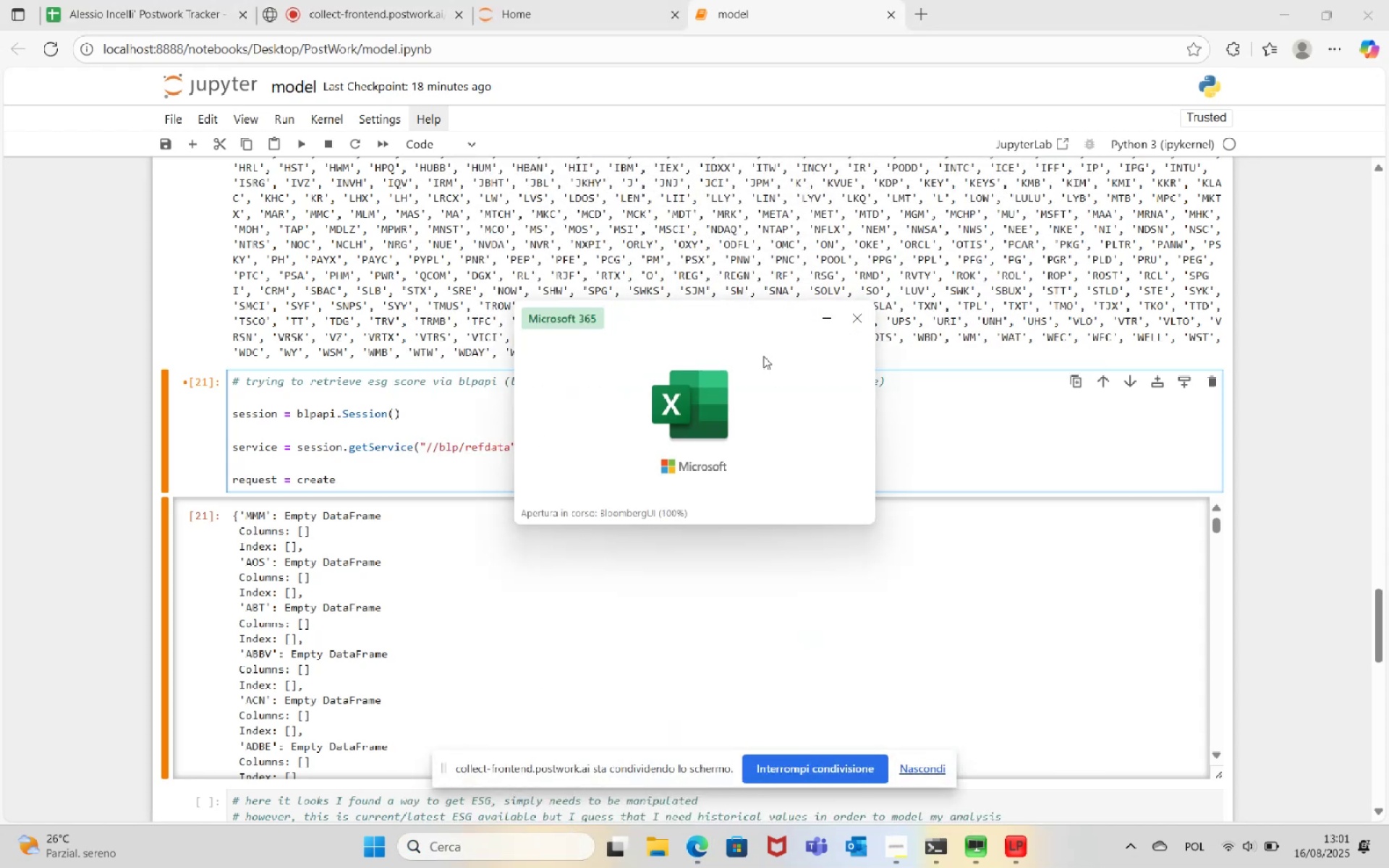 
left_click([1382, 0])
 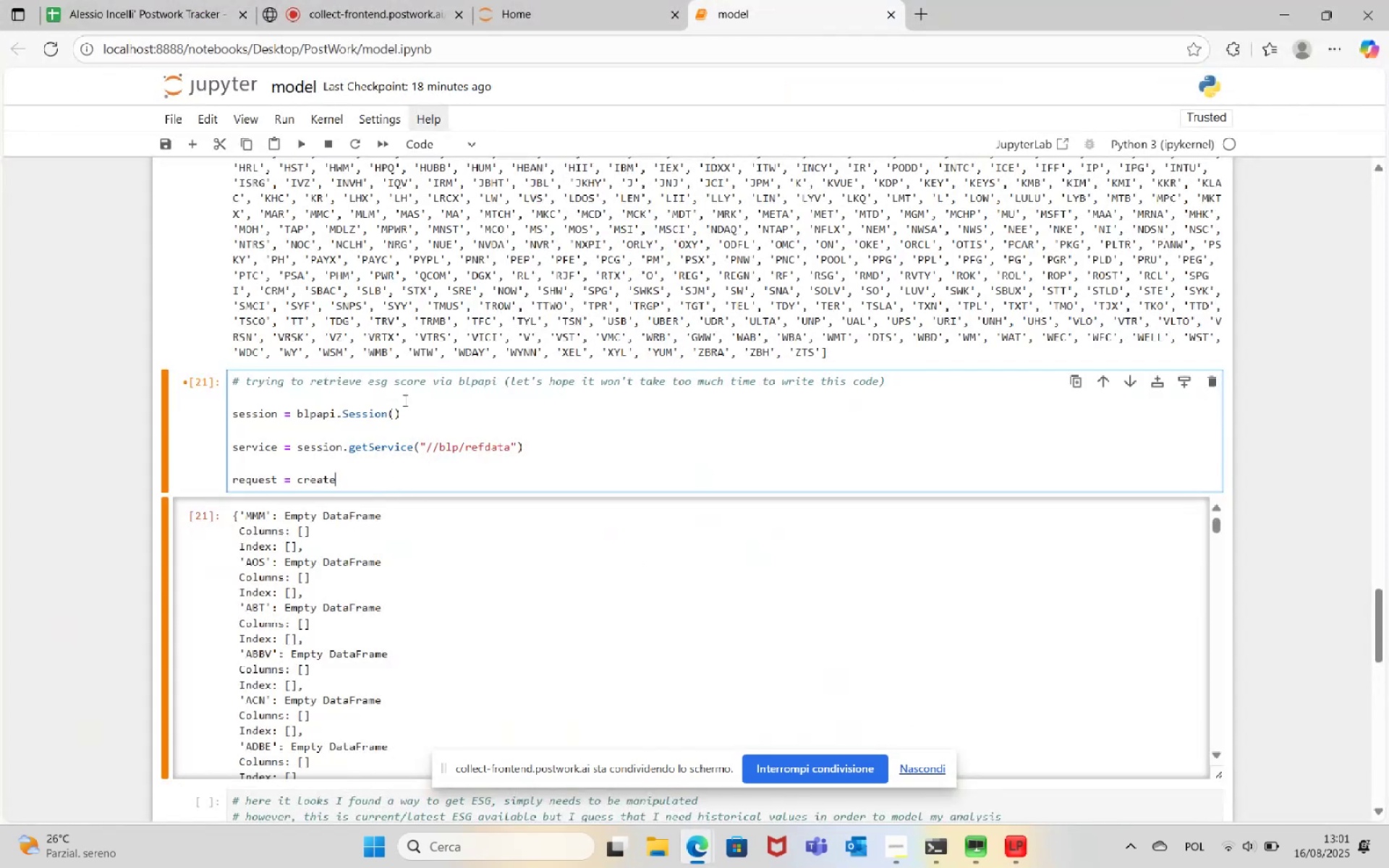 
left_click([242, 394])
 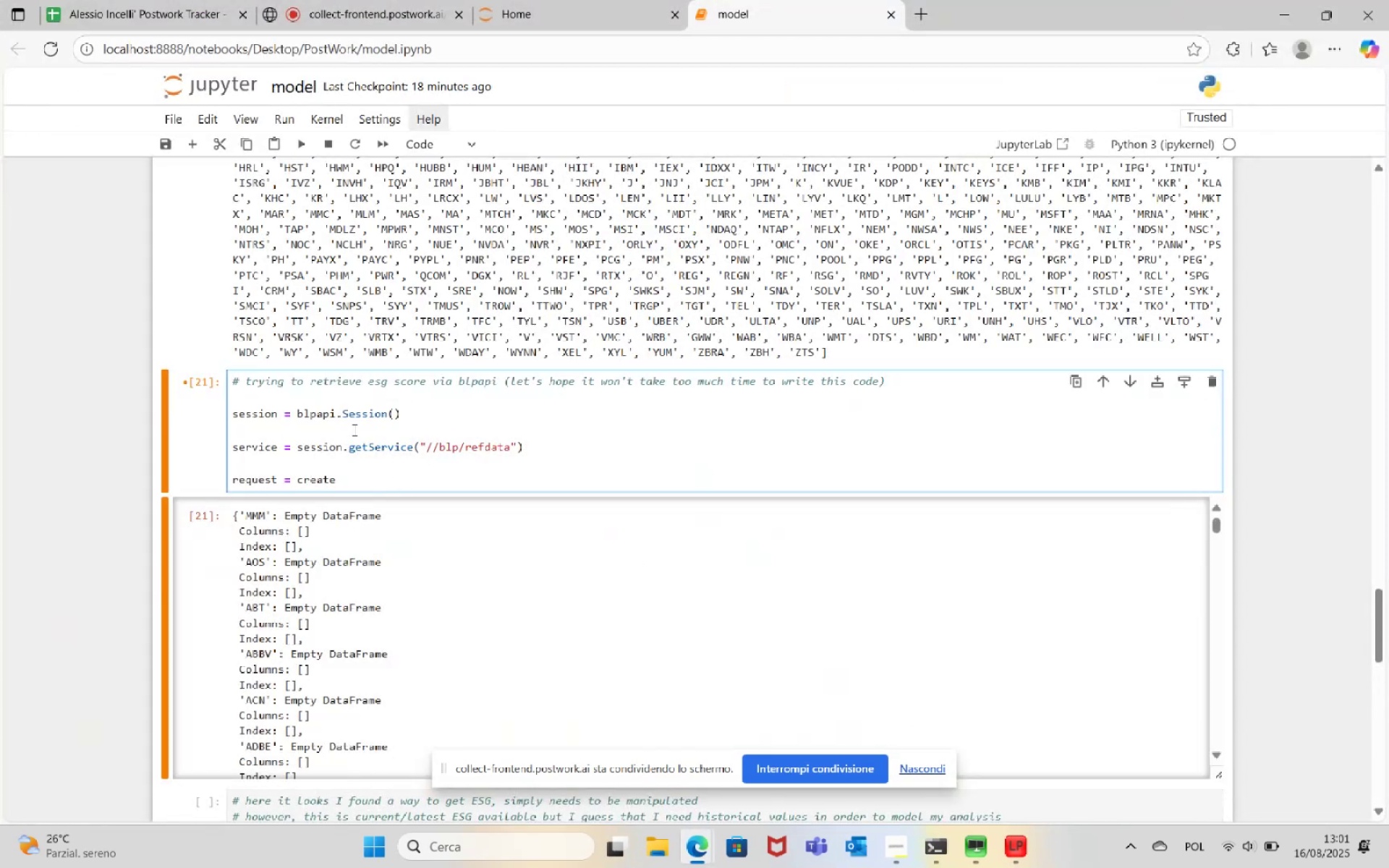 
key(Enter)
 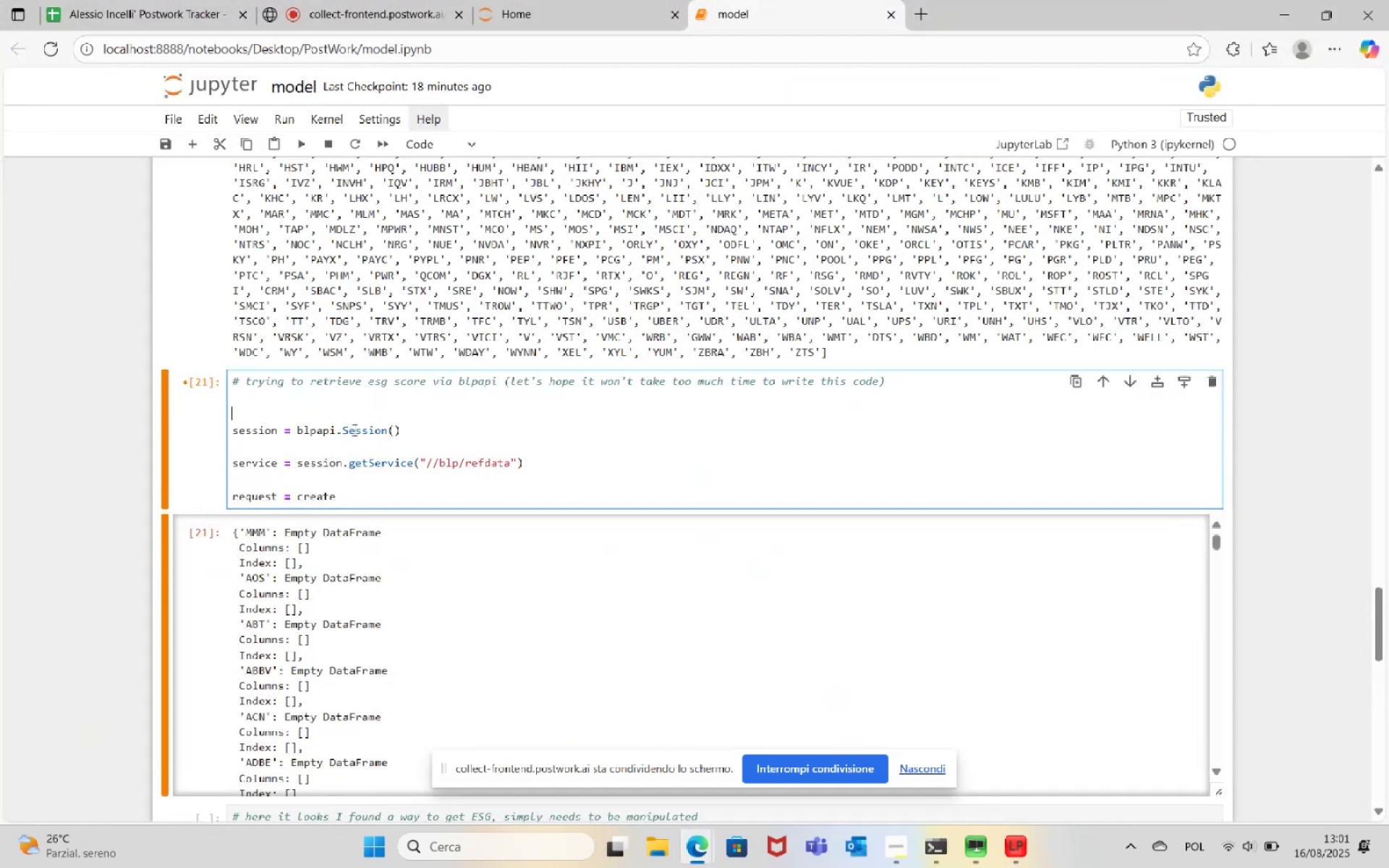 
key(Enter)
 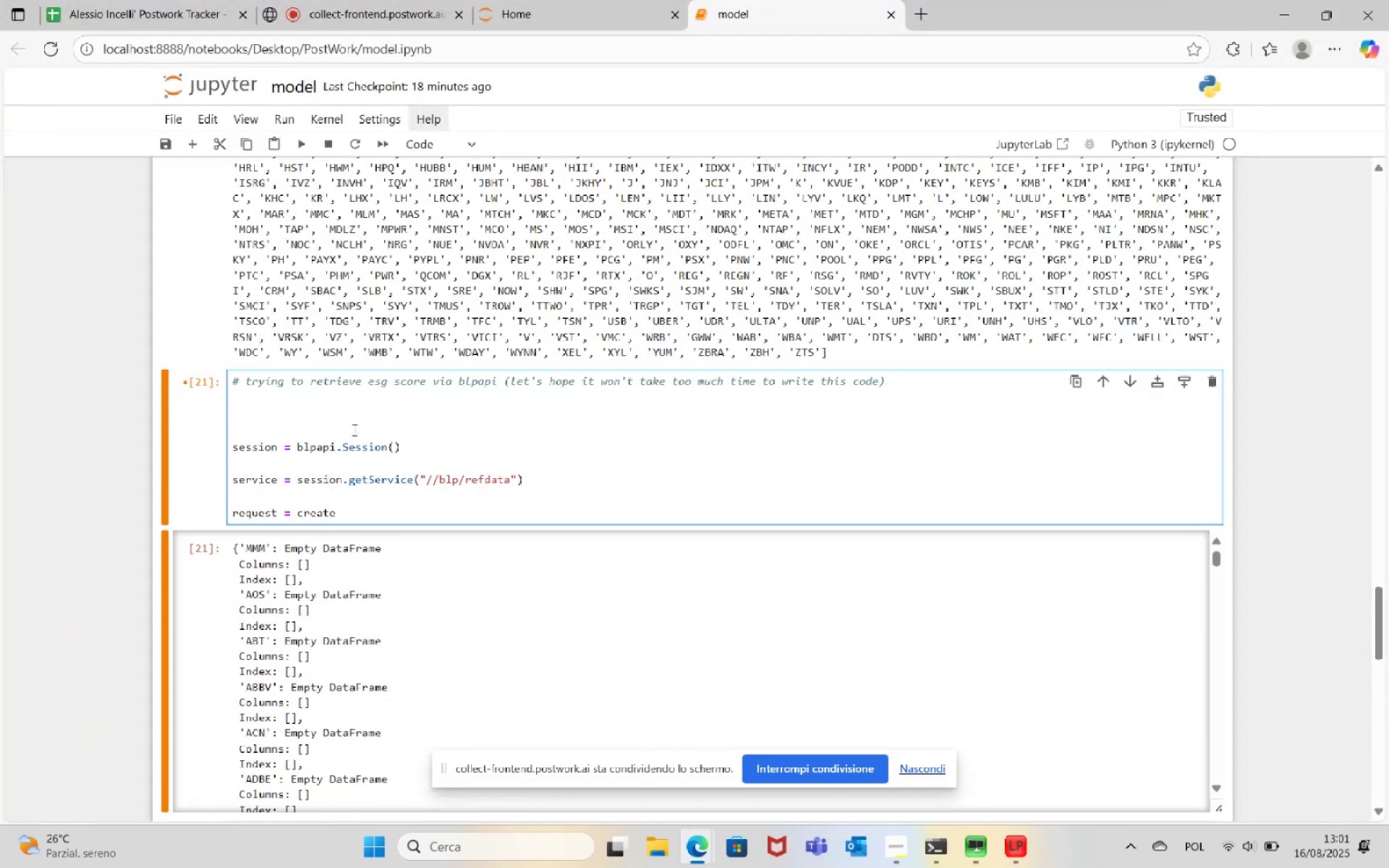 
key(ArrowUp)
 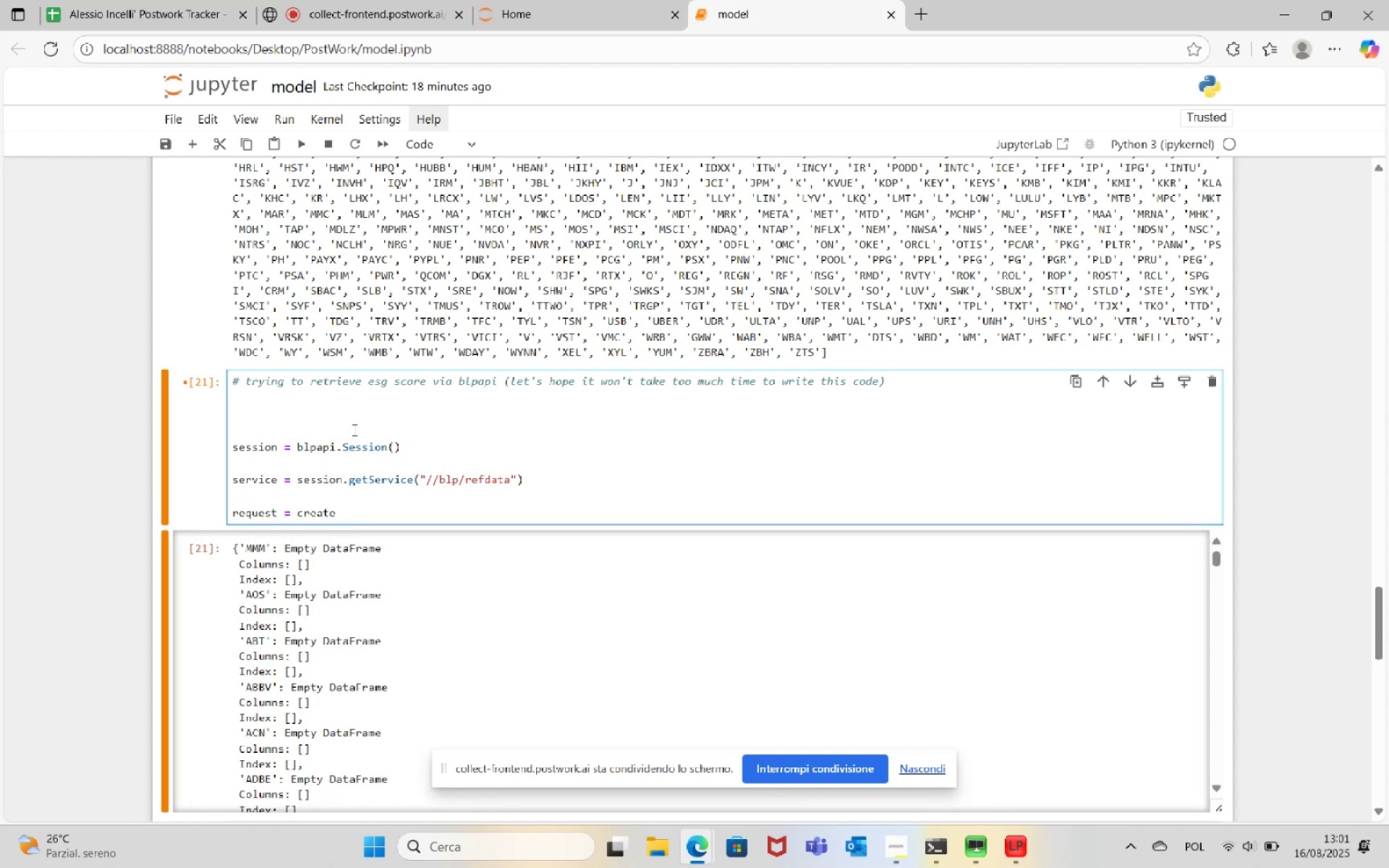 
type(def createRequest_bdh(service, options):)
 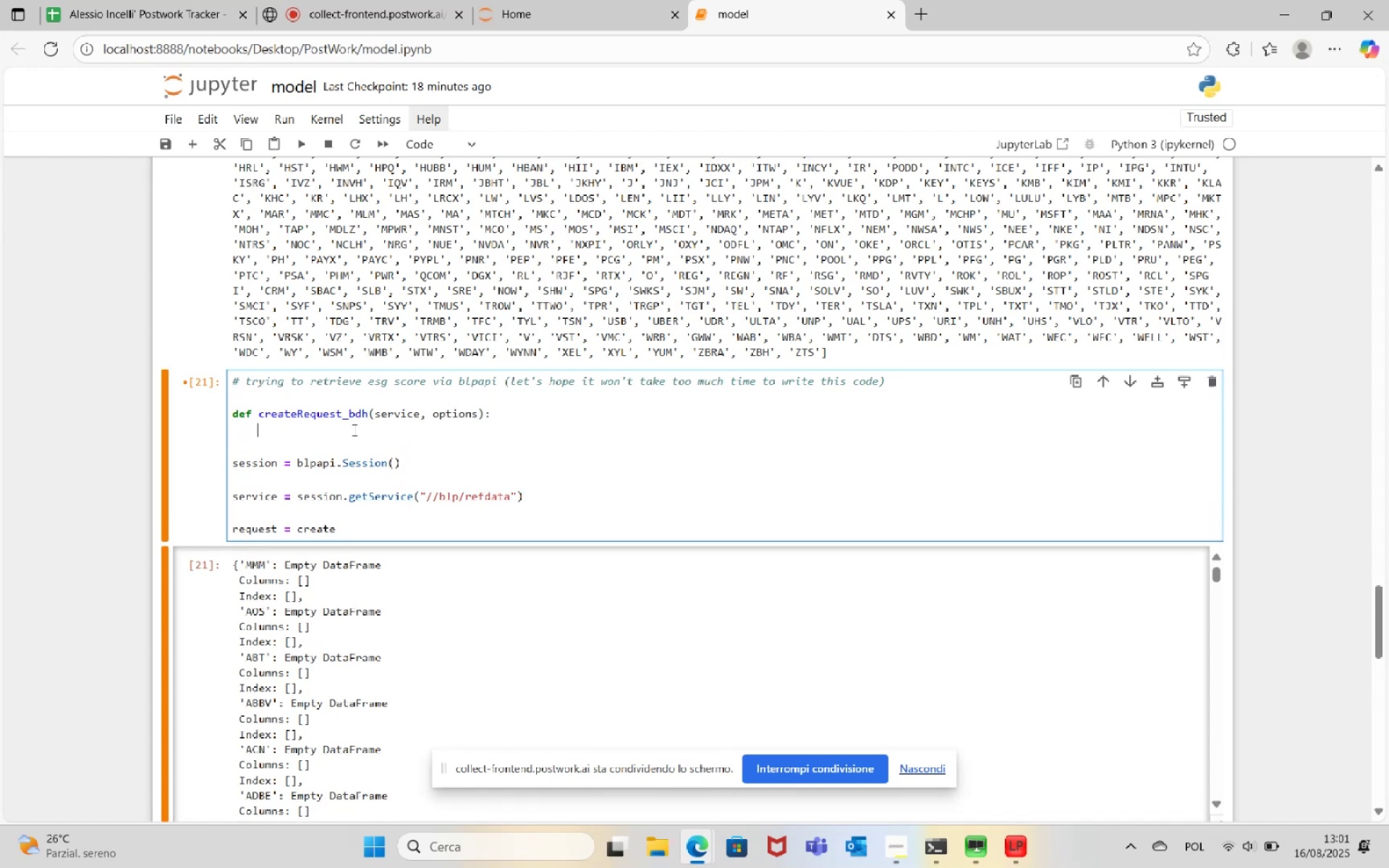 
 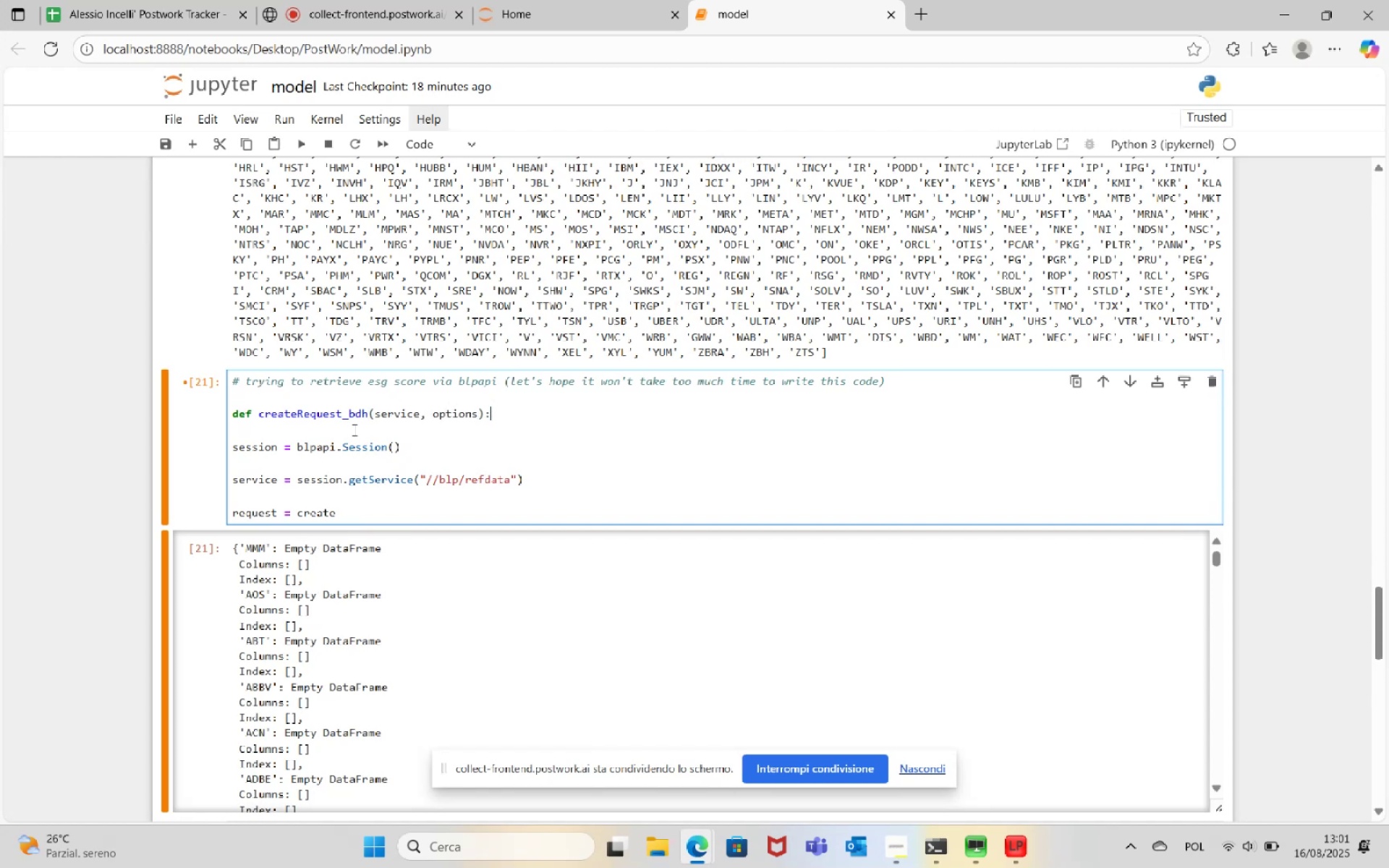 
key(Enter)
 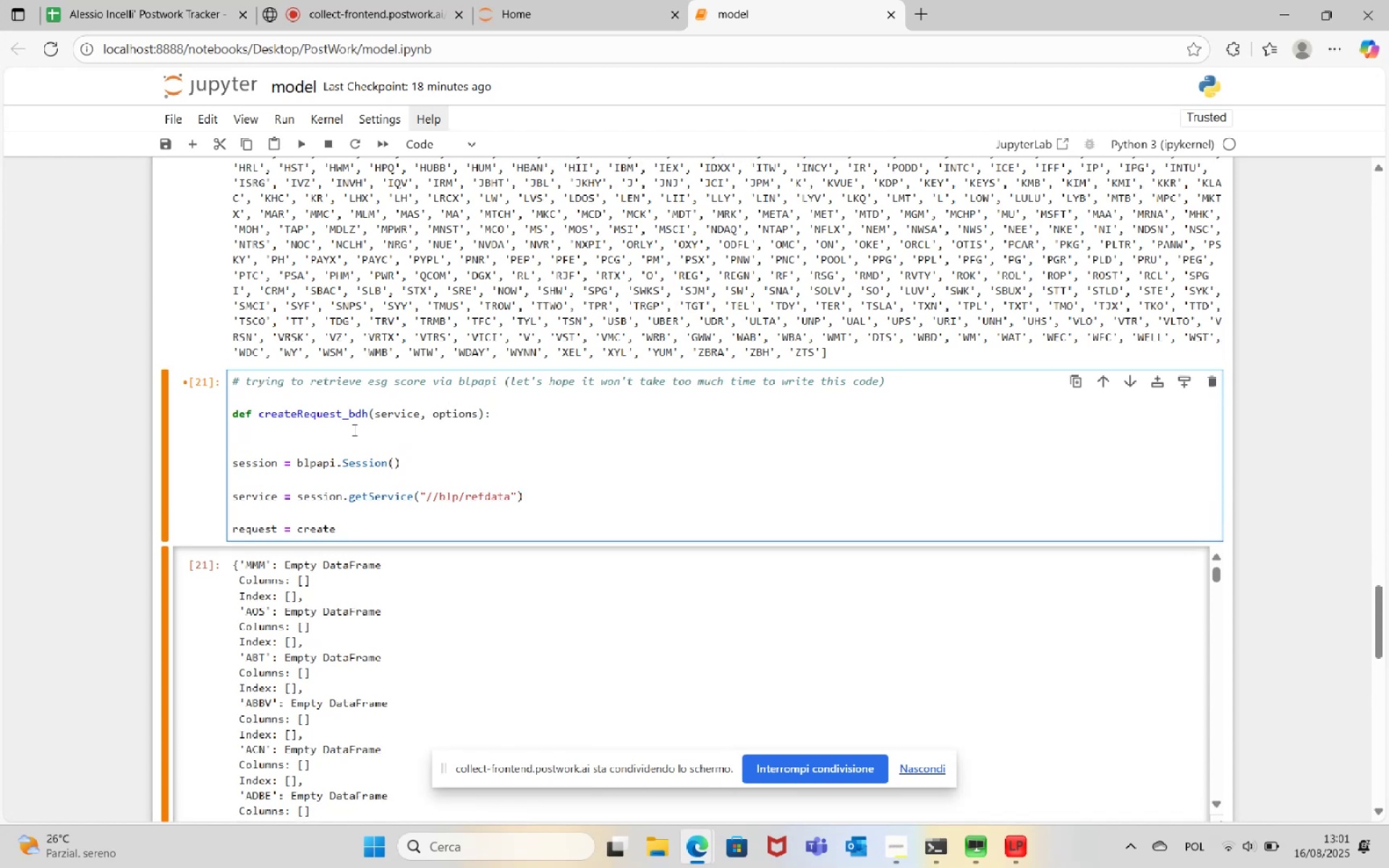 
type(request = seri)
key(Backspace)
type(vice. )
key(Backspace)
type(createRequest("HistoricalDataRequest"))
 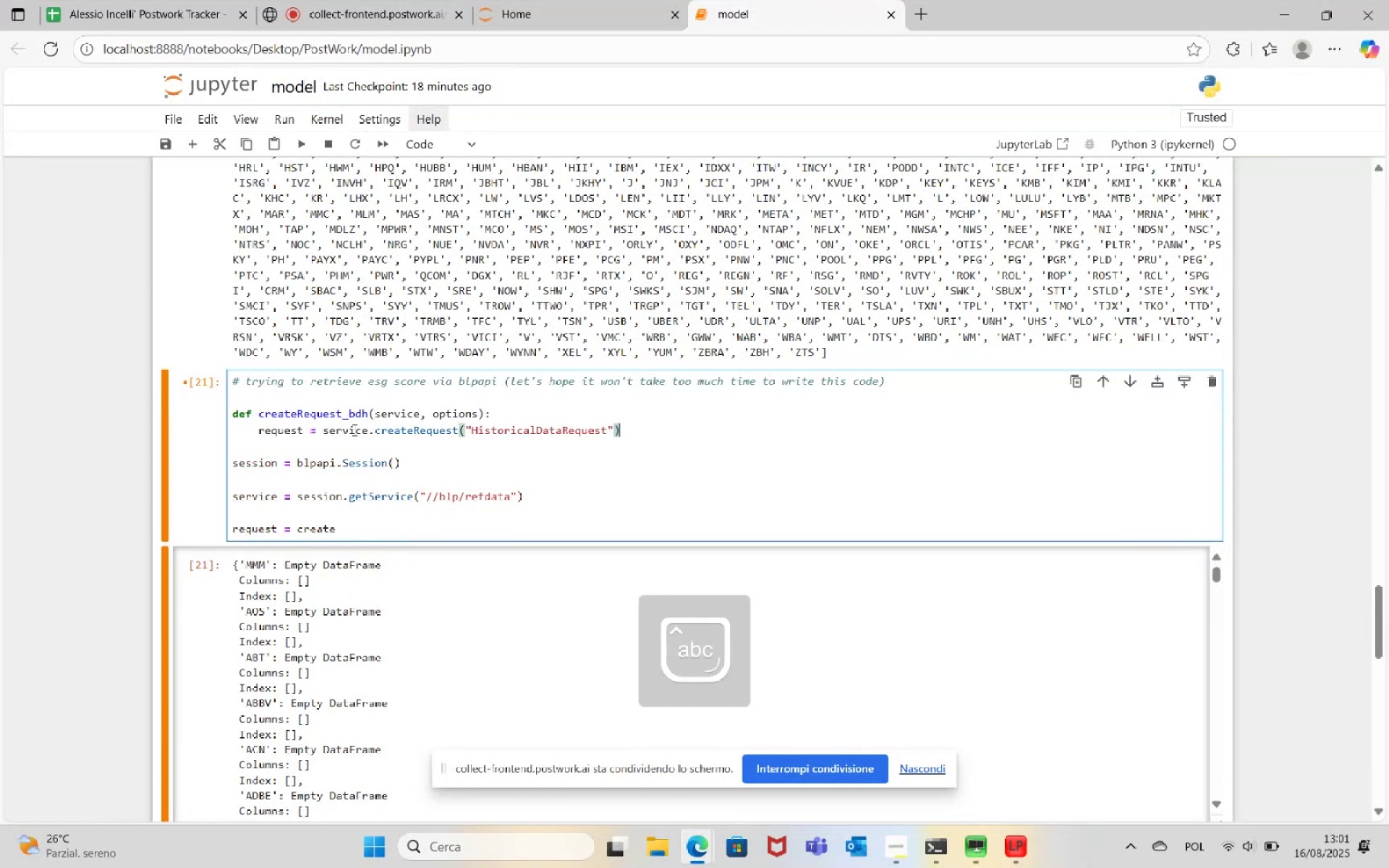 
key(Enter)
 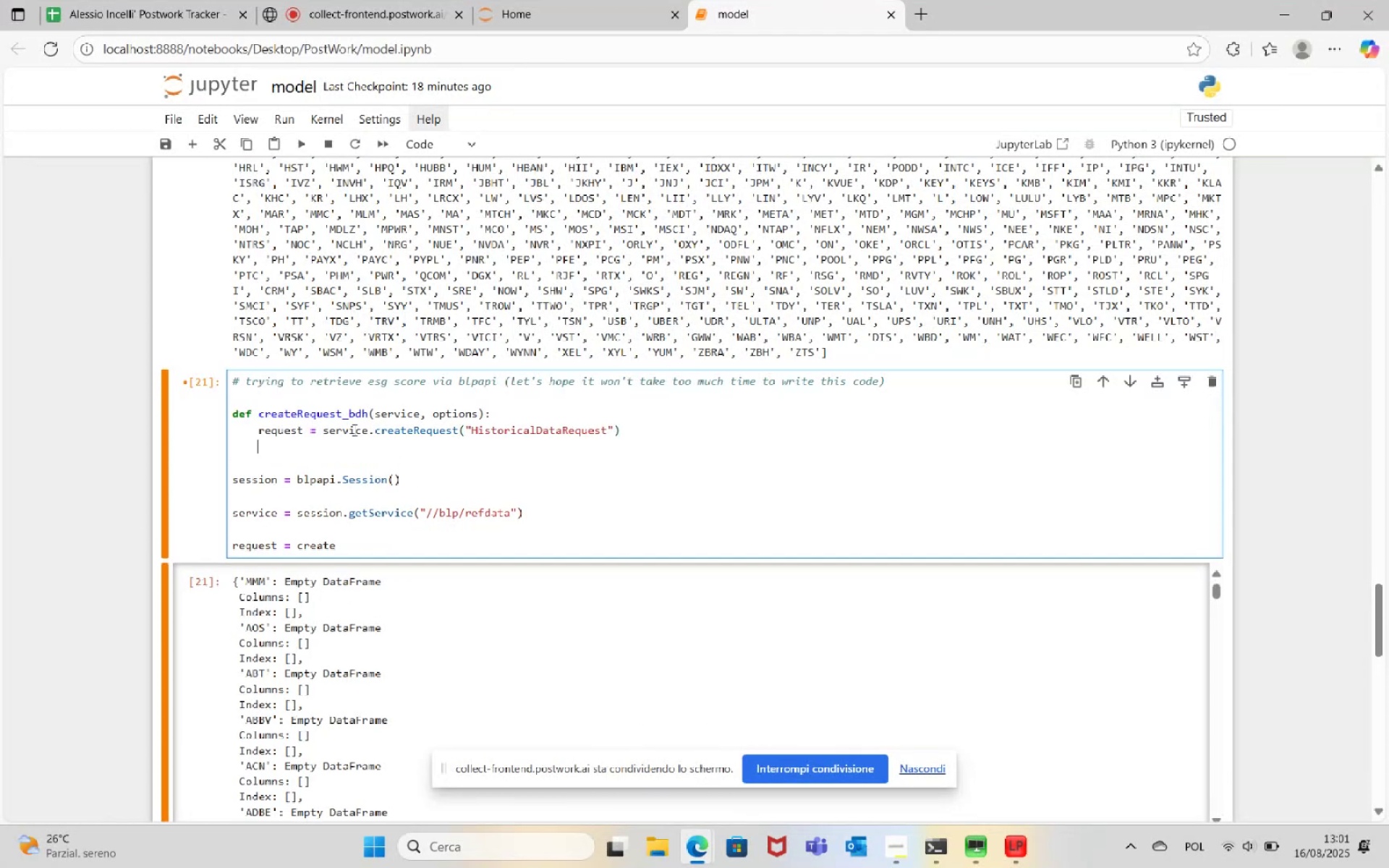 
type(request[SECURITIES)
 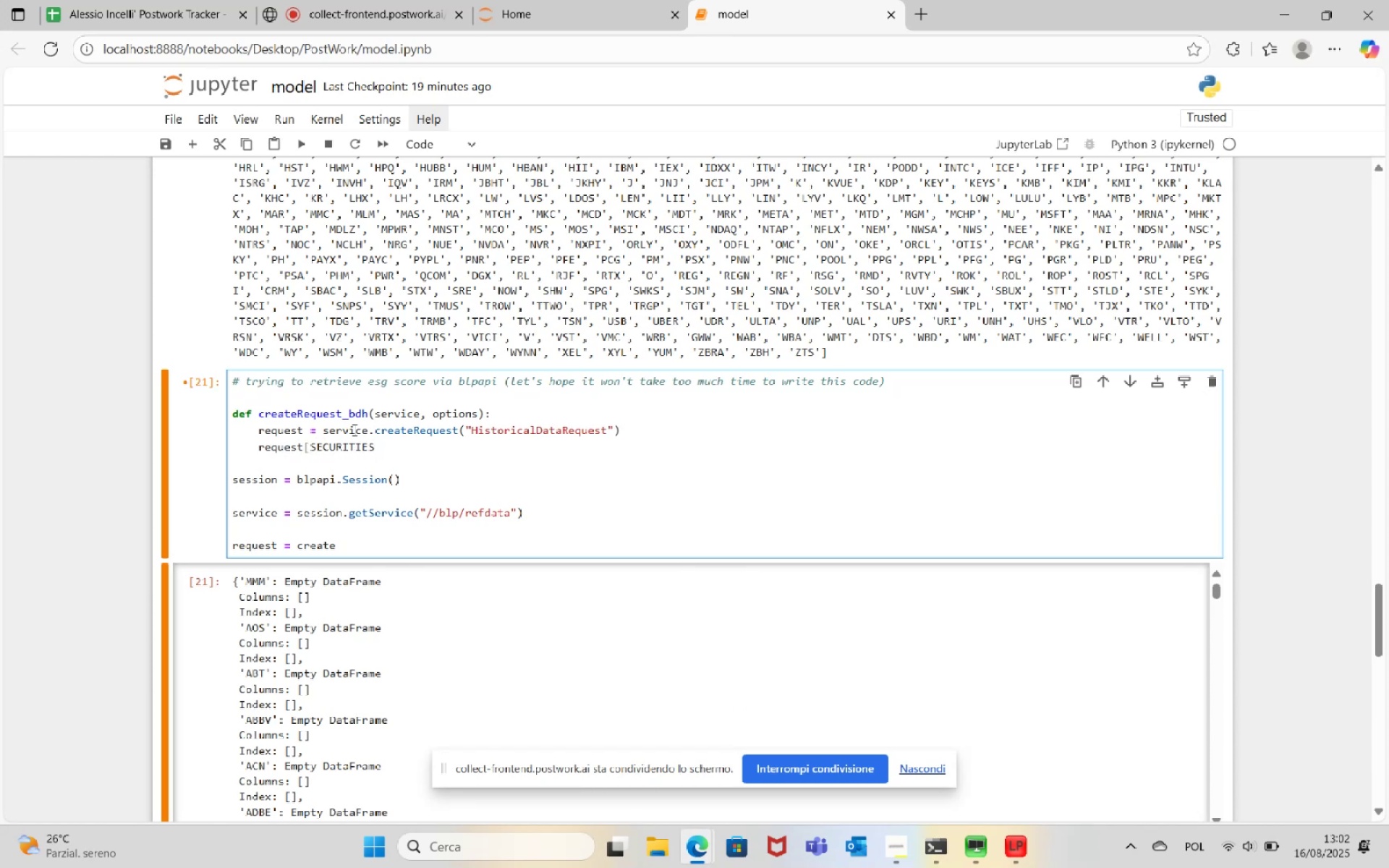 
wait(6.77)
 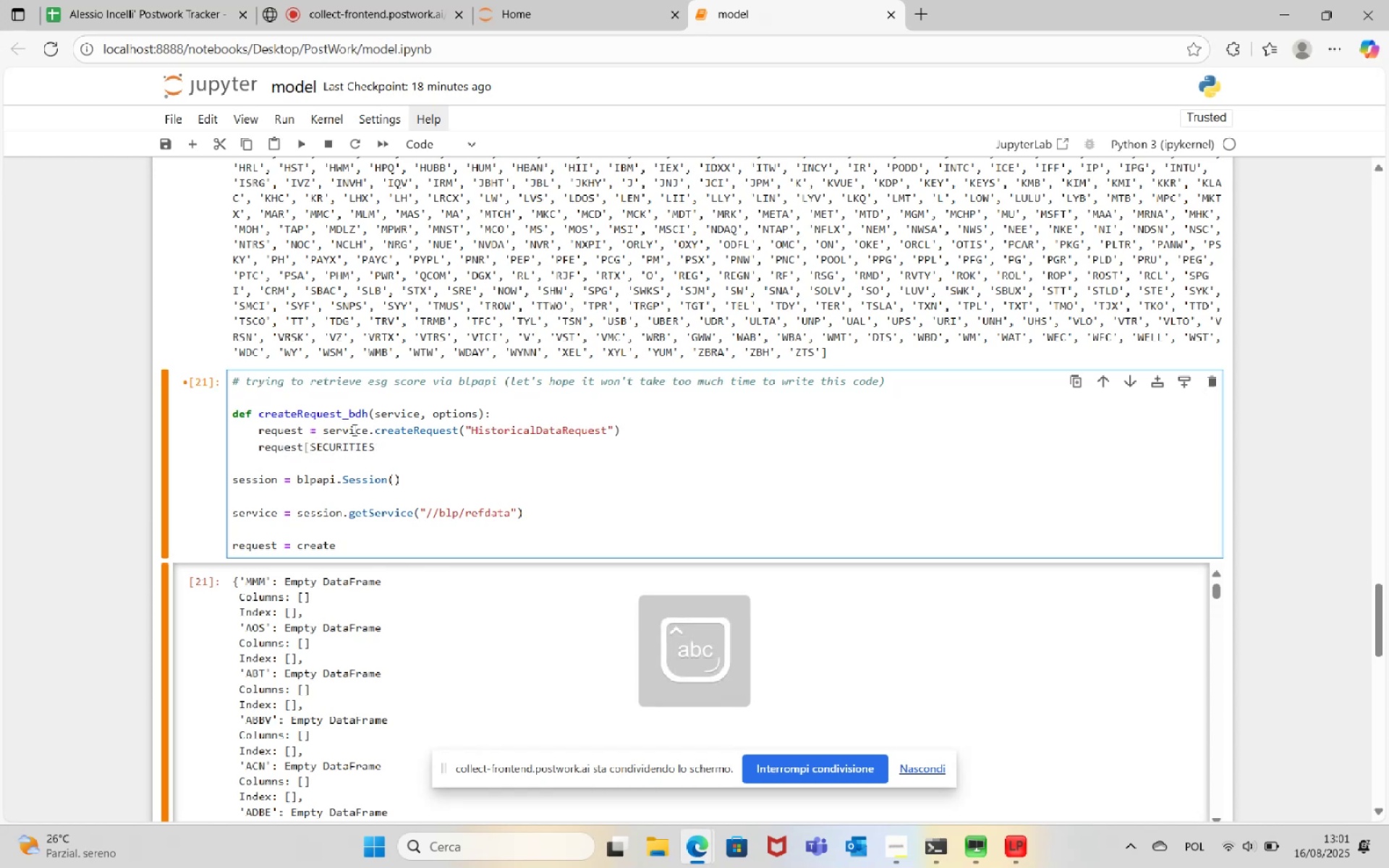 
type(] = options['securities'])
 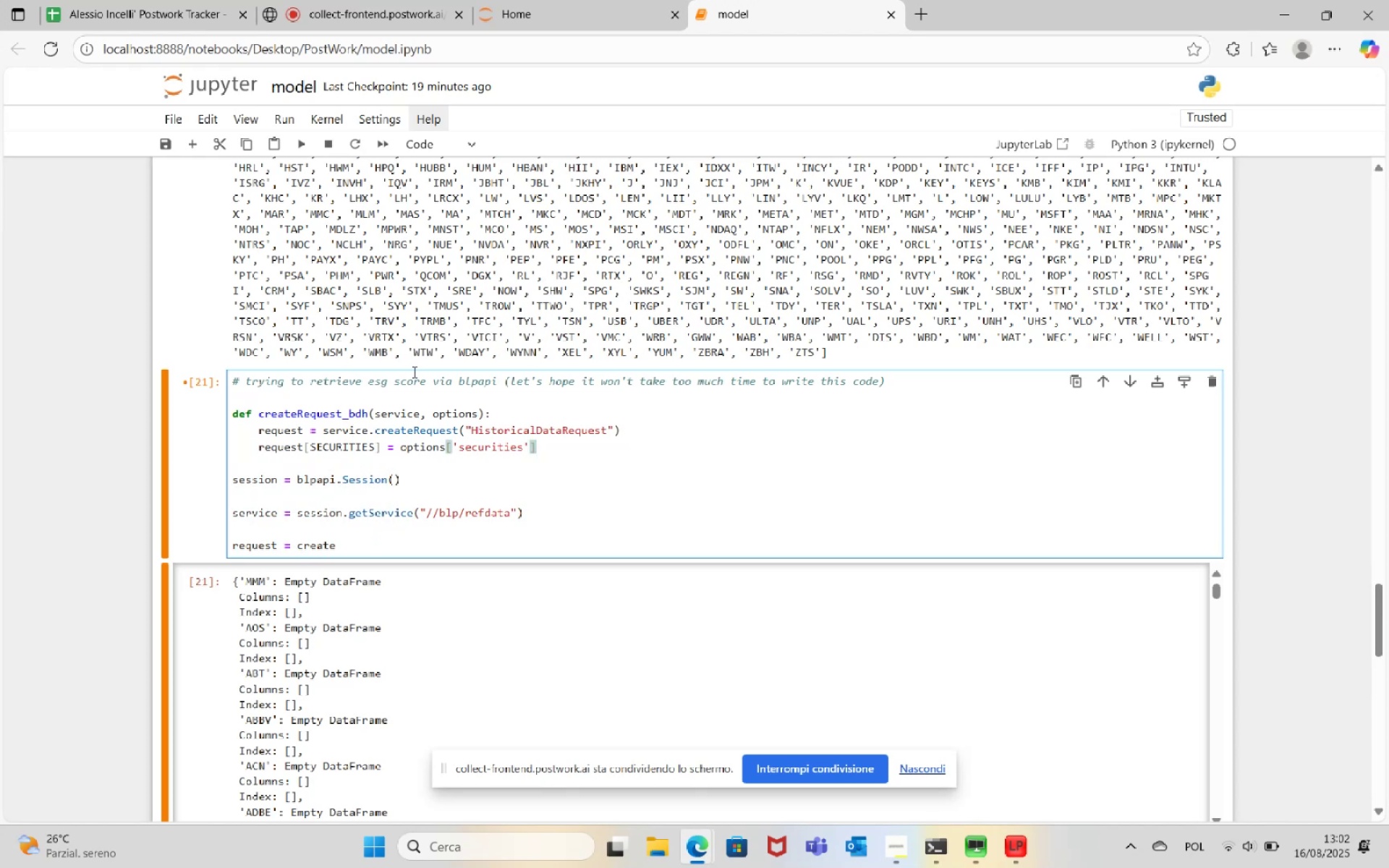 
left_click([394, 394])
 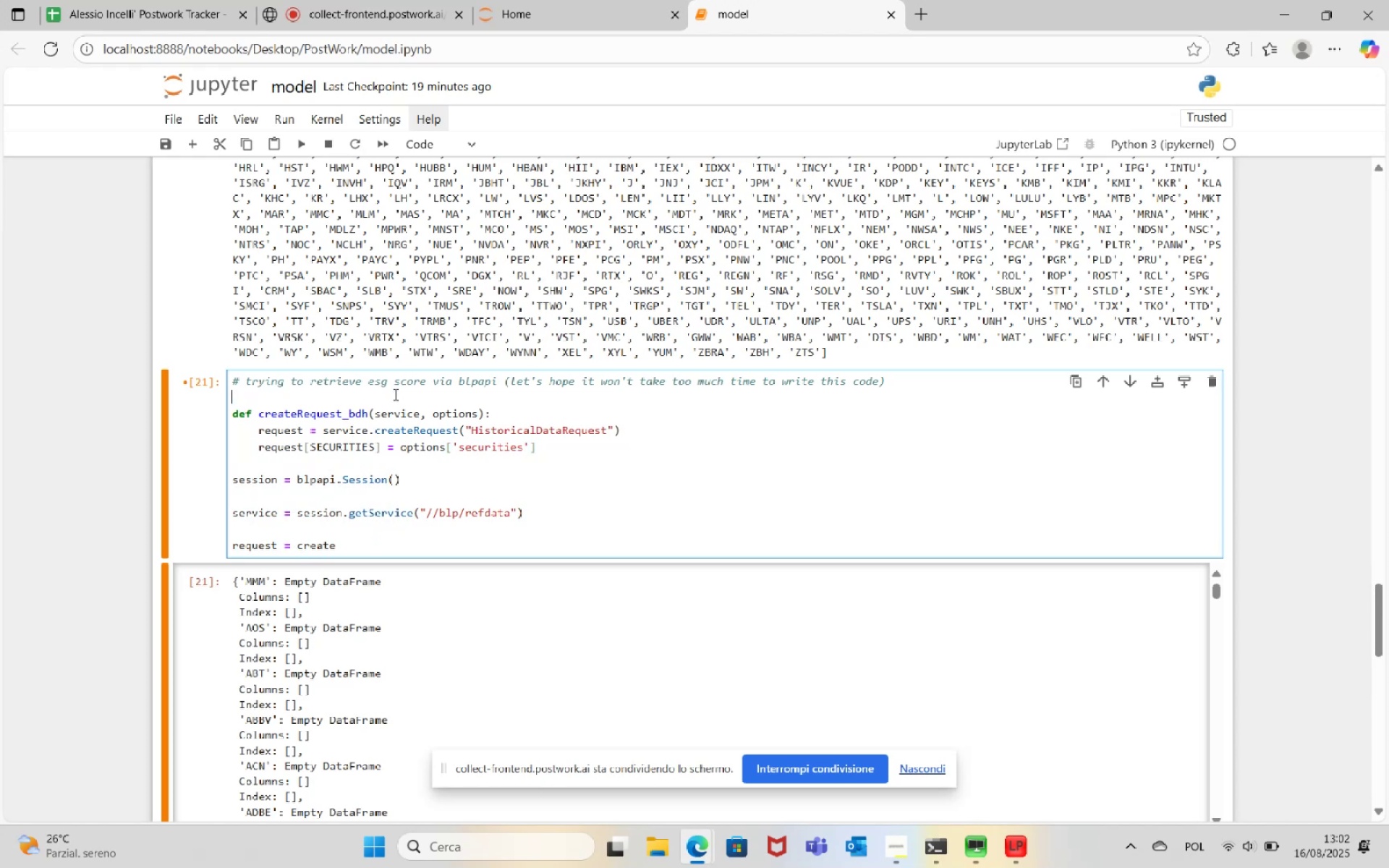 
key(Enter)
 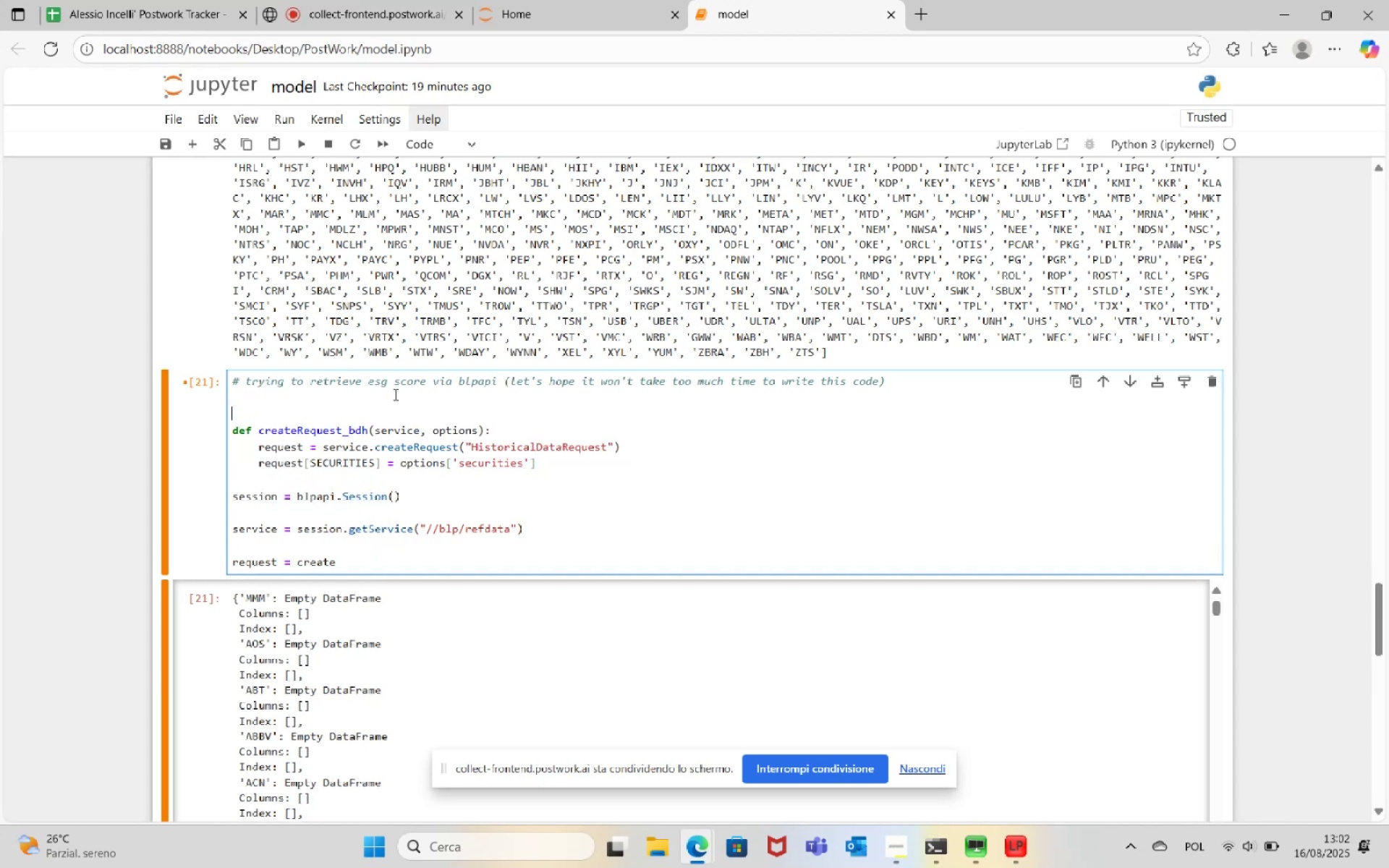 
key(Enter)
 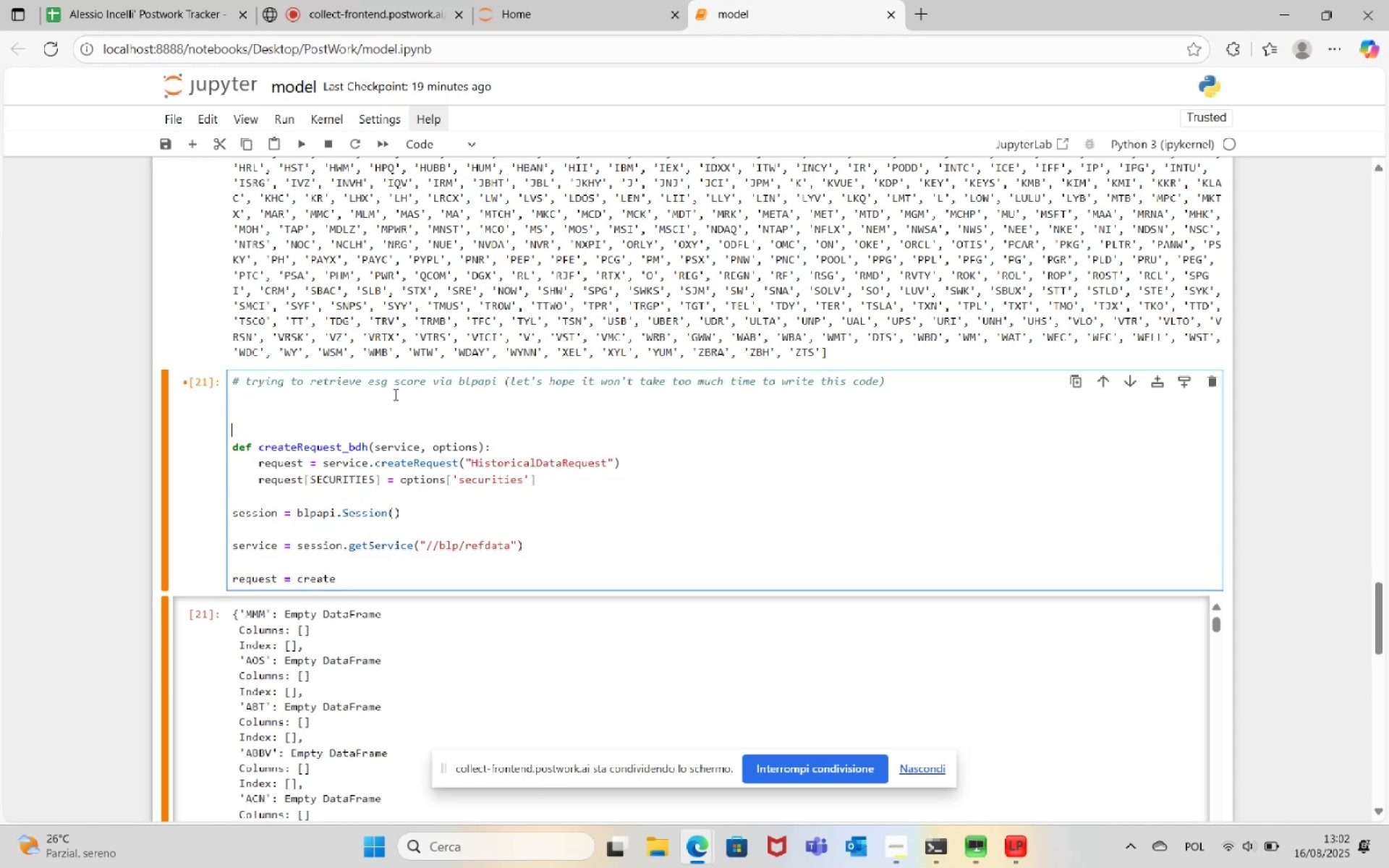 
key(ArrowUp)
 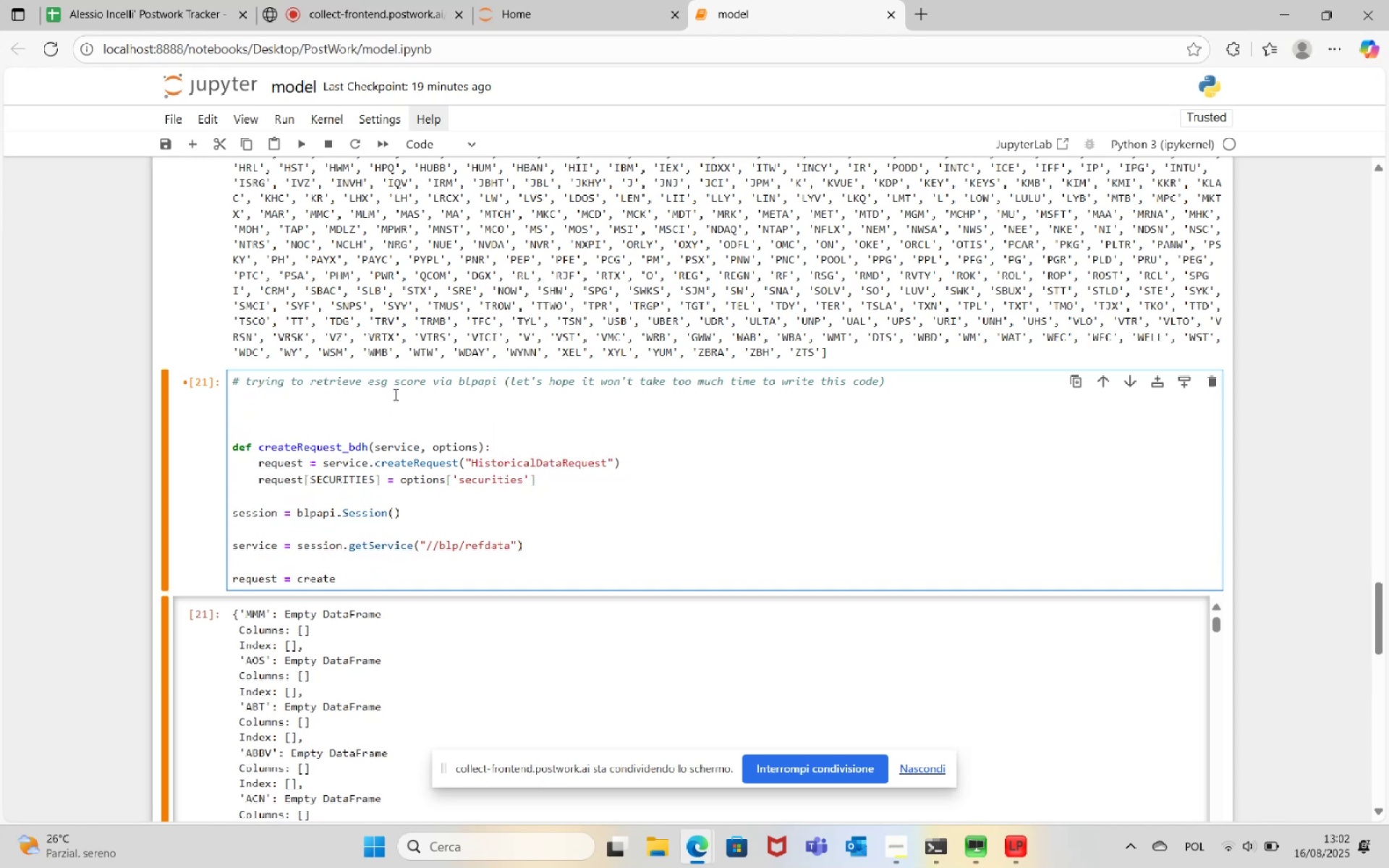 
type(SECURITIES = n)
key(Backspace)
type(Name("securities"))
 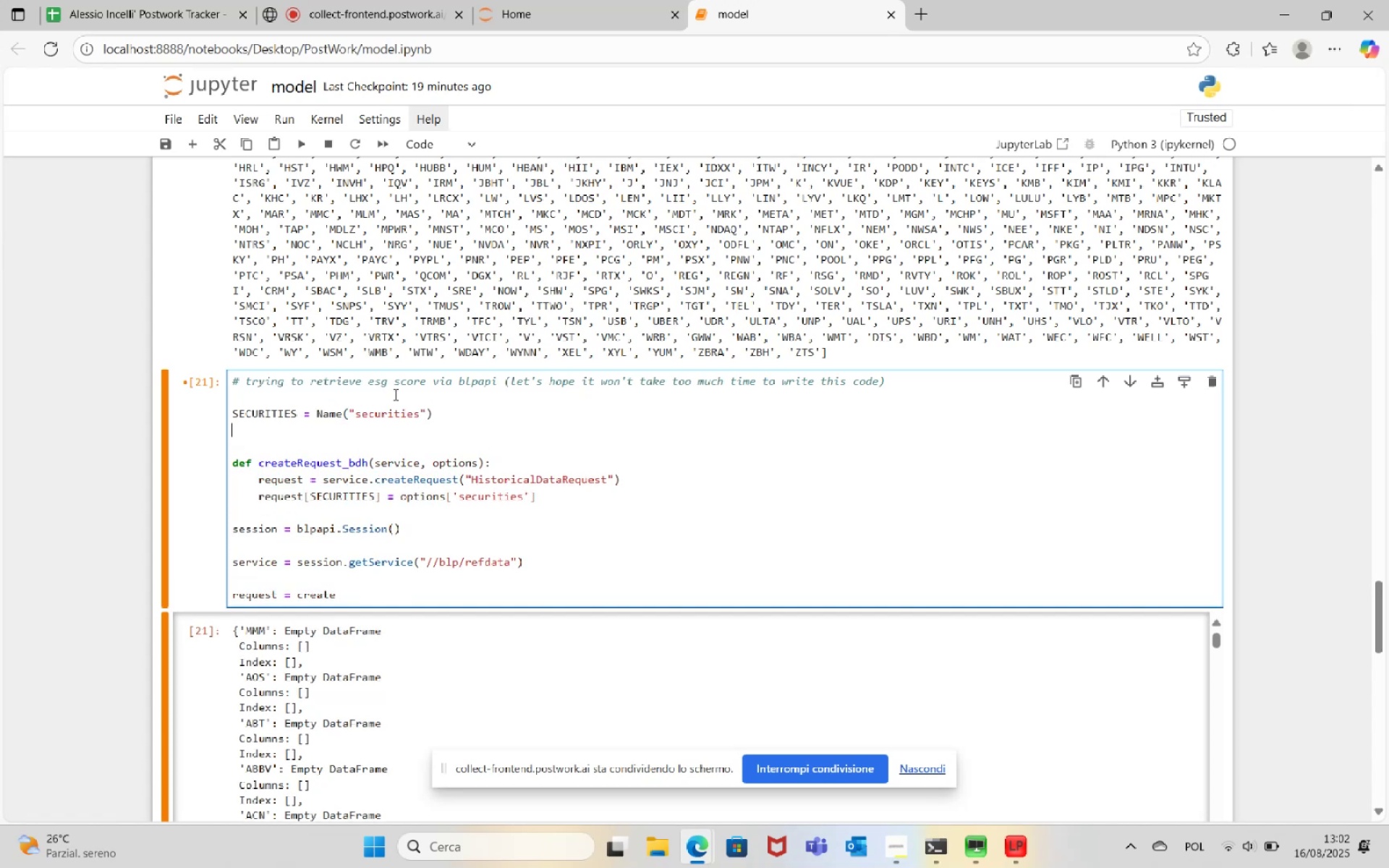 
 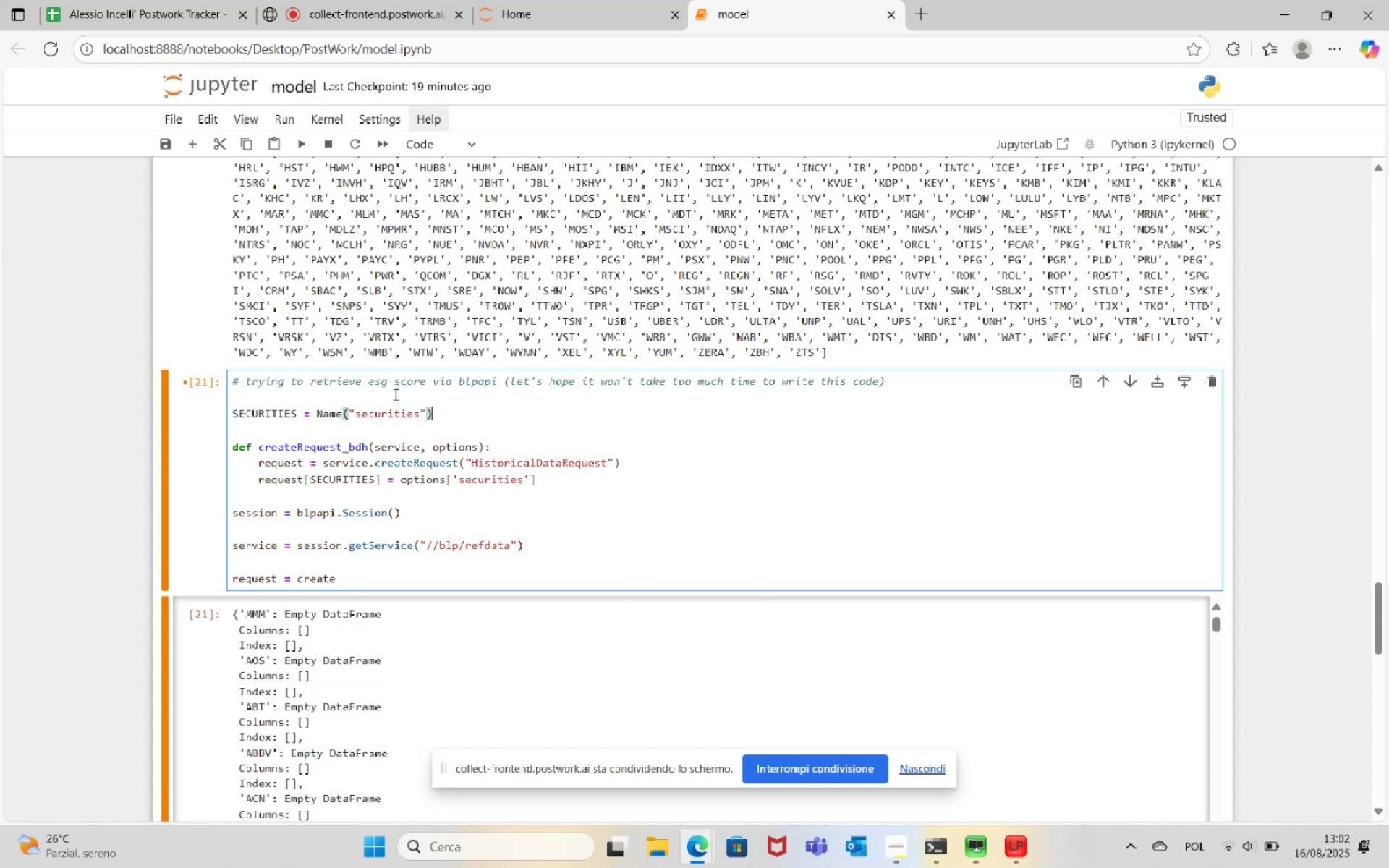 
key(Enter)
 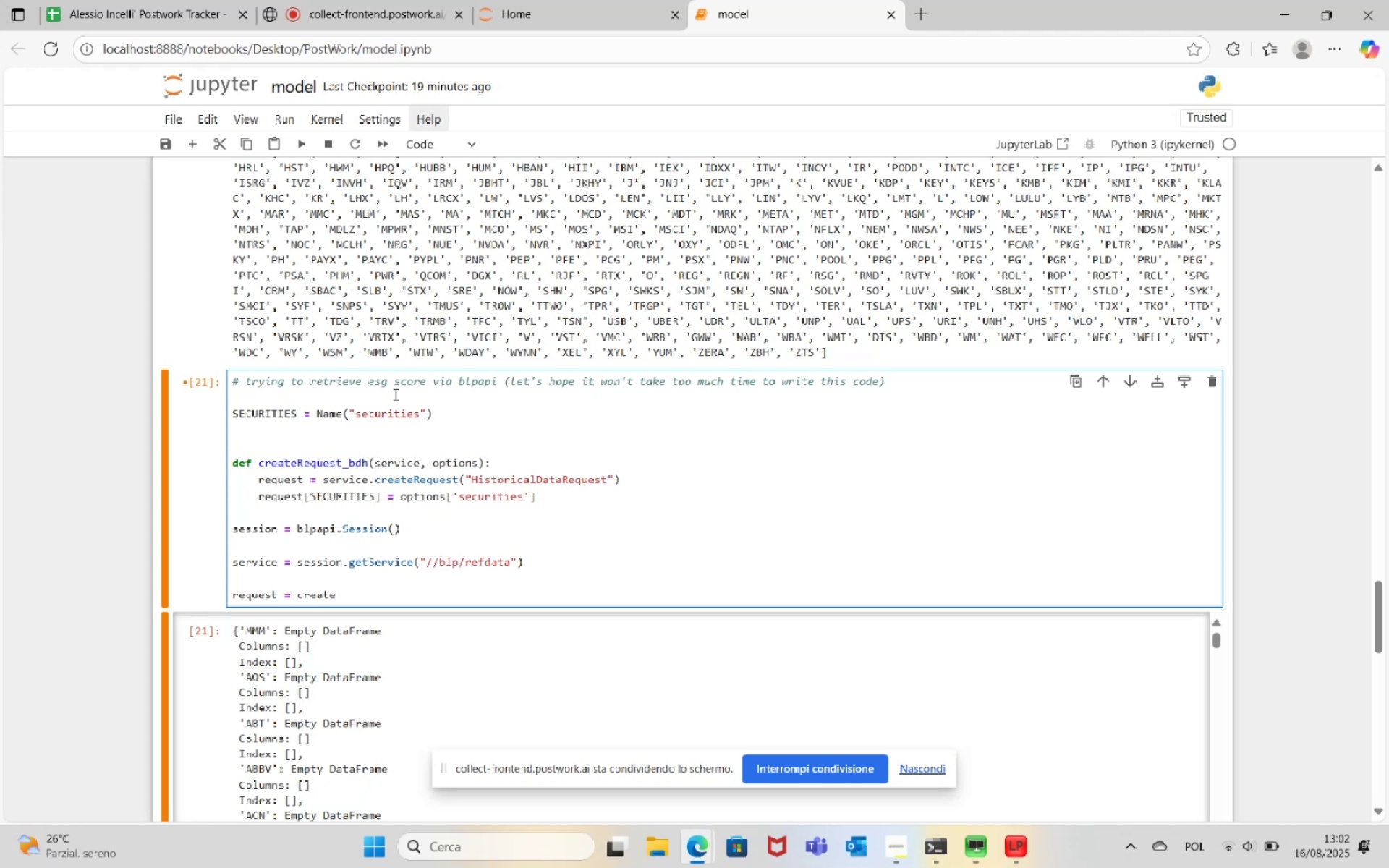 
wait(7.75)
 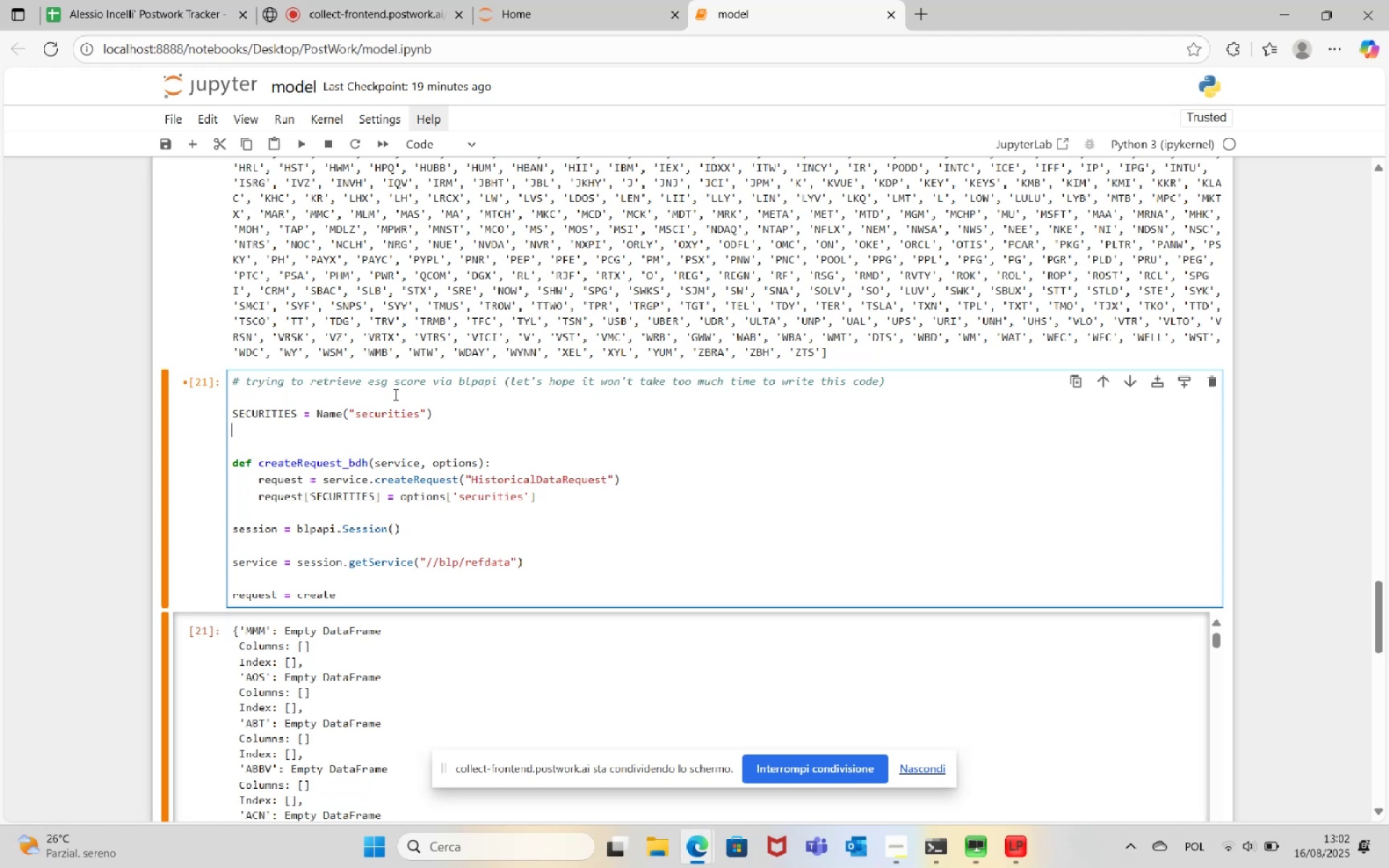 
type(START_DATE = Name("startDate"))
 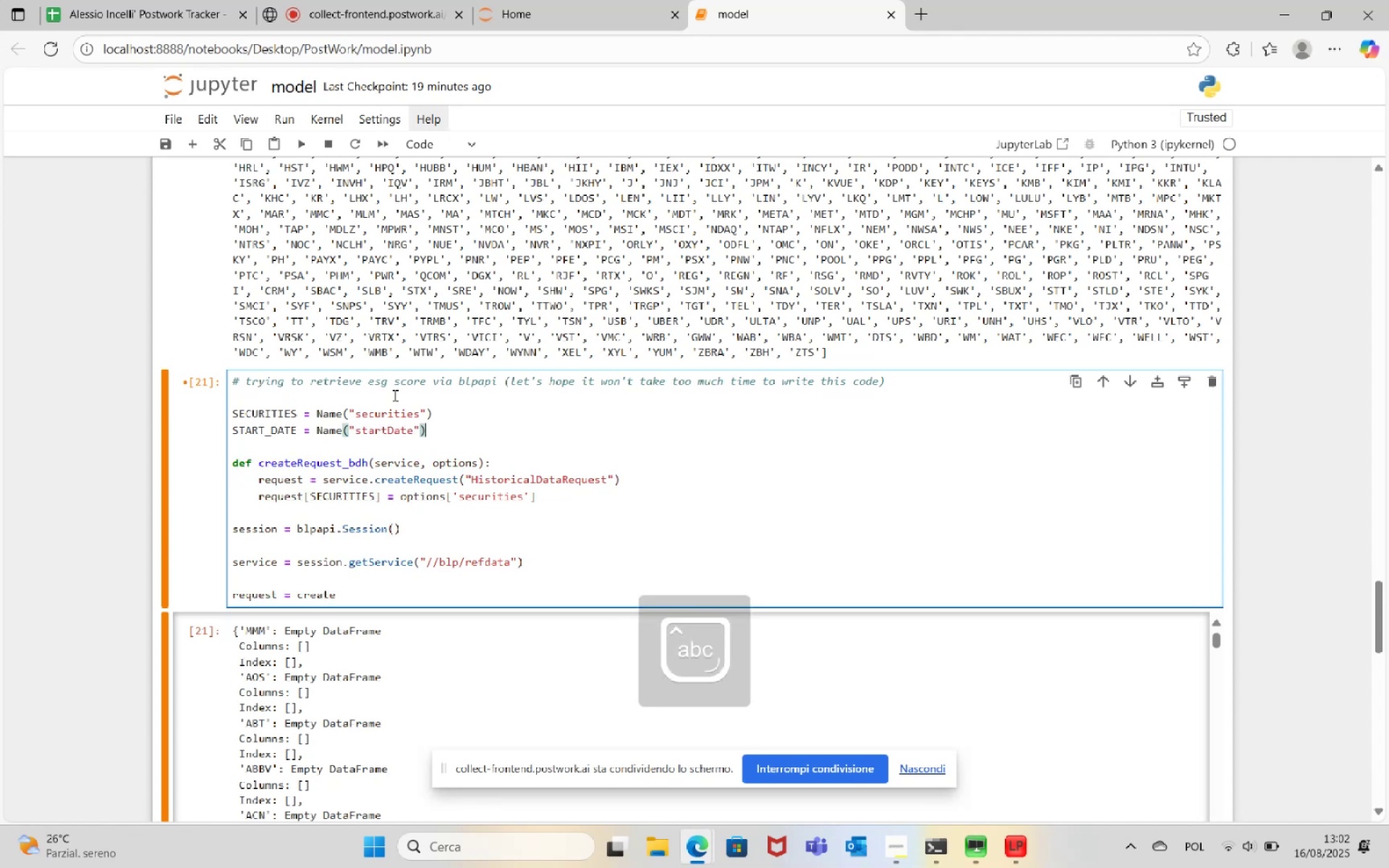 
left_click_drag(start_coordinate=[432, 432], to_coordinate=[225, 428])
 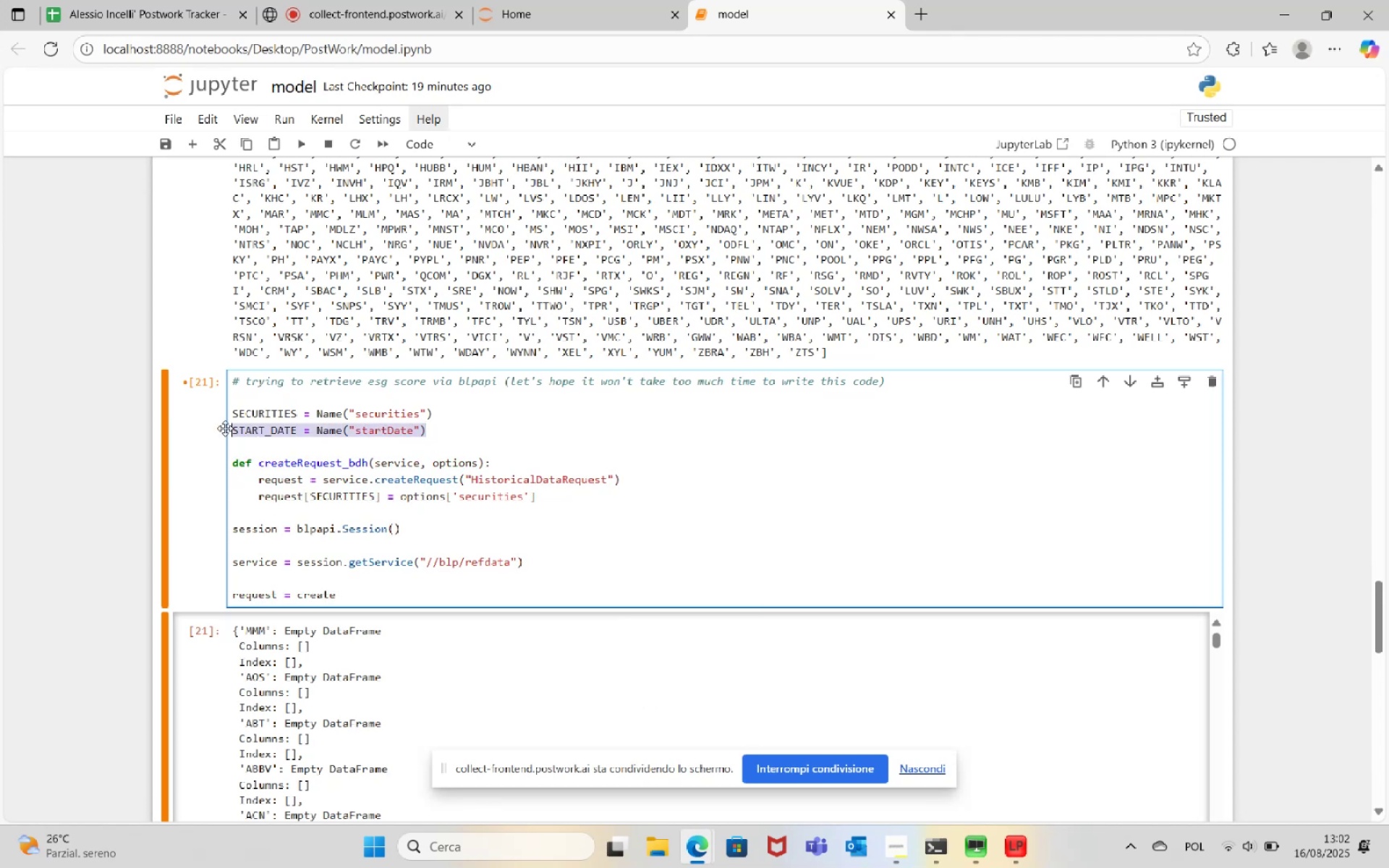 
key(Control+C)
 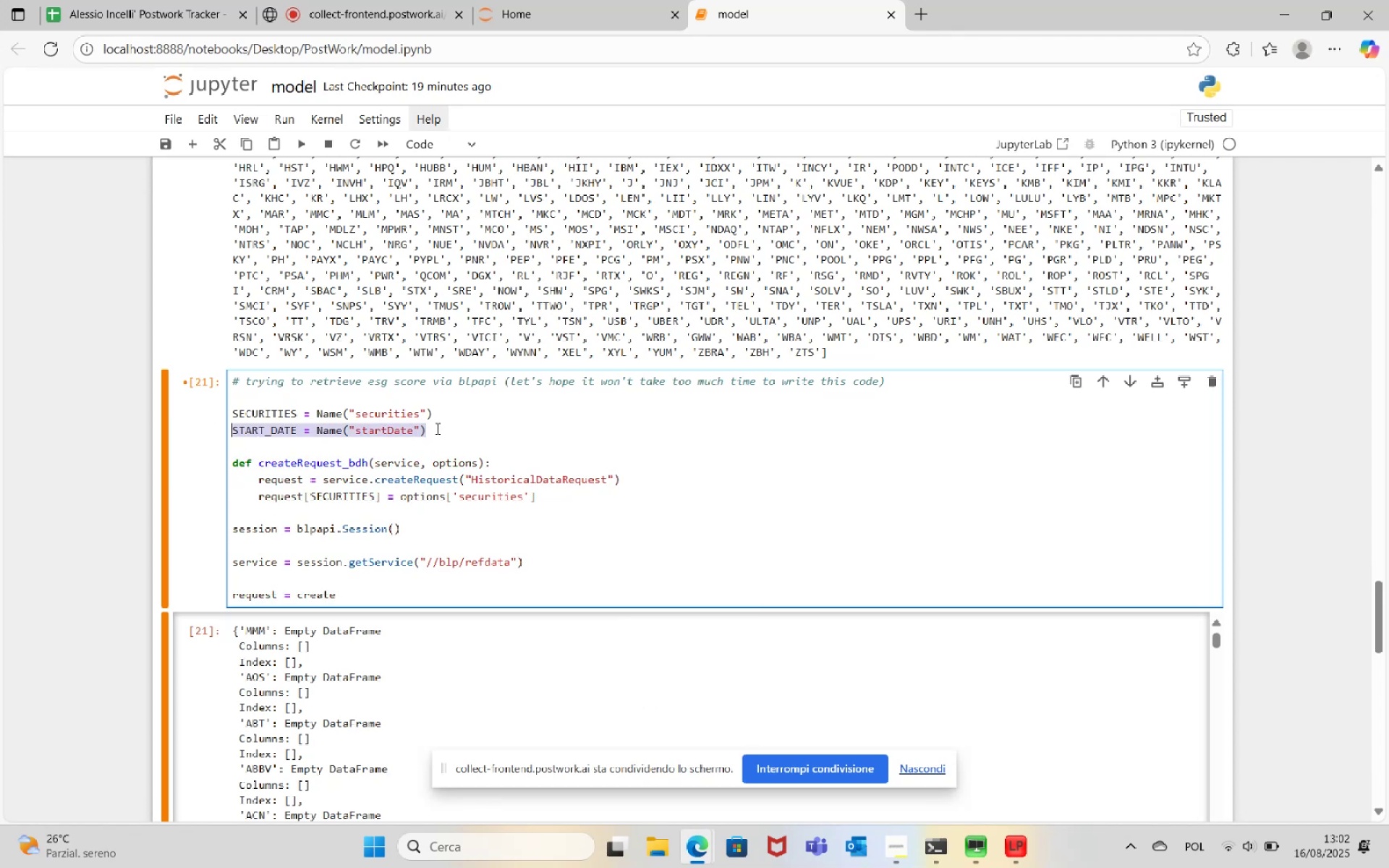 
left_click([441, 428])
 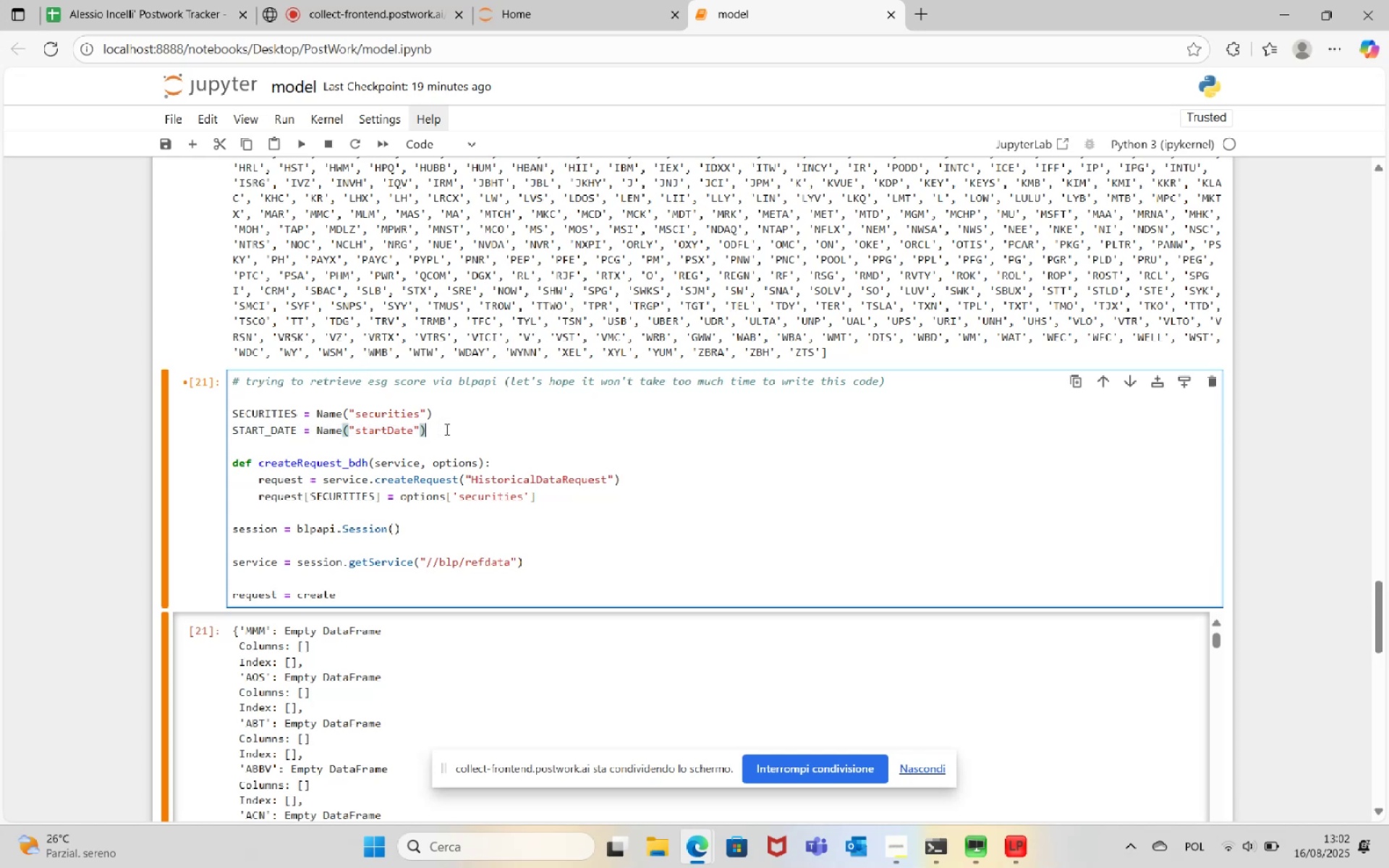 
key(Enter)
 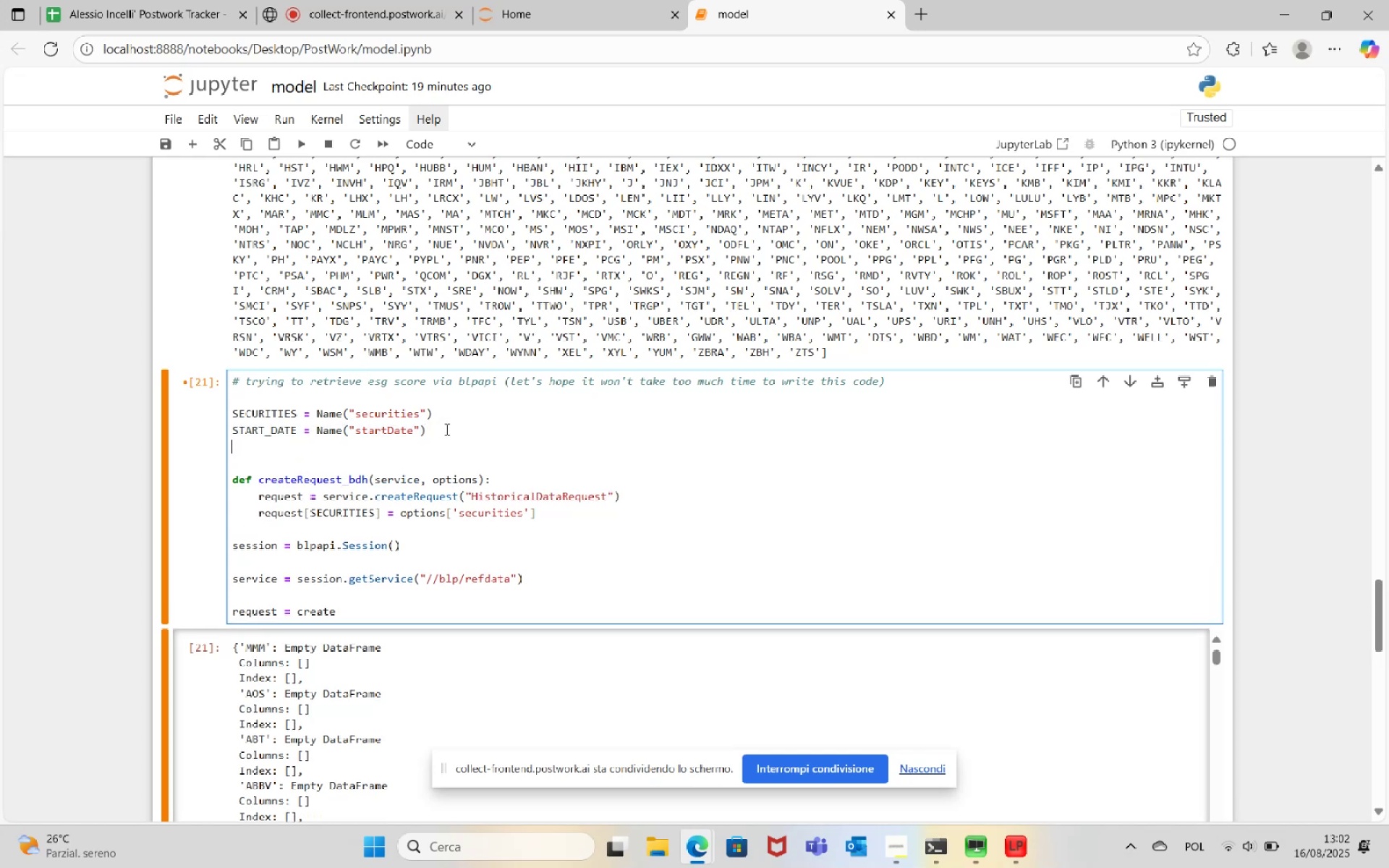 
key(Control+V)
 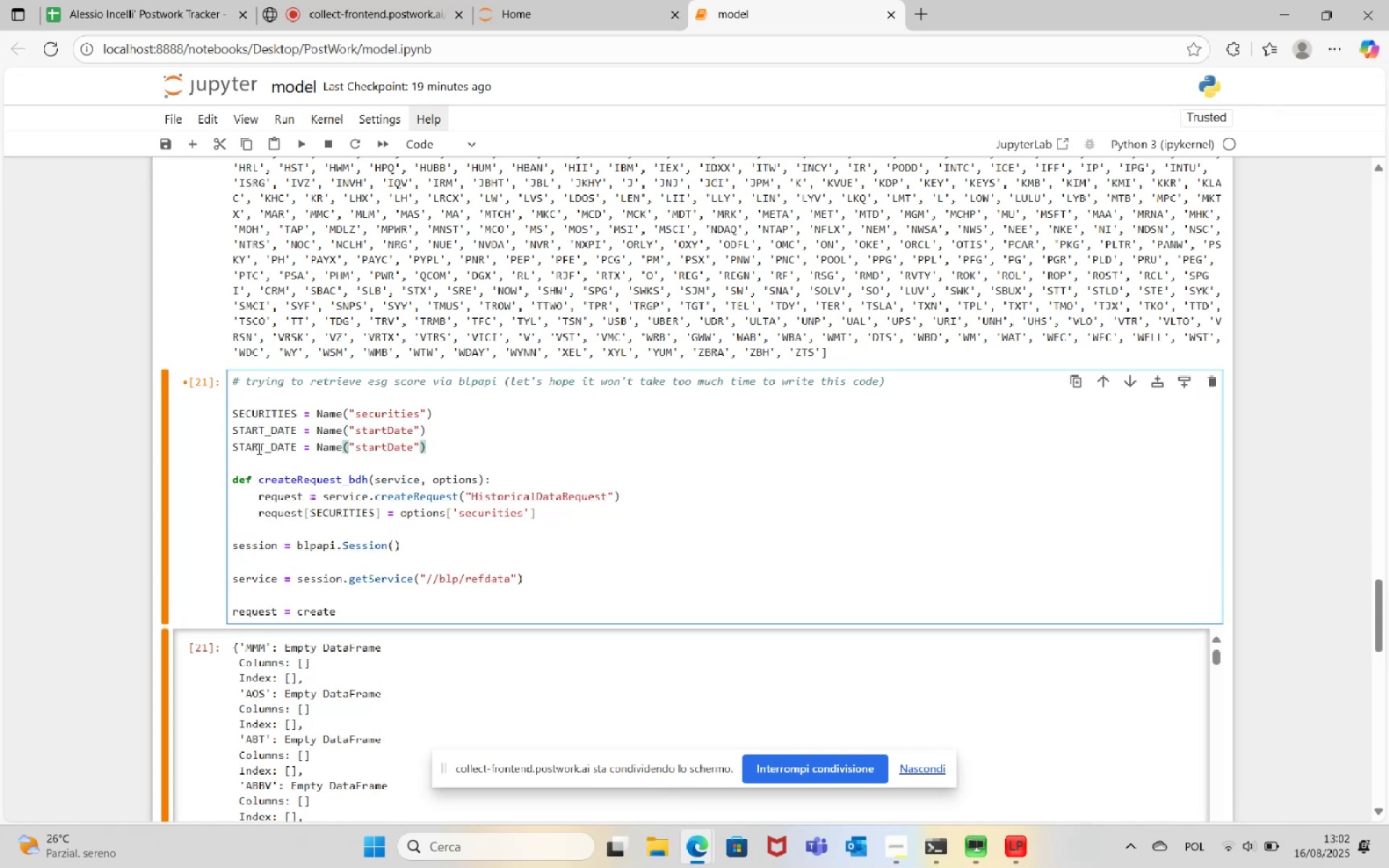 
left_click_drag(start_coordinate=[264, 448], to_coordinate=[232, 448])
 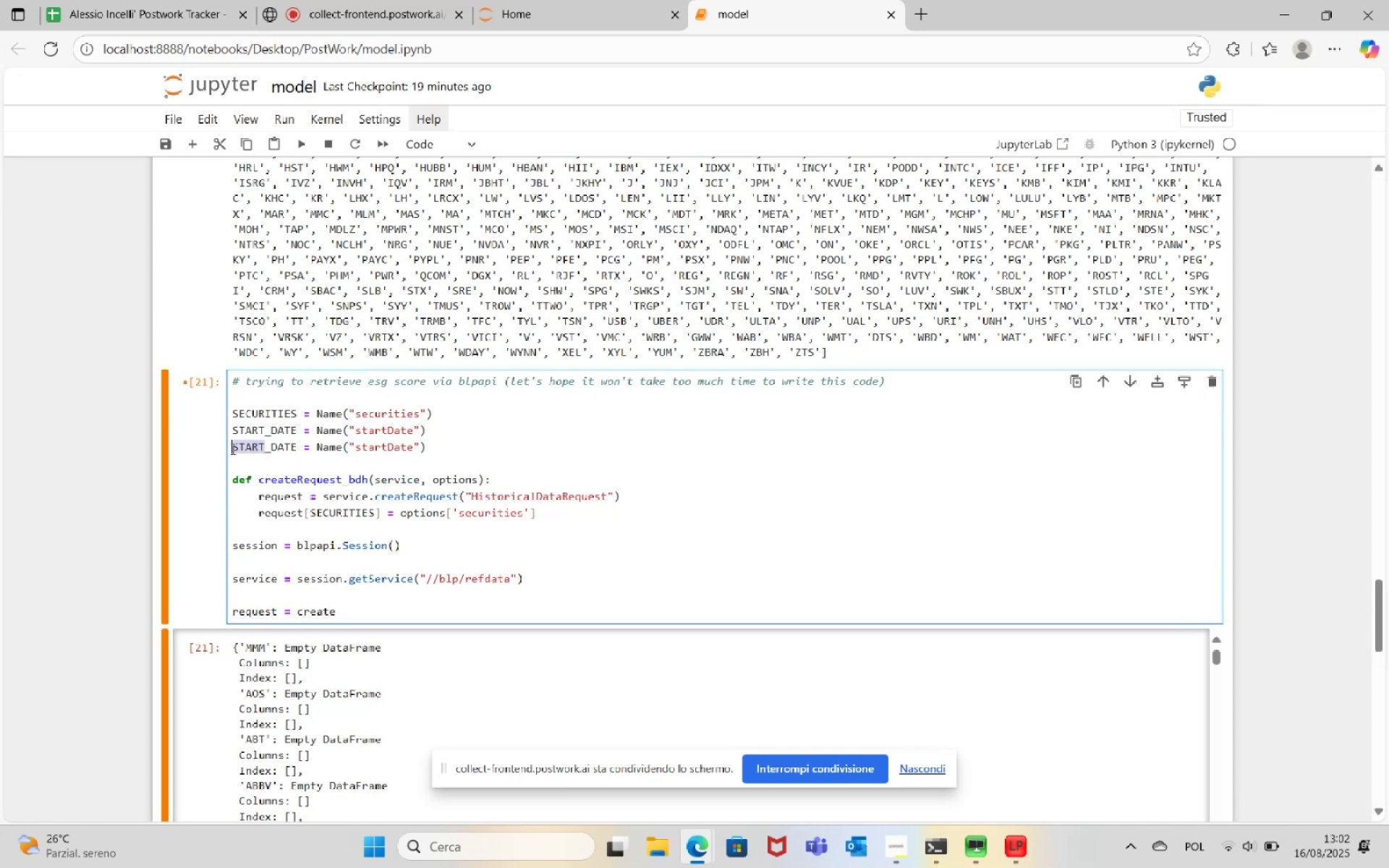 
type(END)
 